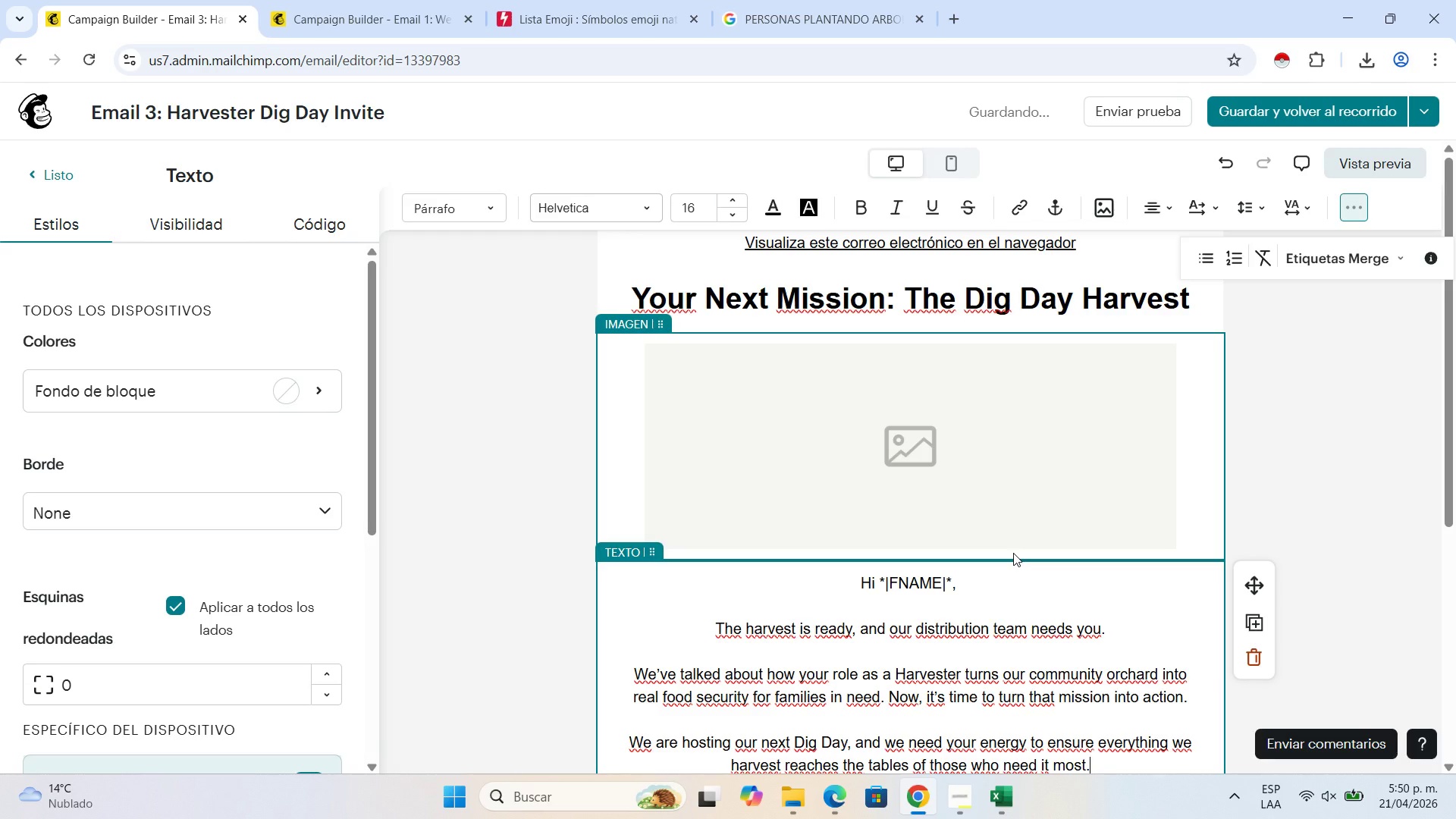 
scroll: coordinate [1013, 553], scroll_direction: down, amount: 2.0
 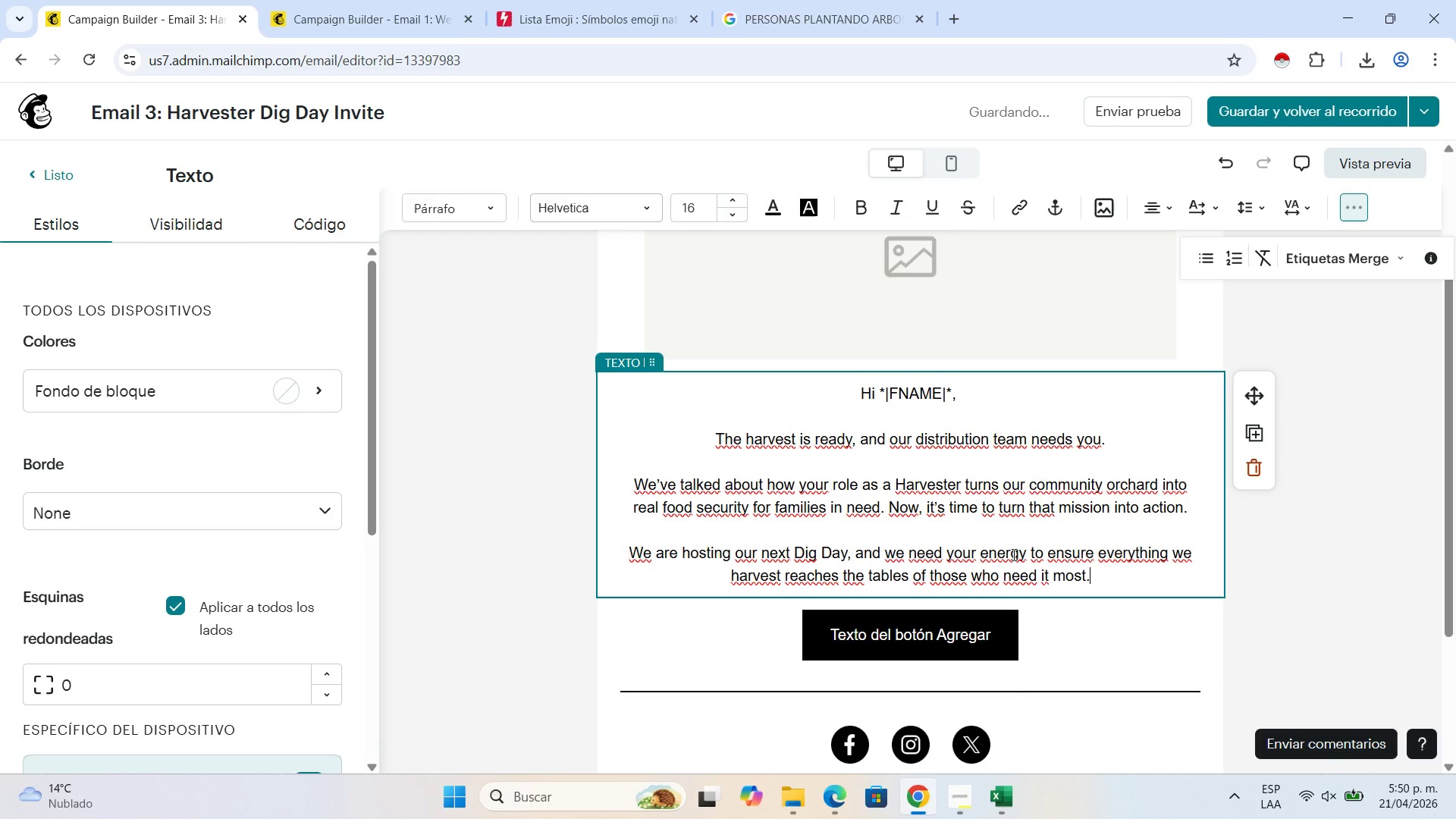 
key(Shift+Enter)
 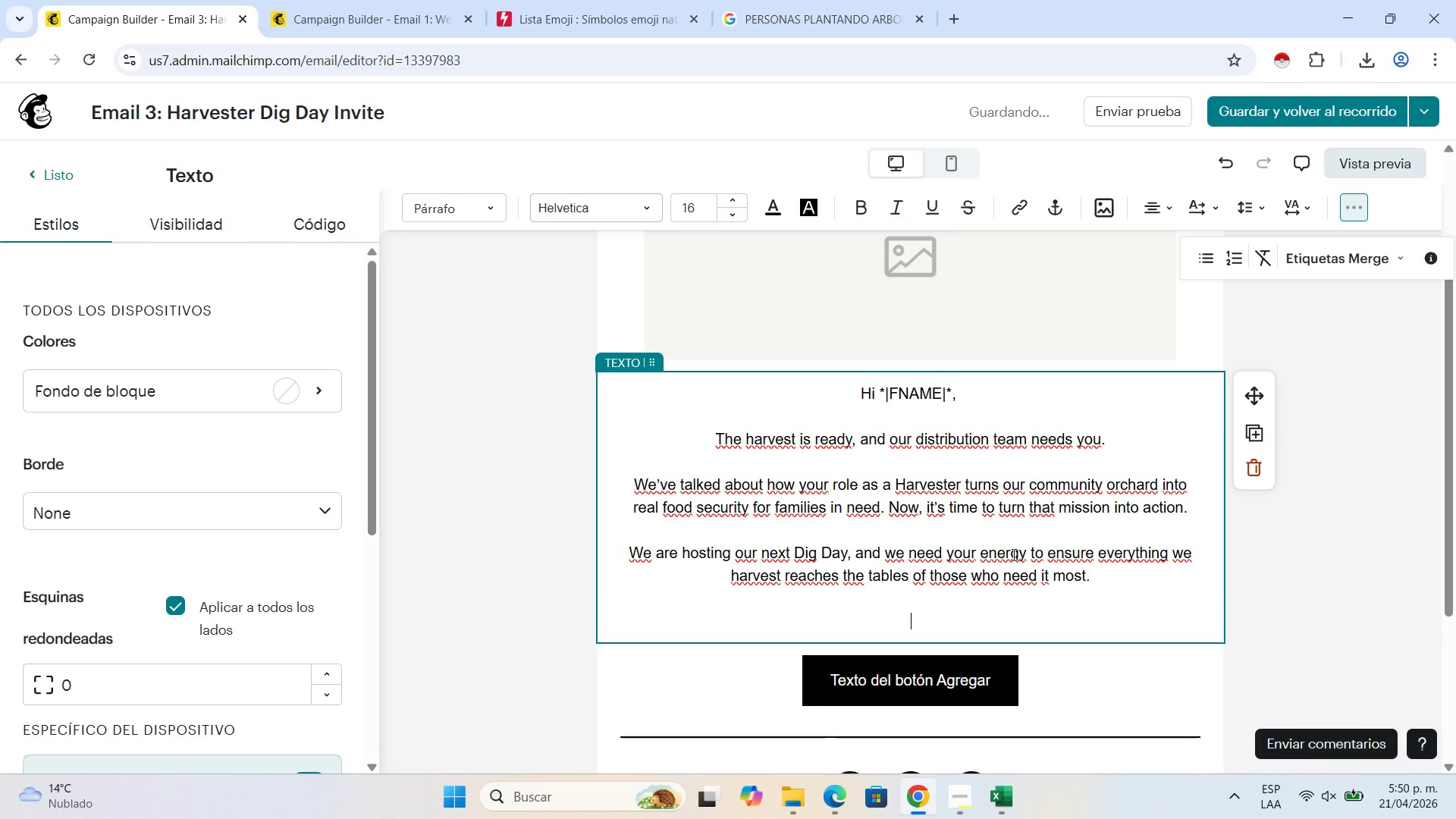 
key(Shift+Enter)
 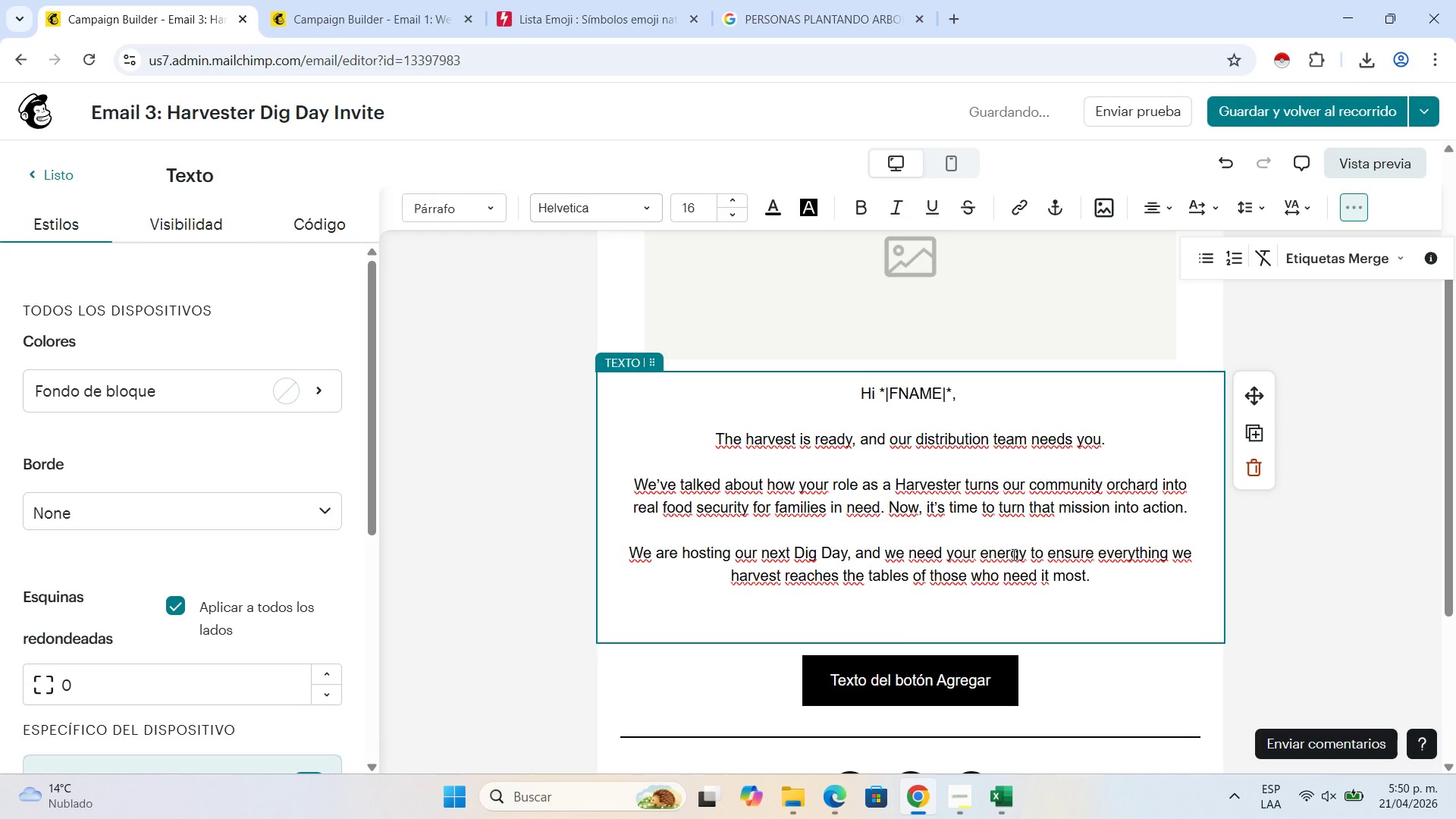 
type(Event Deata)
key(Backspace)
key(Backspace)
key(Backspace)
type(tails>)
 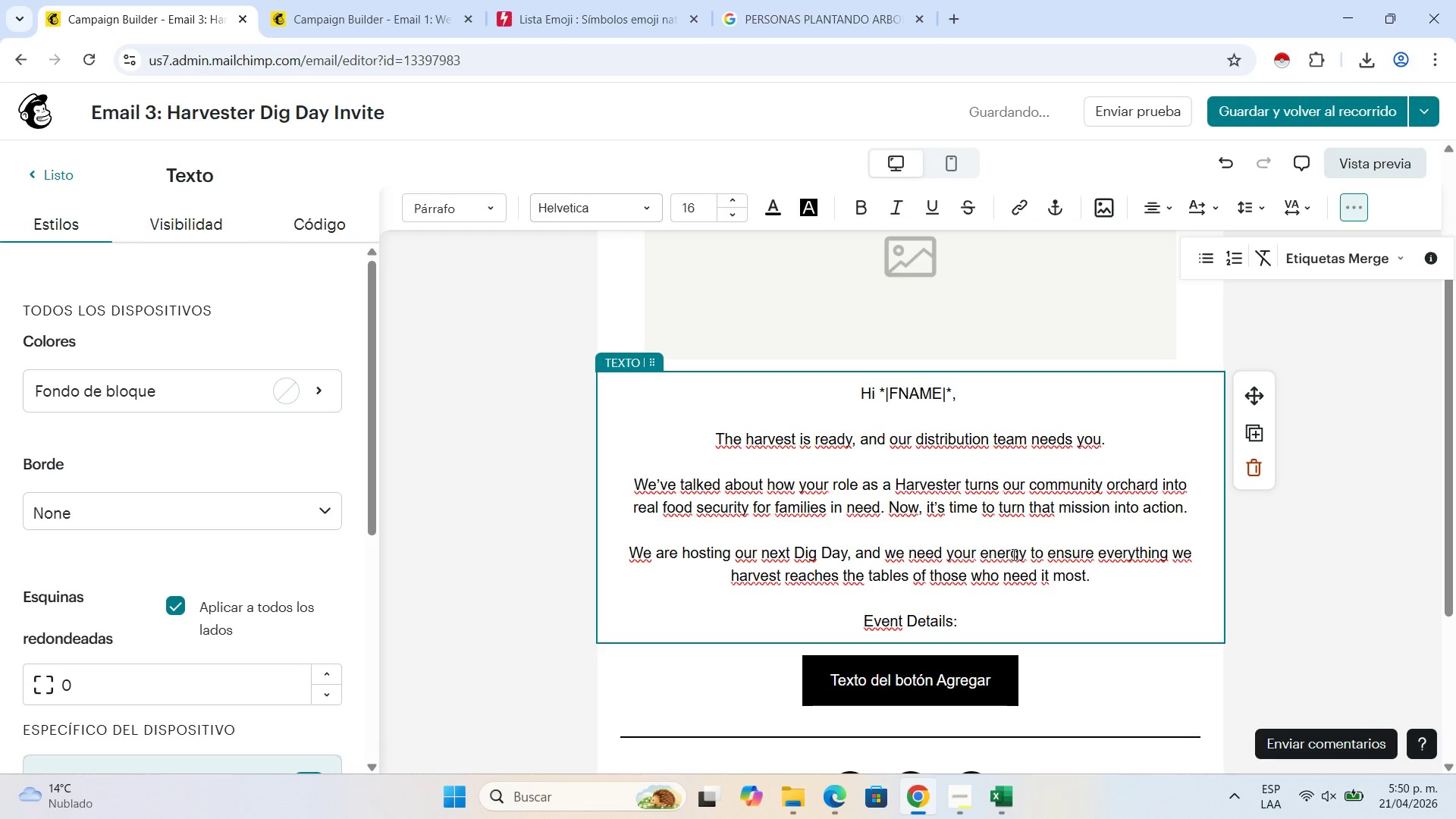 
key(Shift+Enter)
 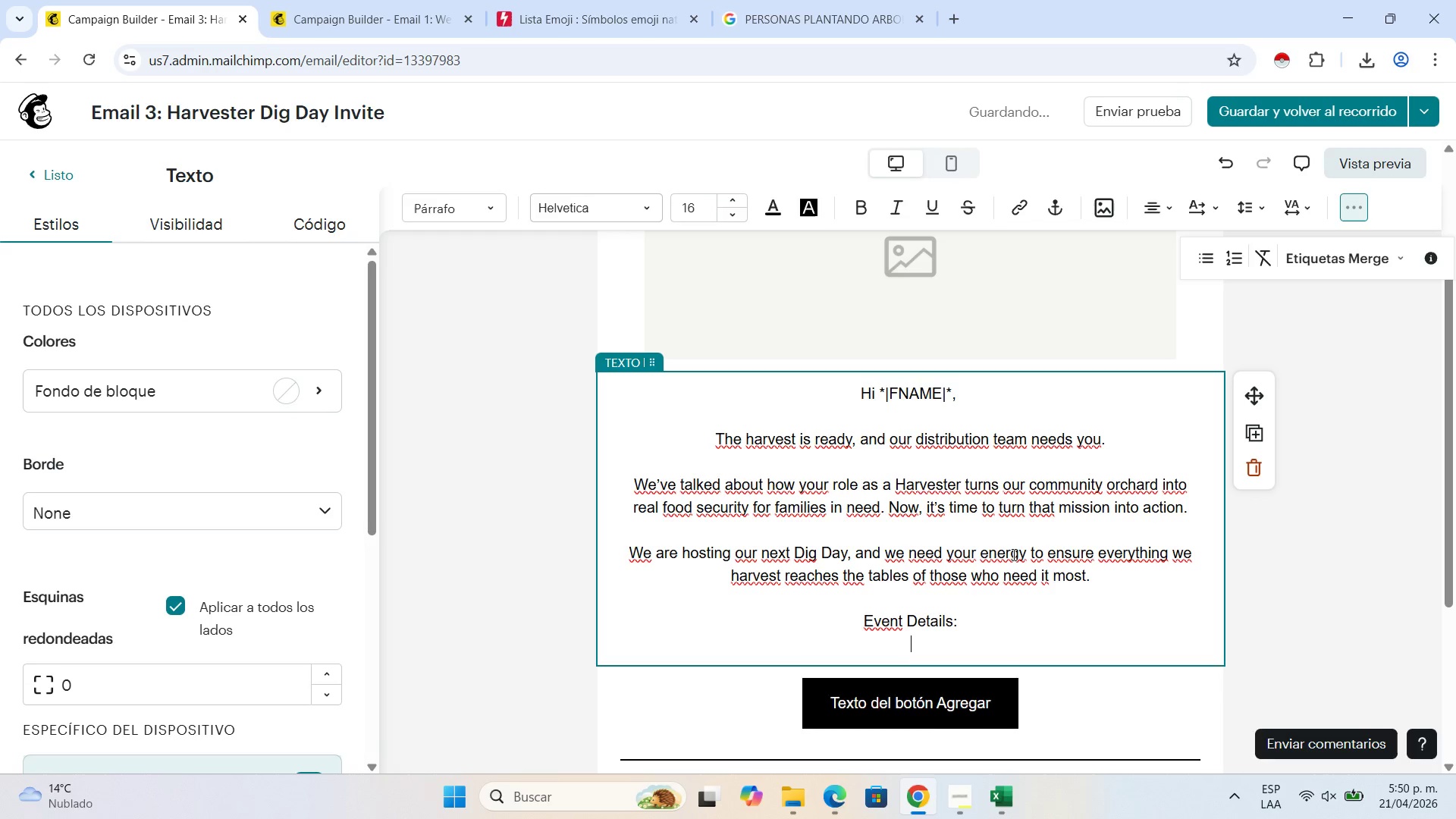 
key(Shift+Enter)
 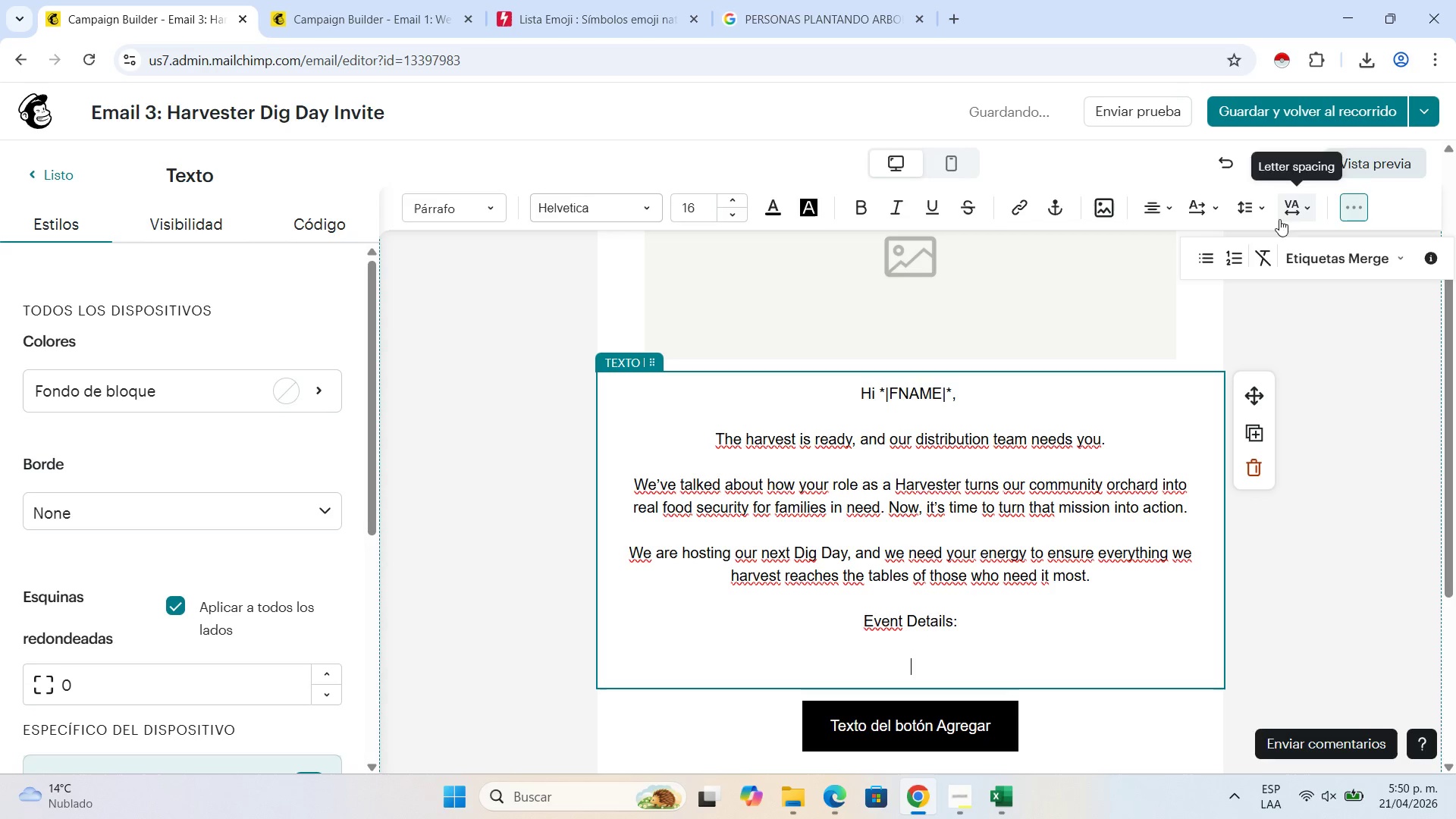 
key(Minus)
 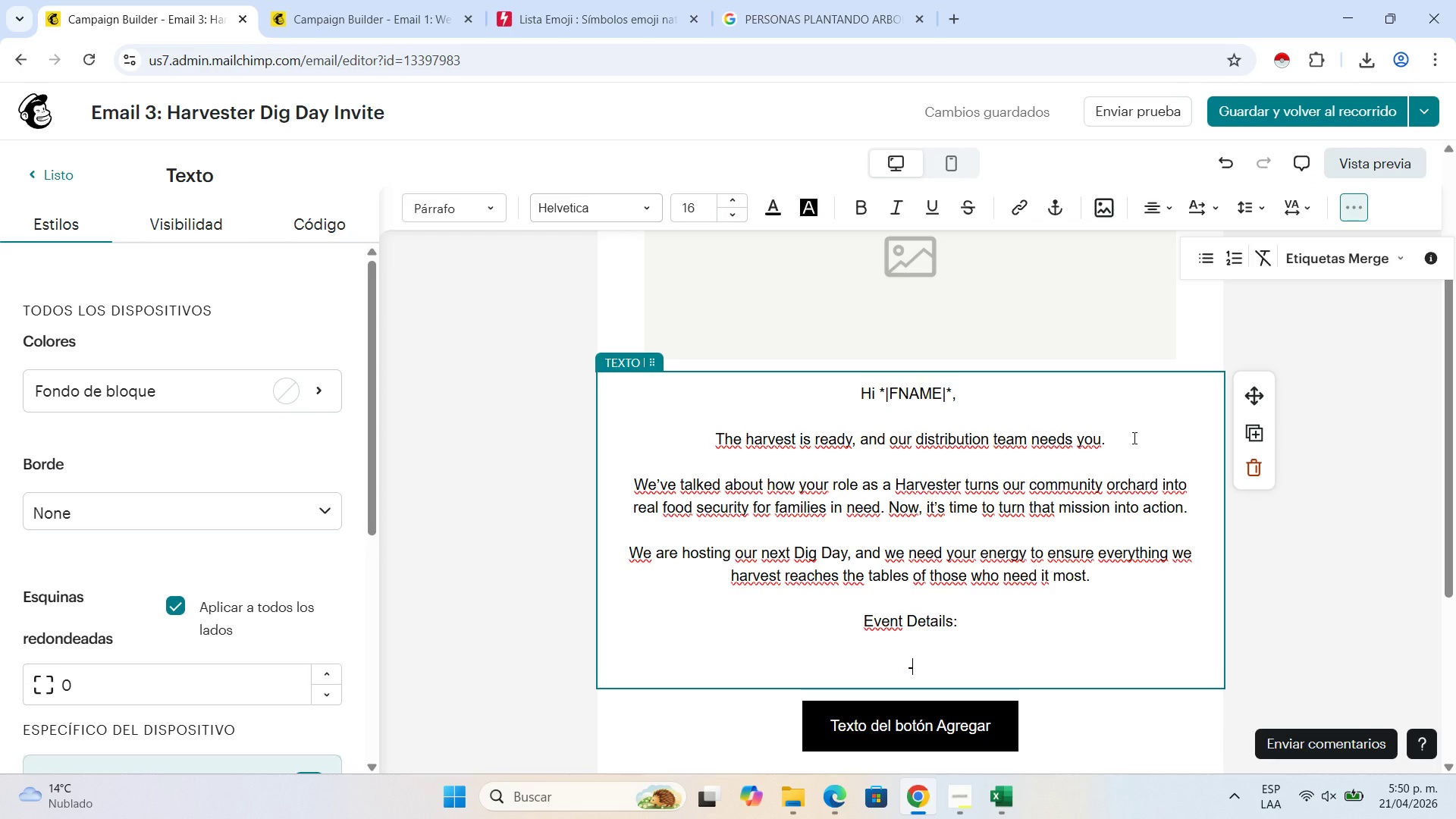 
key(Alt+Control+AltRight)
 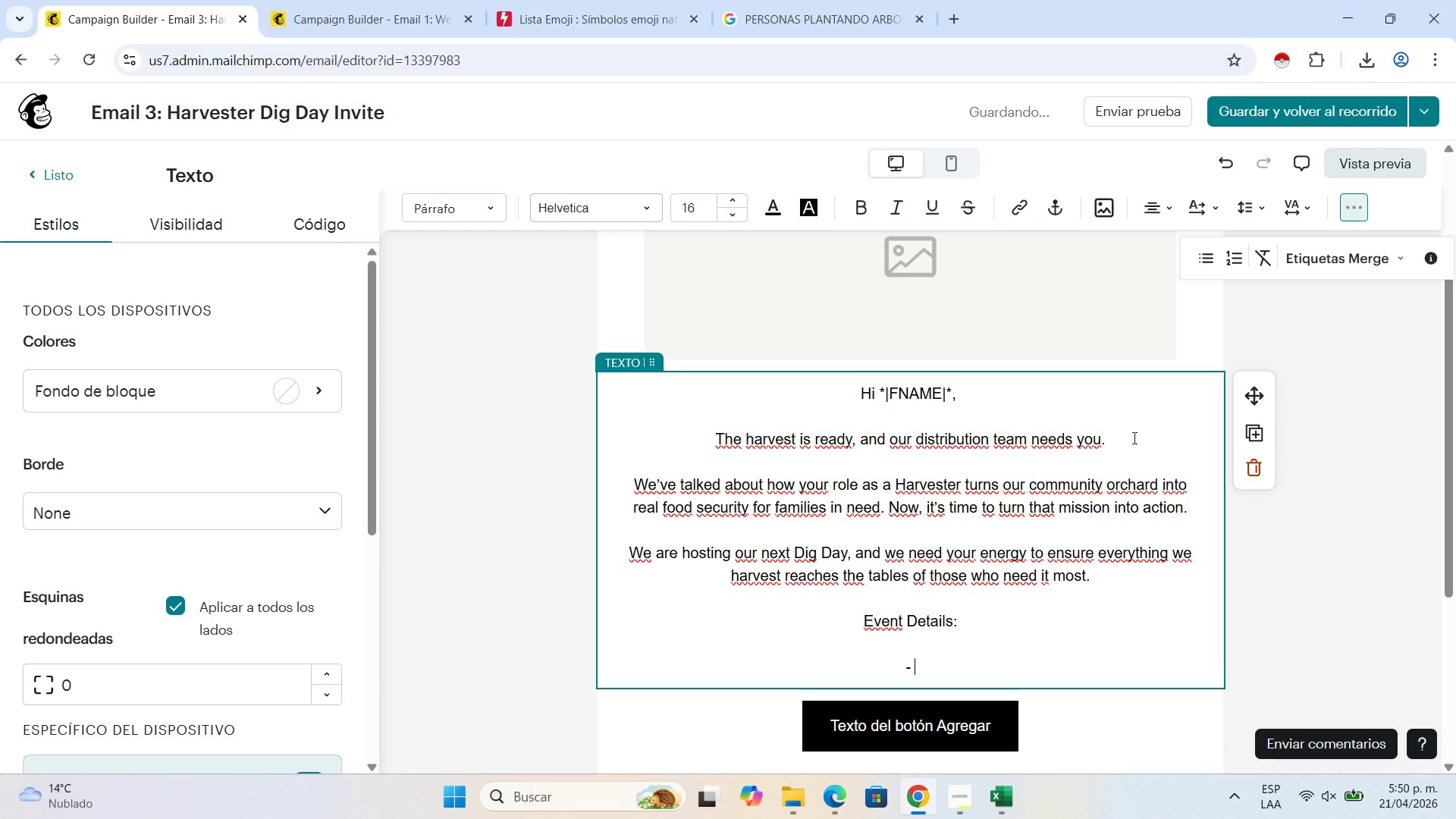 
key(Control+ControlLeft)
 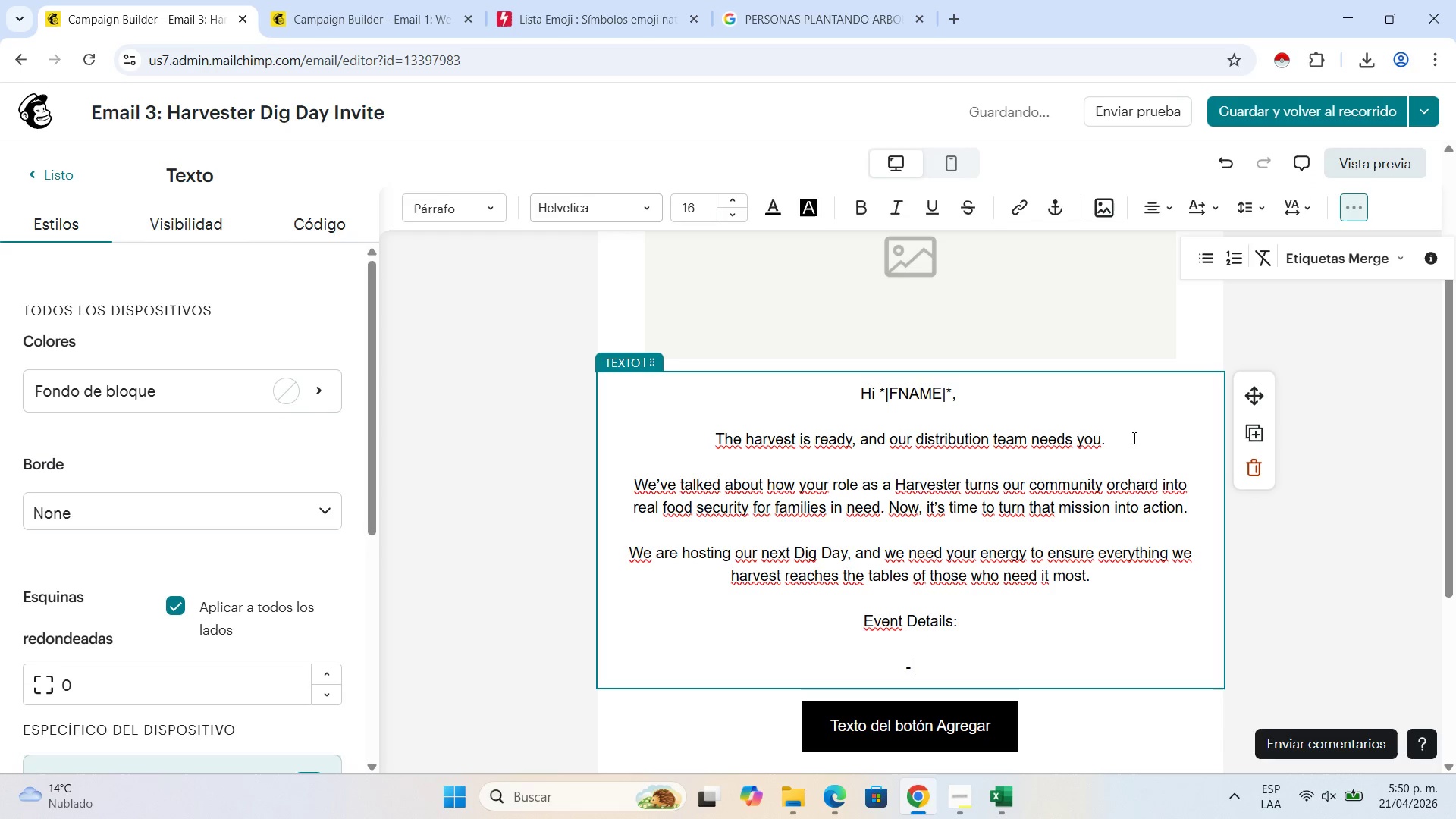 
type( When> Satuday )
 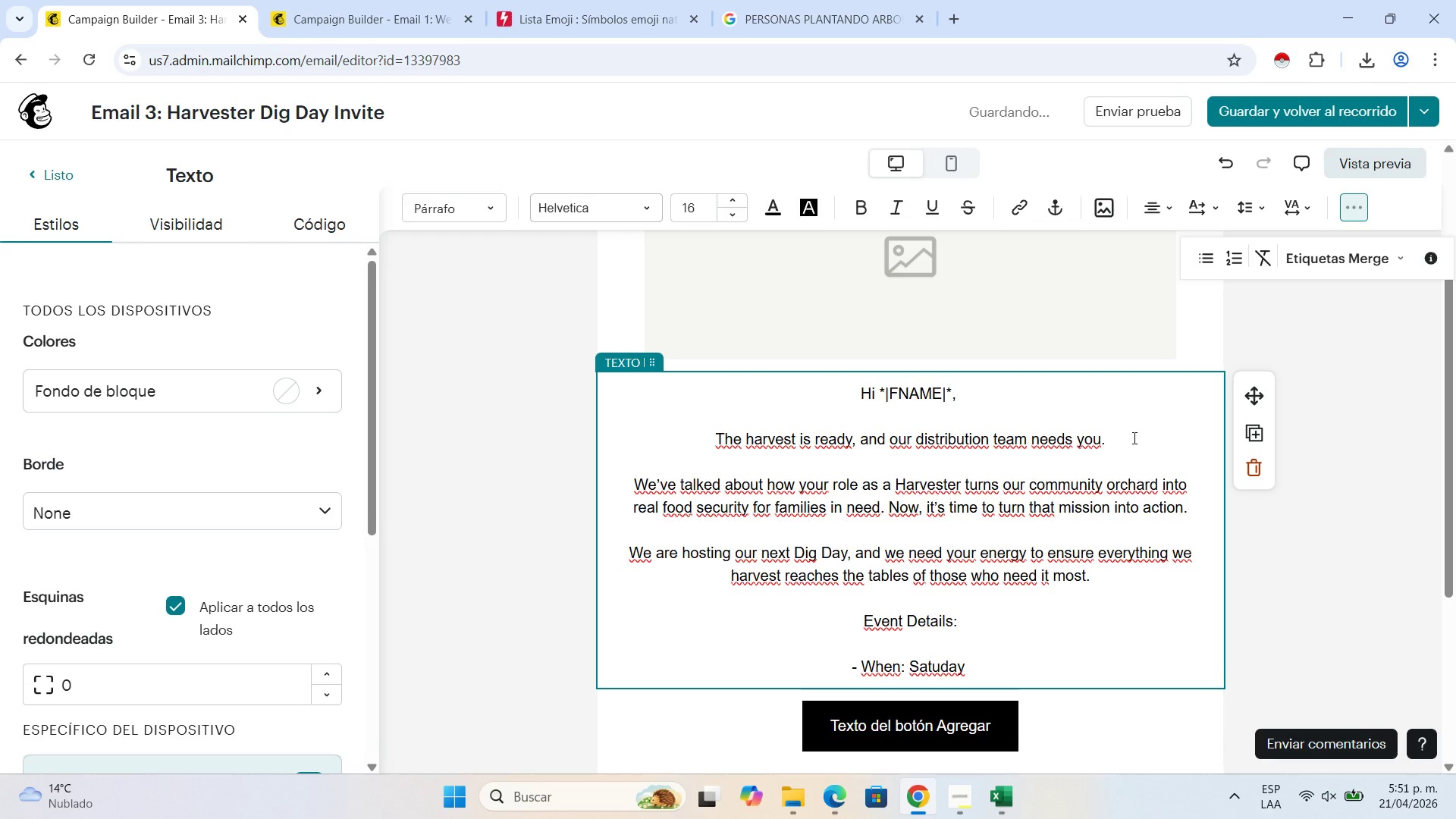 
wait(10.45)
 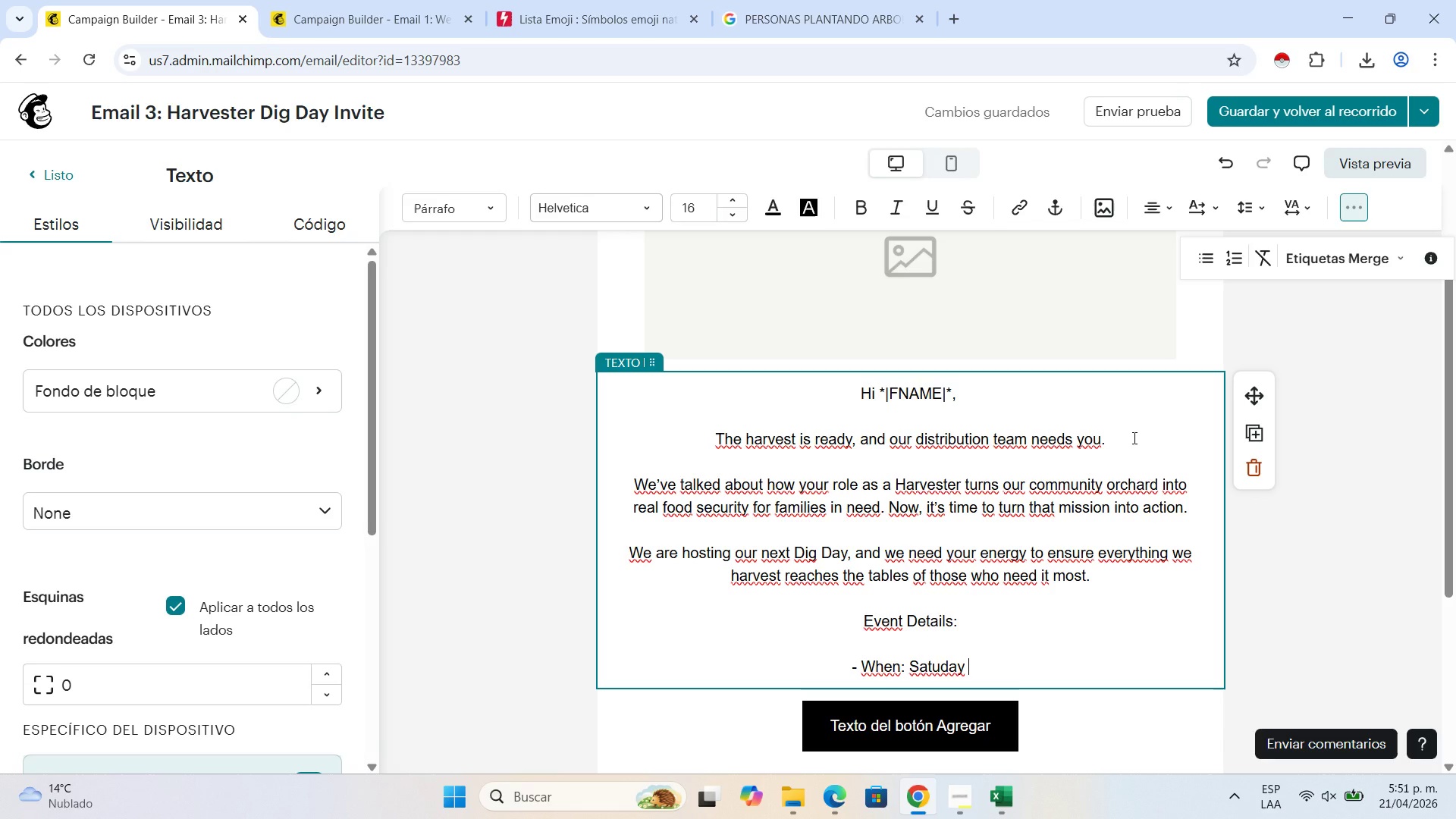 
key(Backspace)
type(, May 15th)
 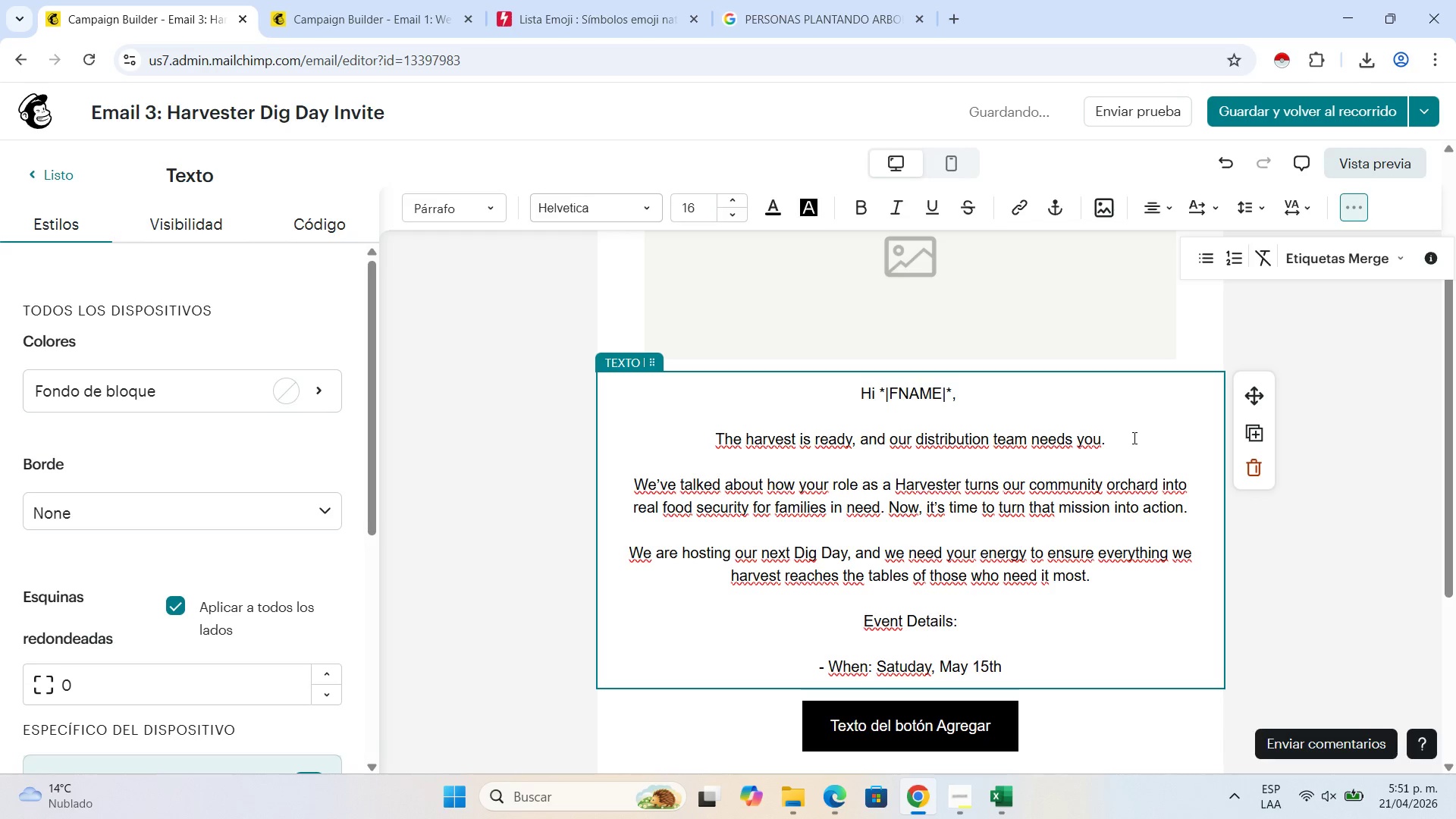 
key(Shift+Enter)
 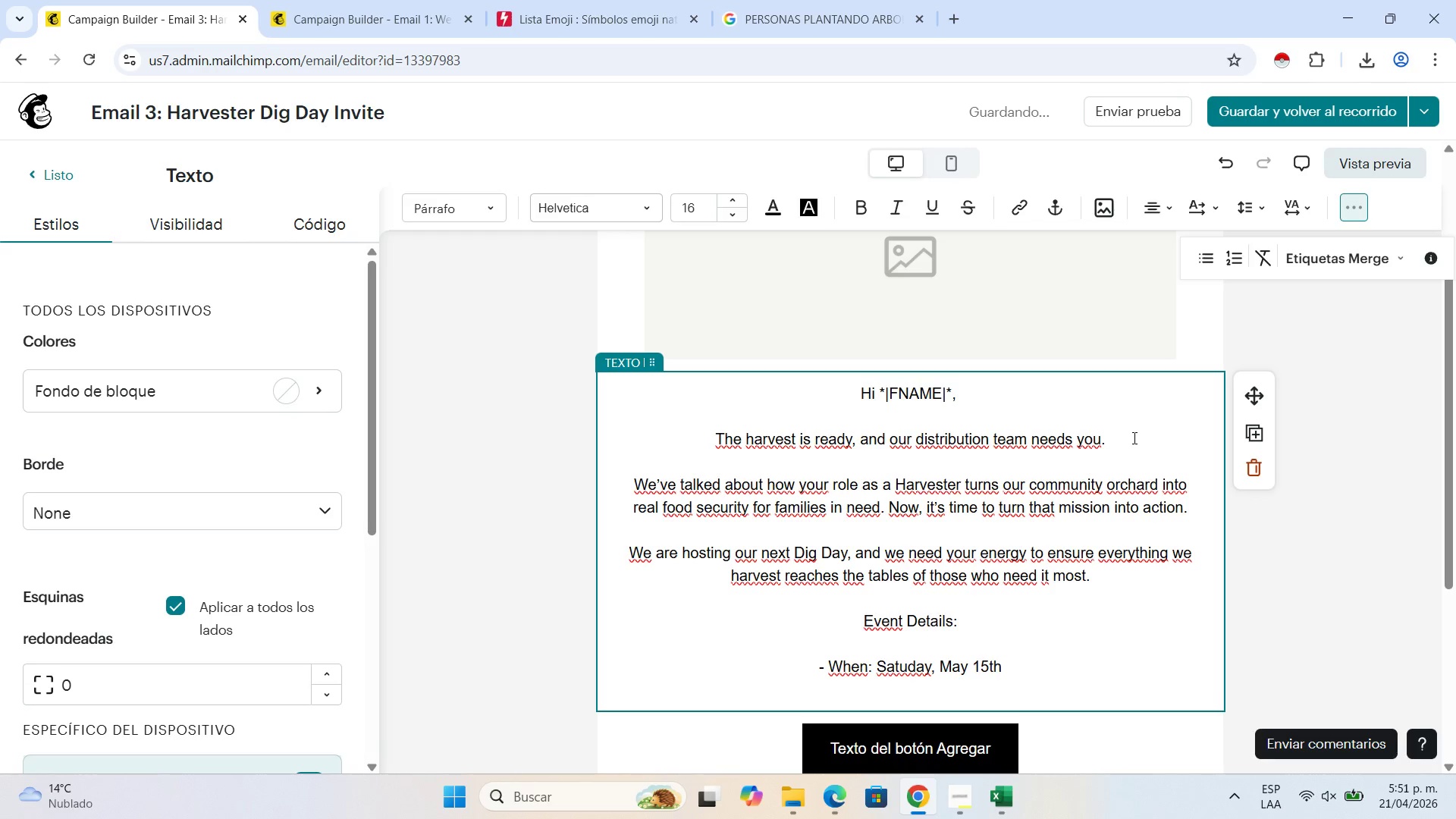 
type(- Where> Urban Canopy Grove)
 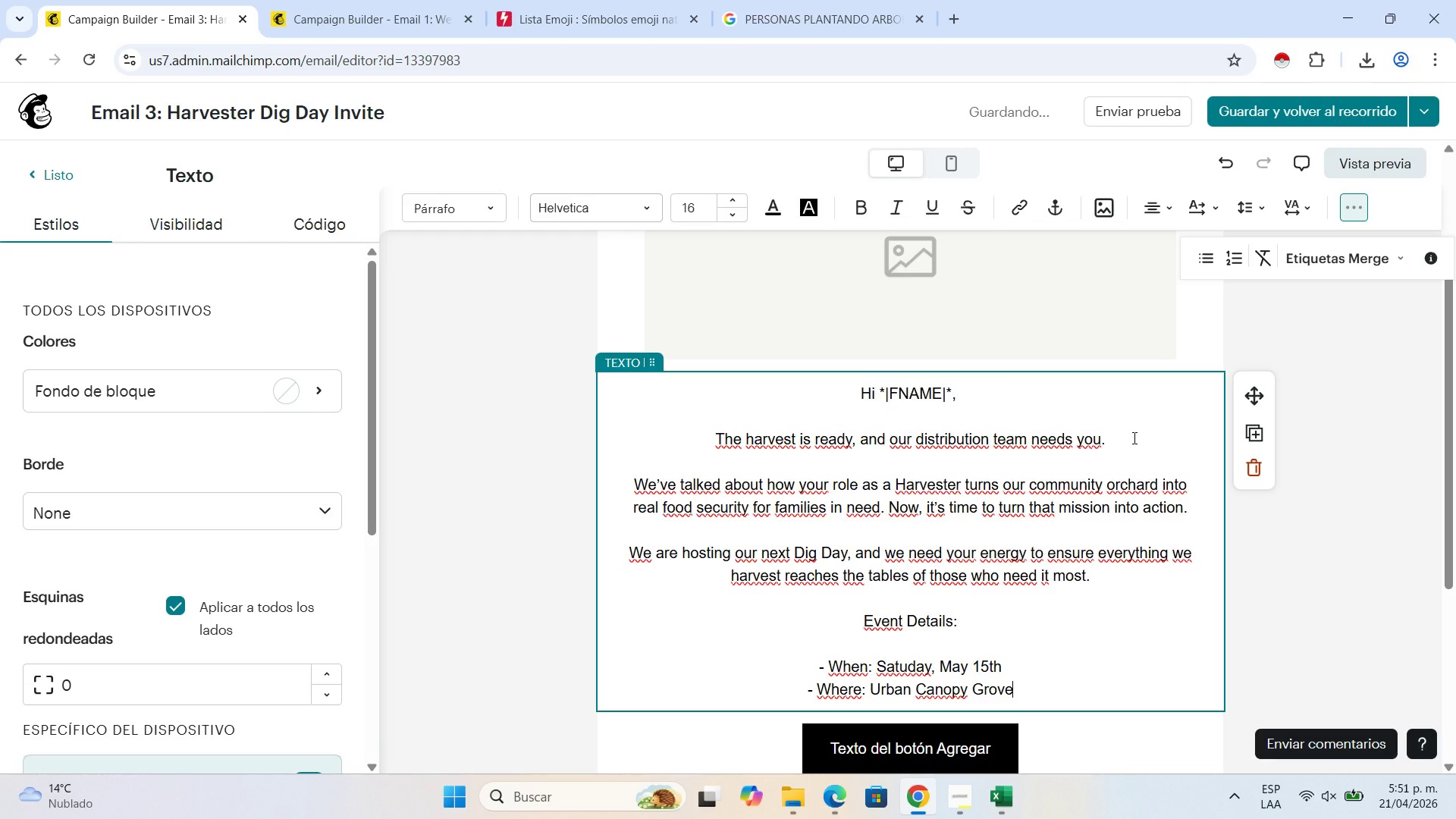 
key(Shift+Enter)
 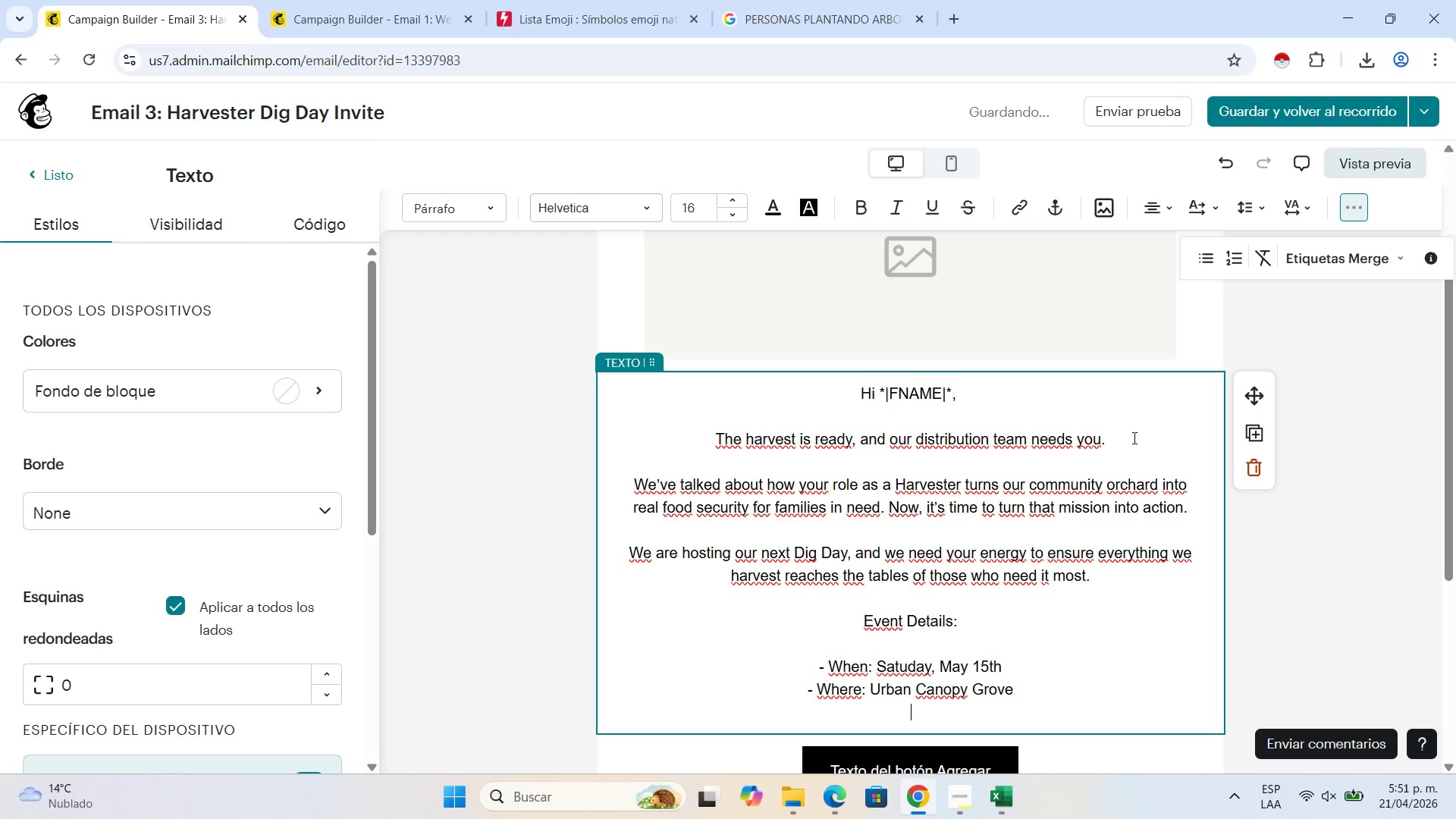 
type(- What to bring> )
 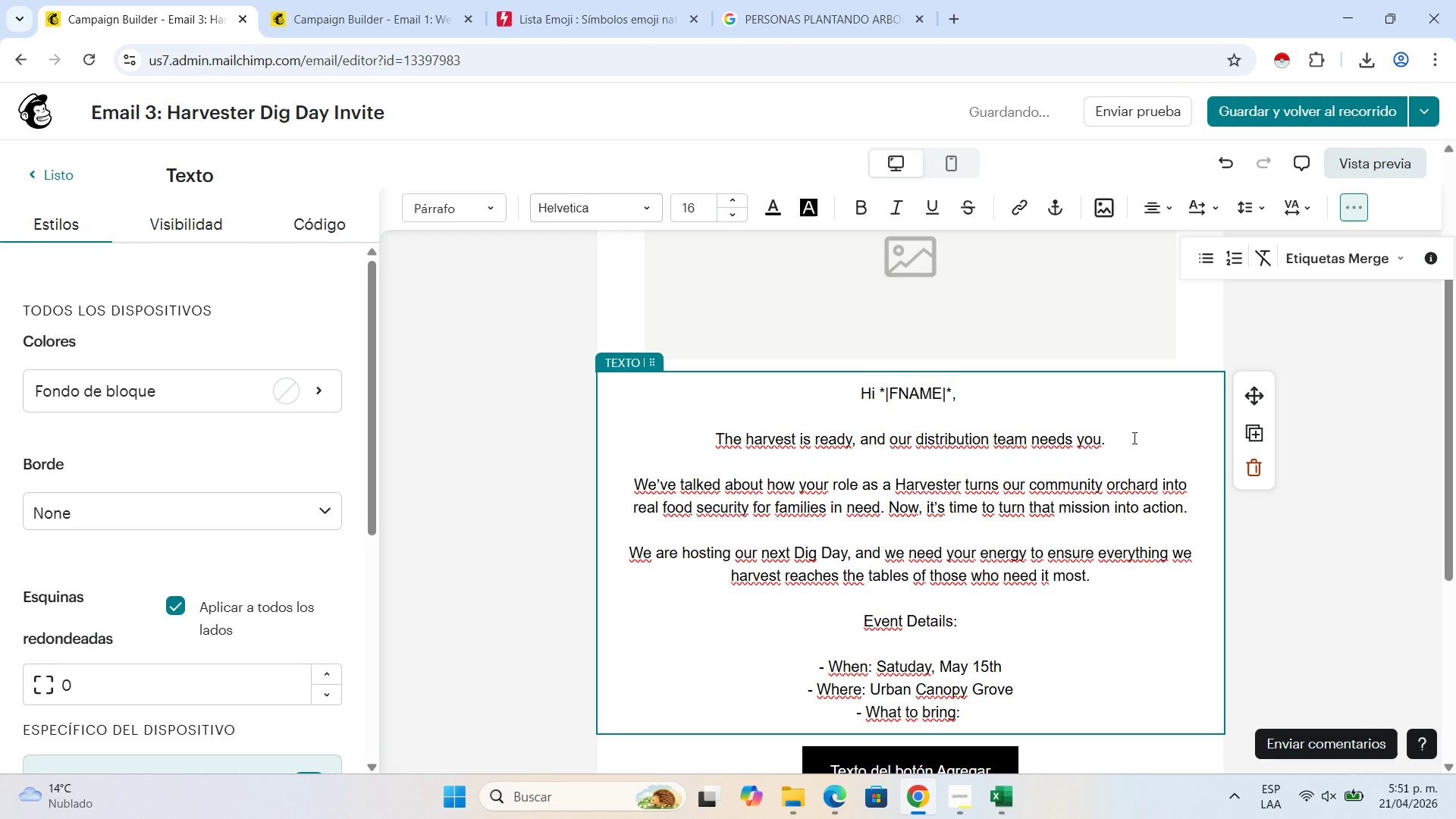 
wait(13.41)
 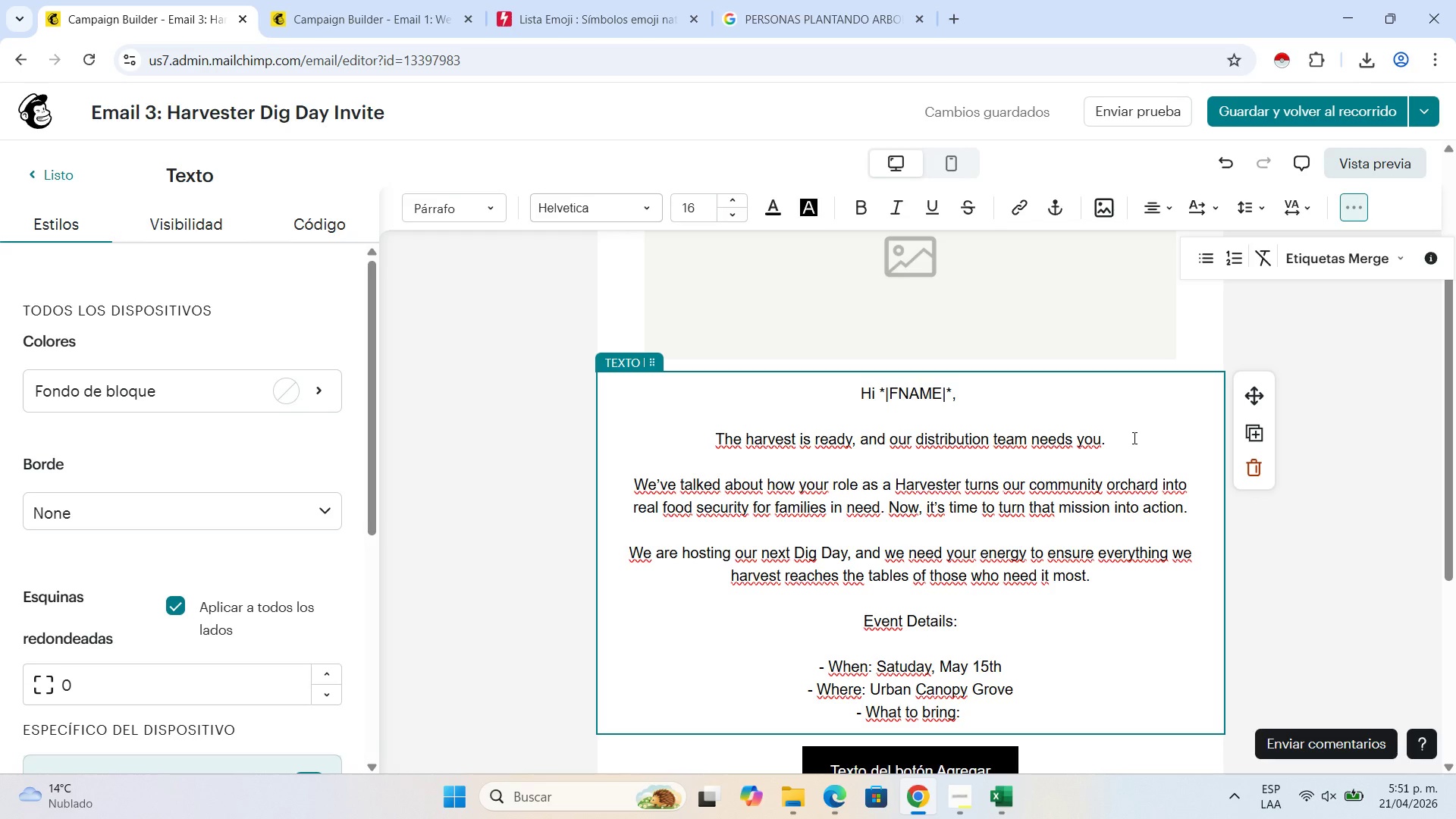 
type(Comfortable)
 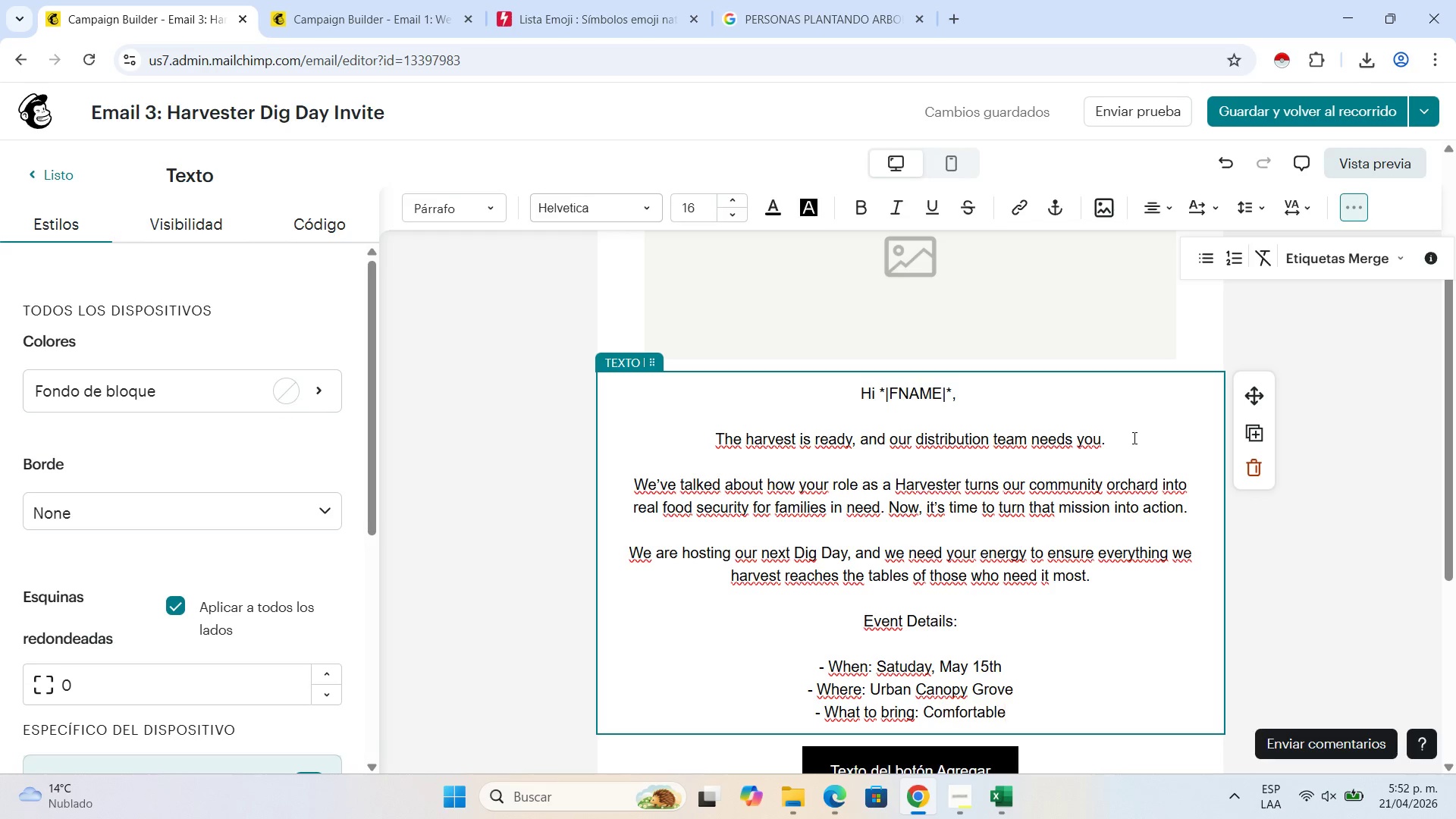 
wait(8.53)
 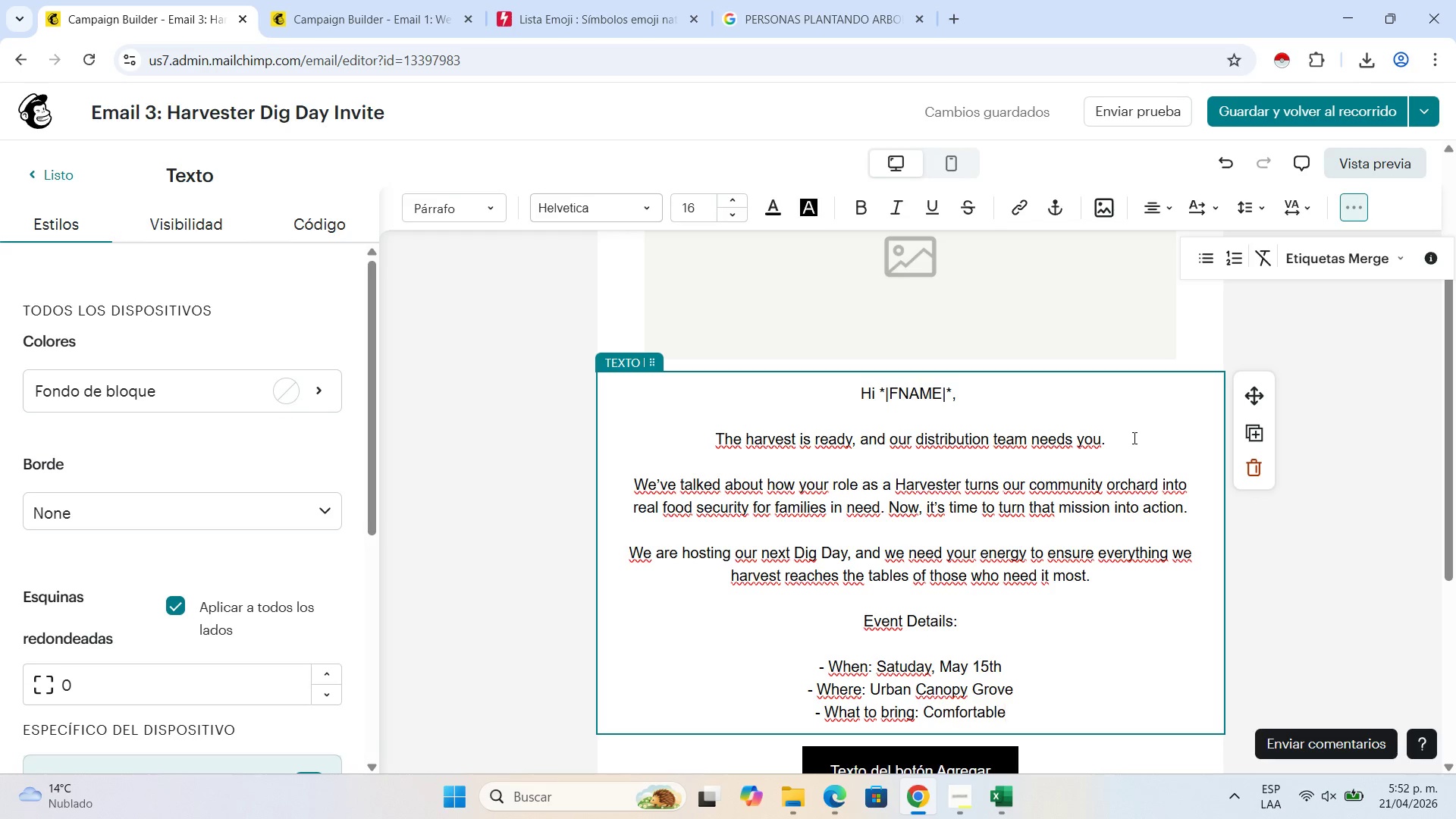 
type( clothes, your fou)
key(Backspace)
type(cus )
key(Backspace)
type(, and a heart for service.)
 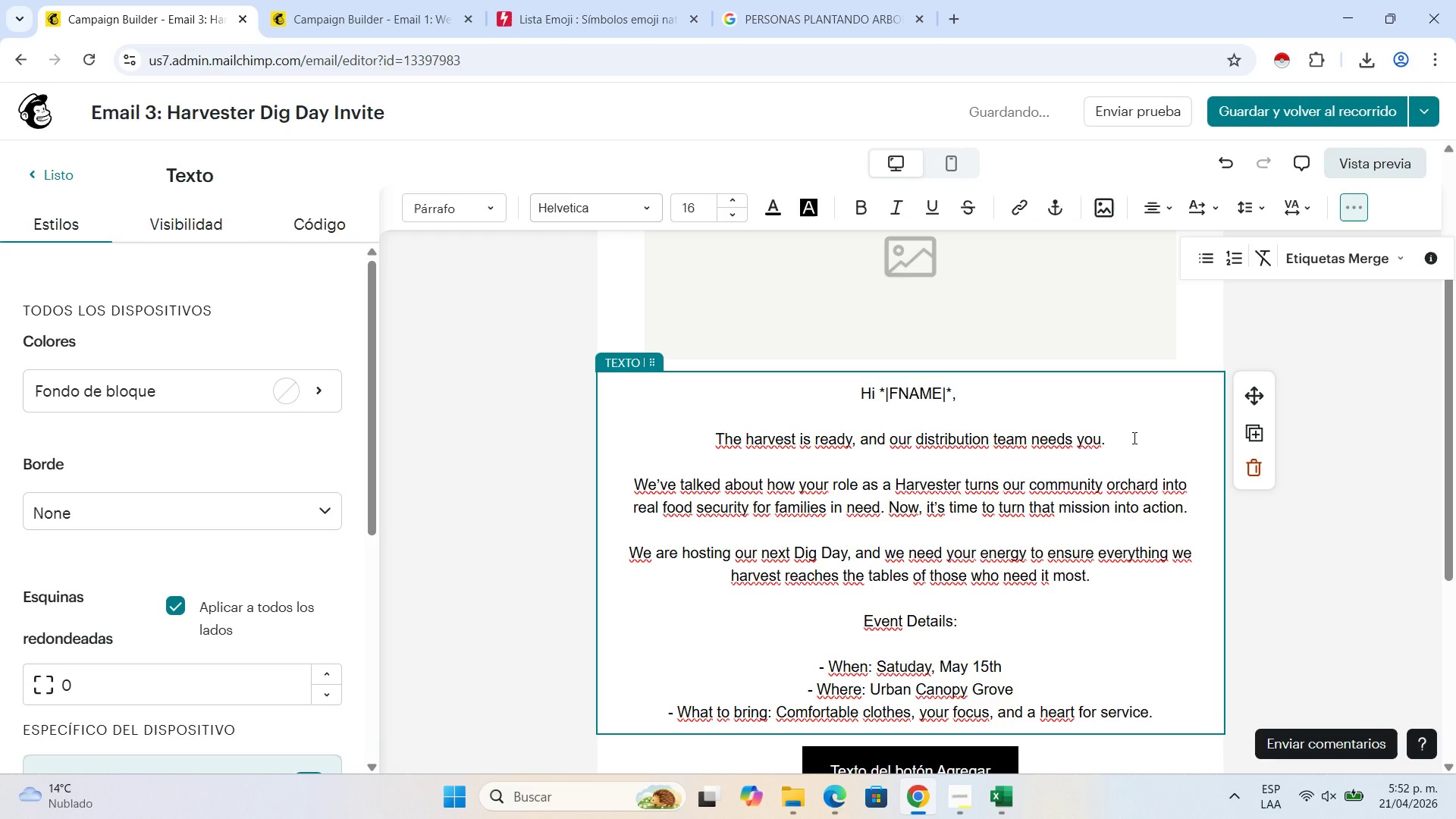 
key(Shift+Enter)
 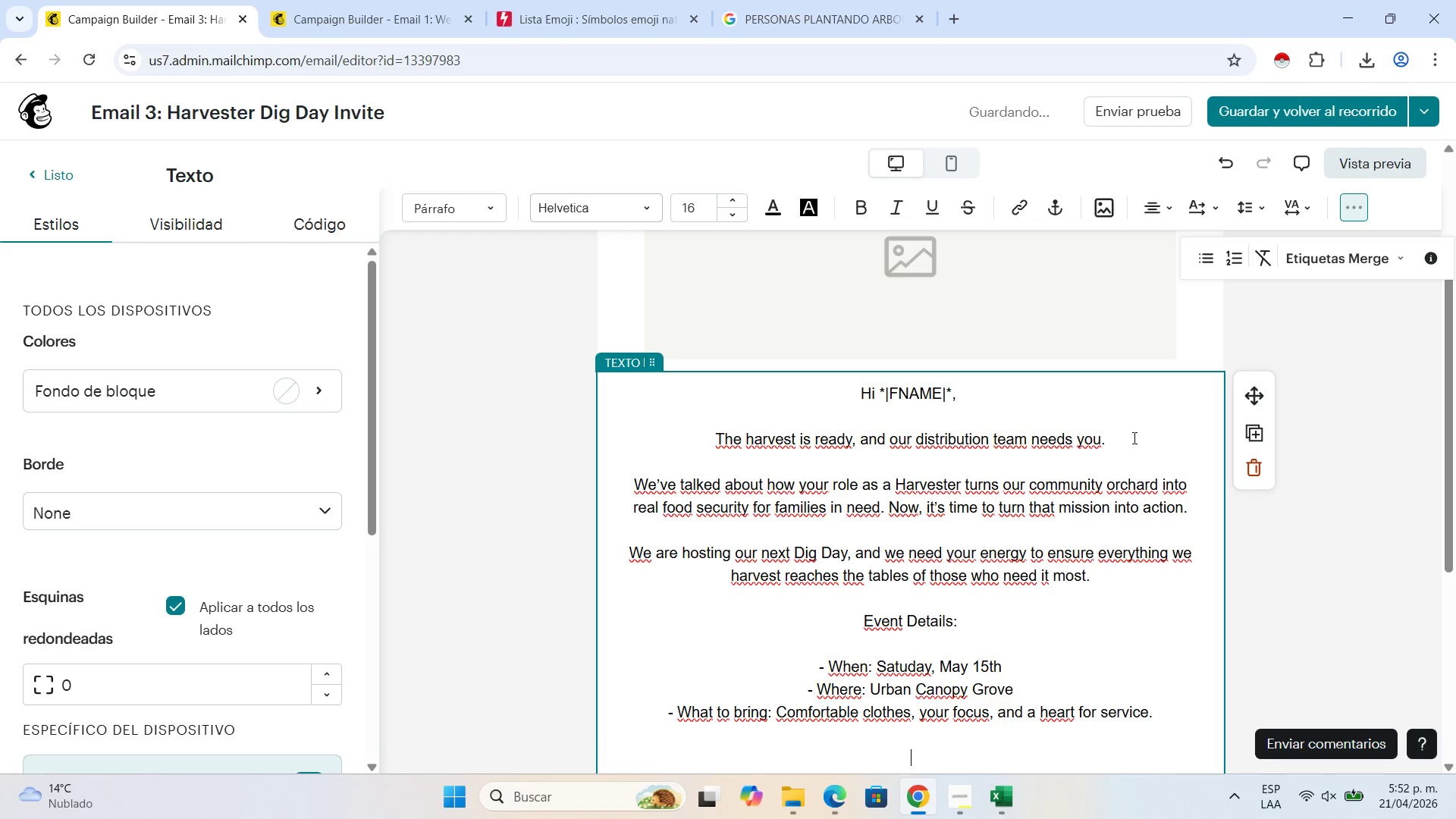 
key(Shift+Enter)
 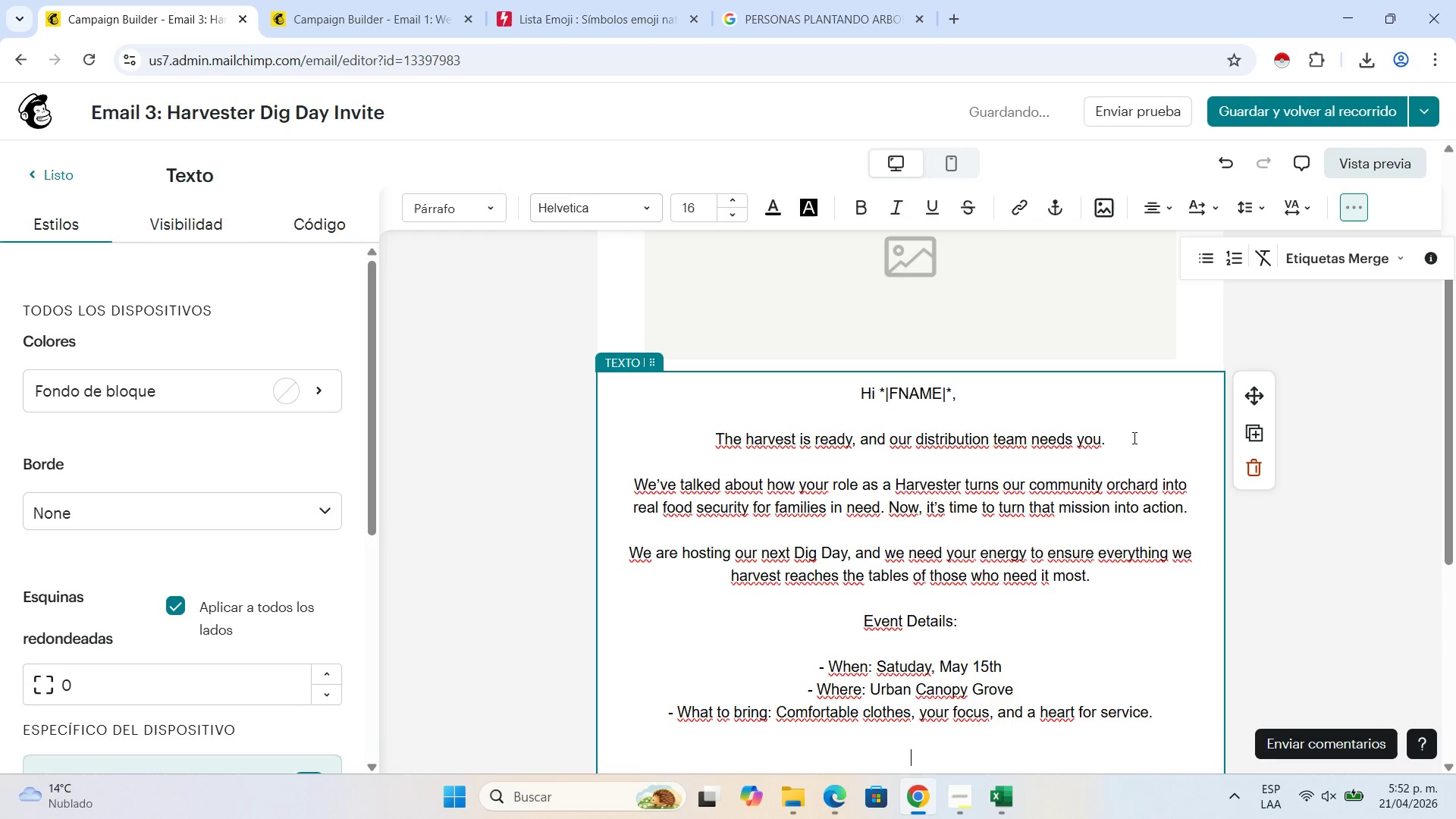 
type(This is a )
key(Backspace)
key(Backspace)
type(where)
 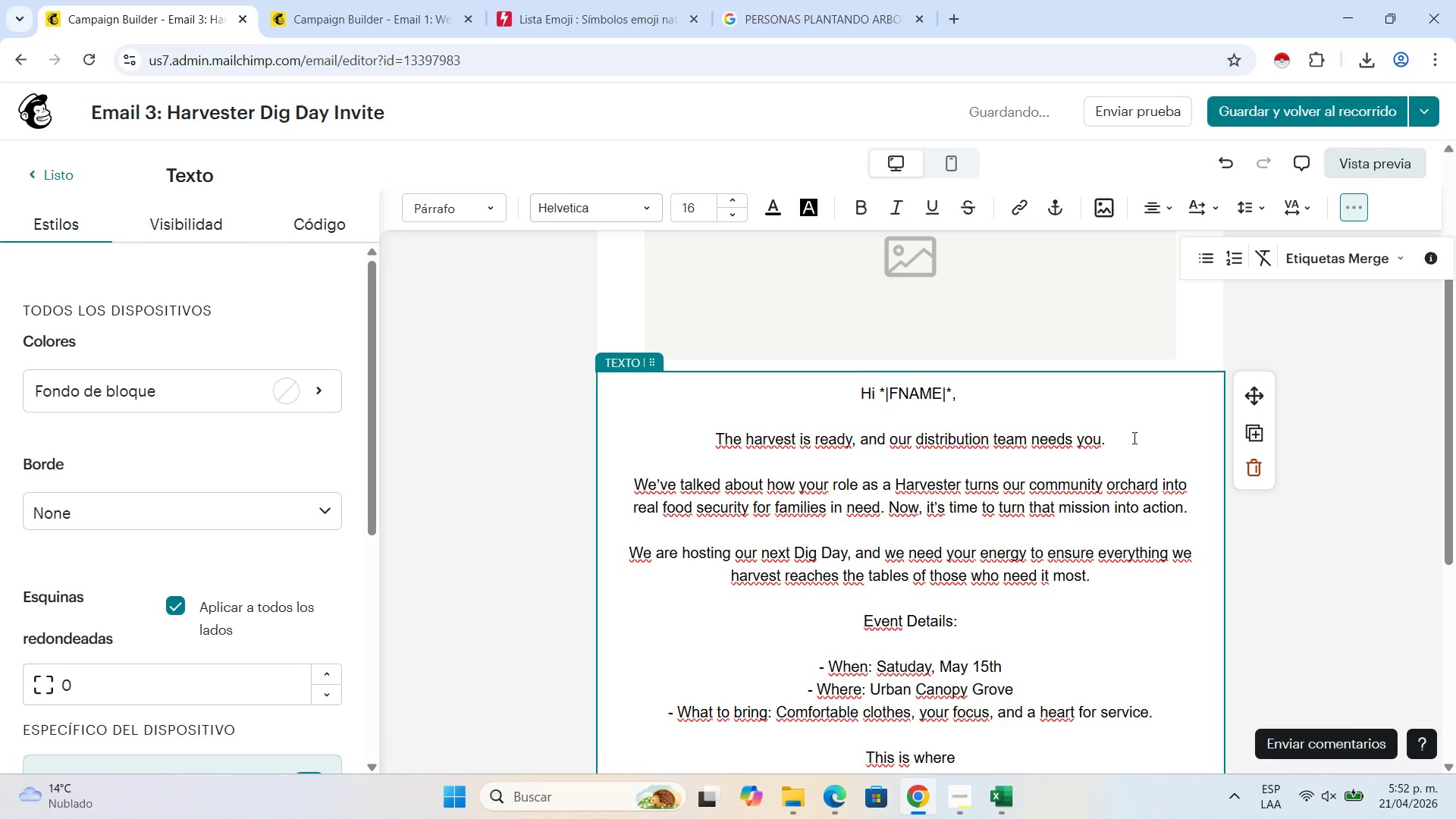 
type( the work we[ve talked about )
 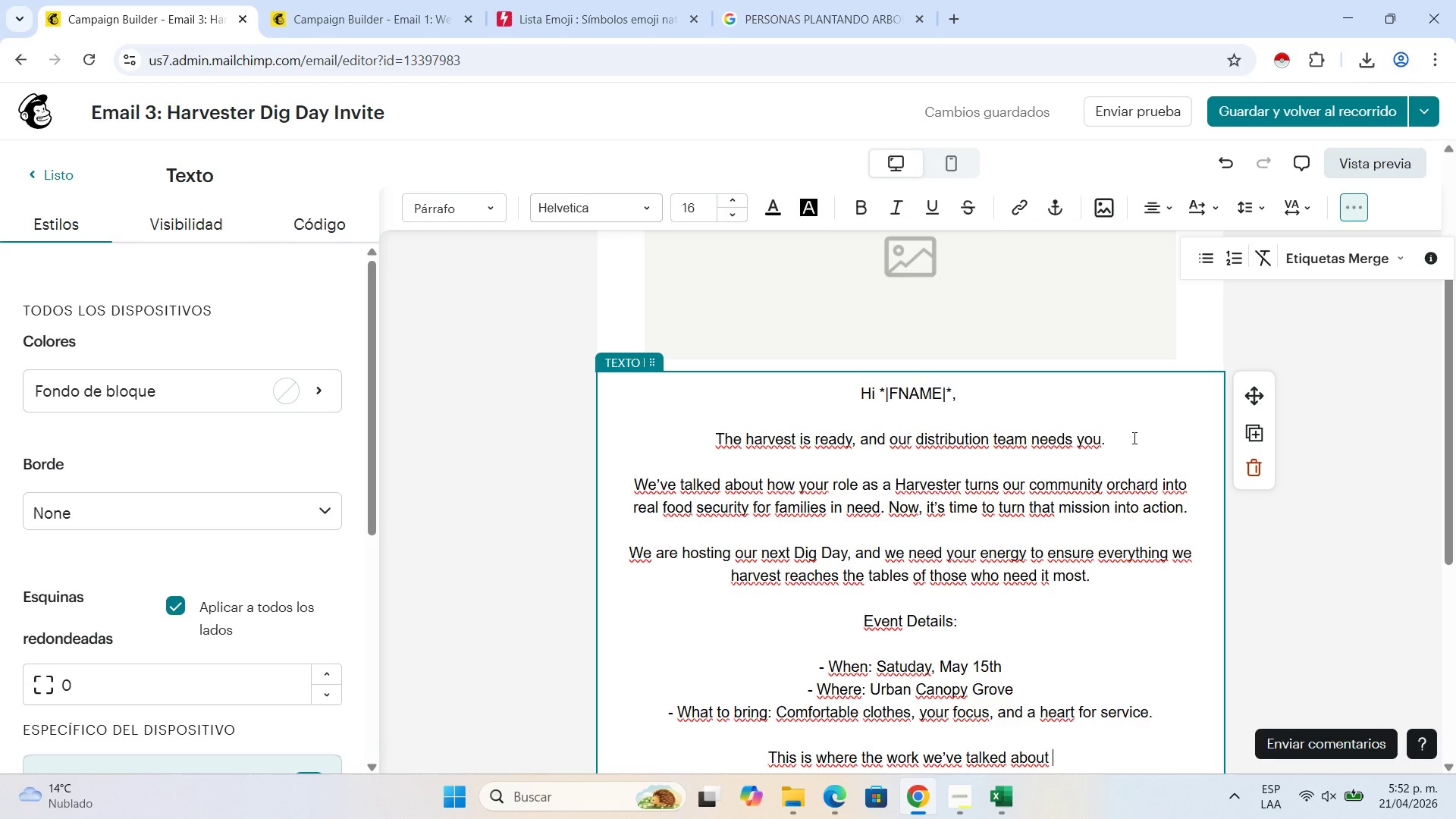 
wait(6.17)
 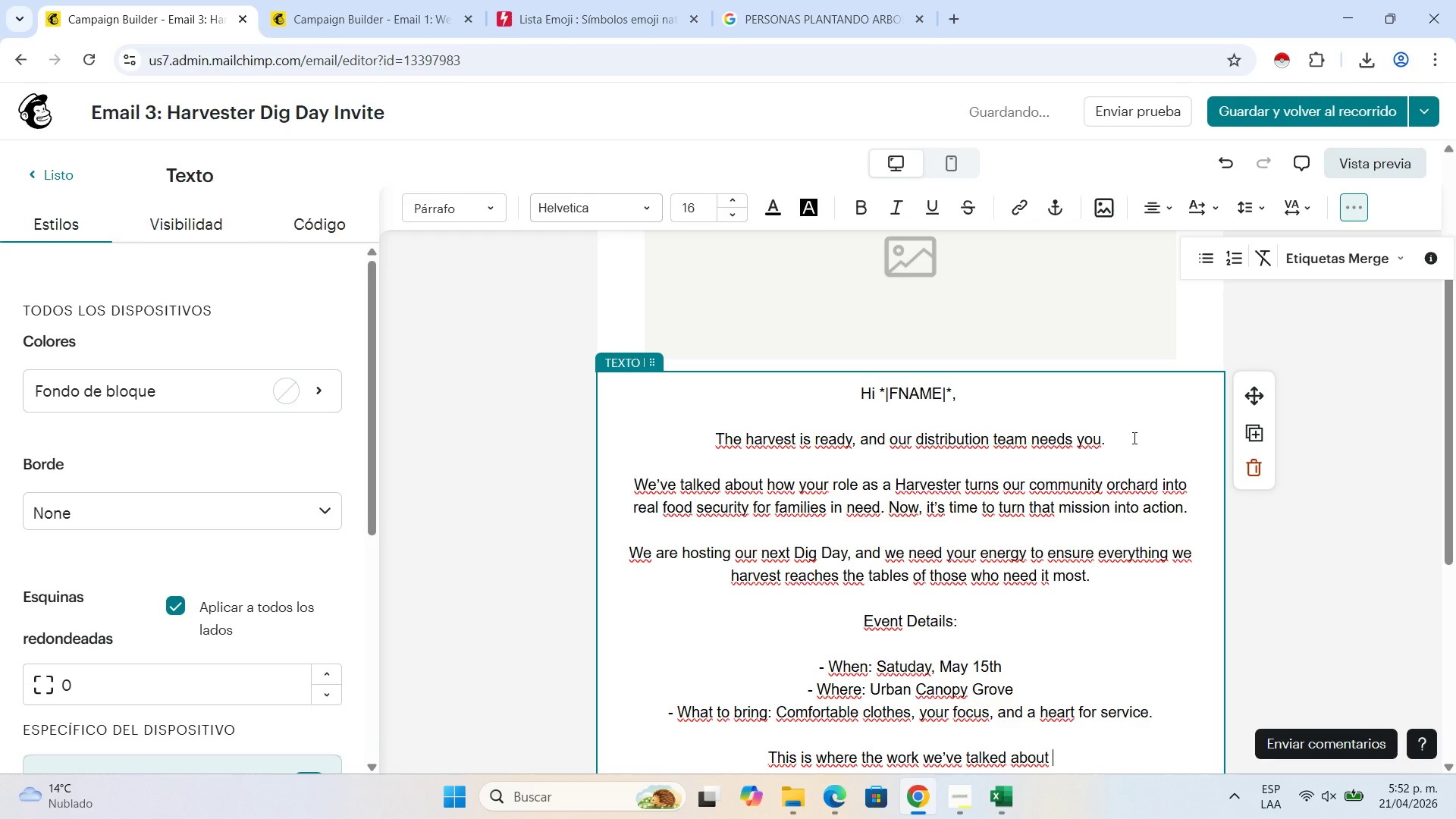 
type(bo)
key(Backspace)
type(ecomes a reality. We[d love to see you there)
 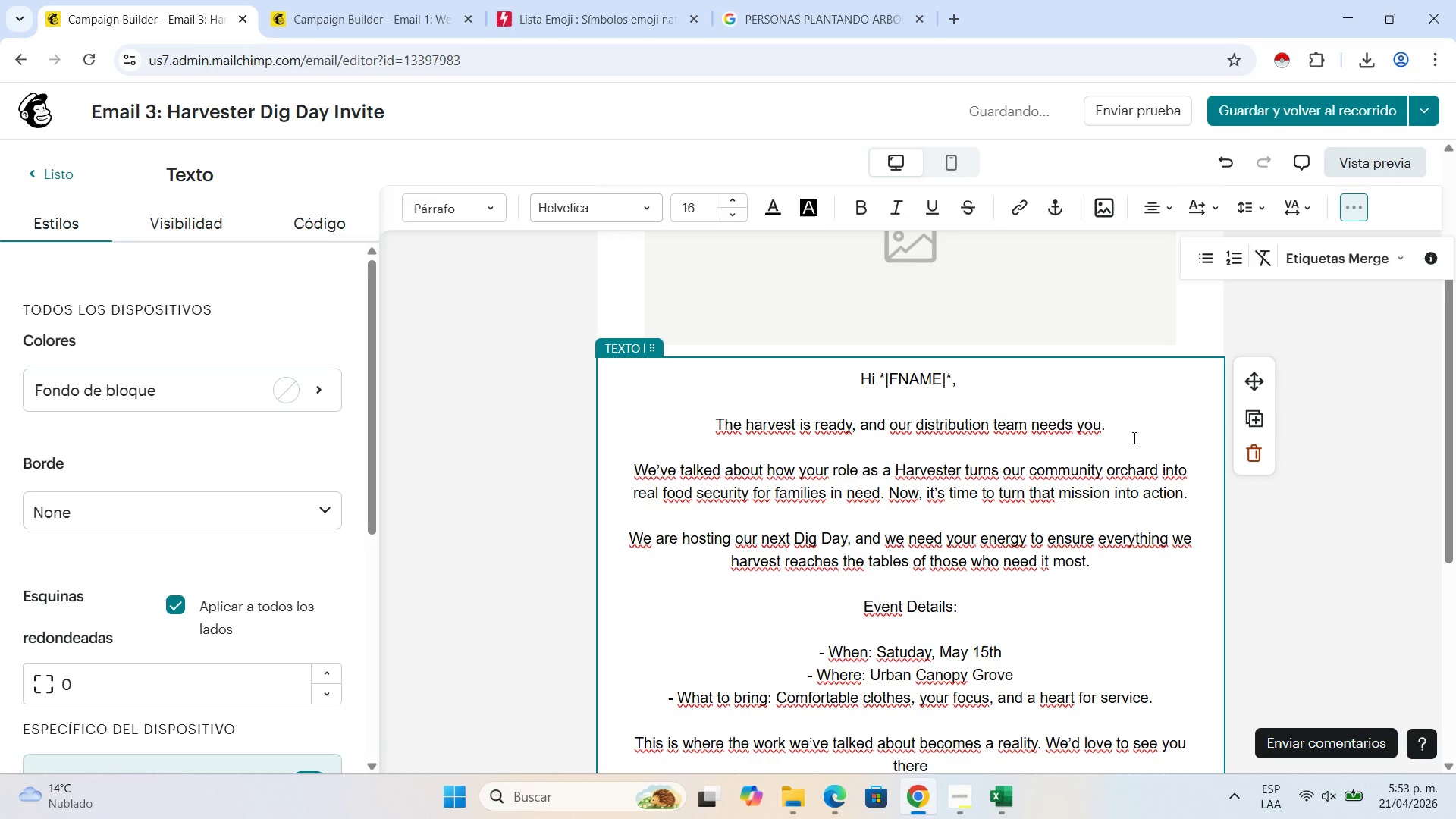 
wait(7.03)
 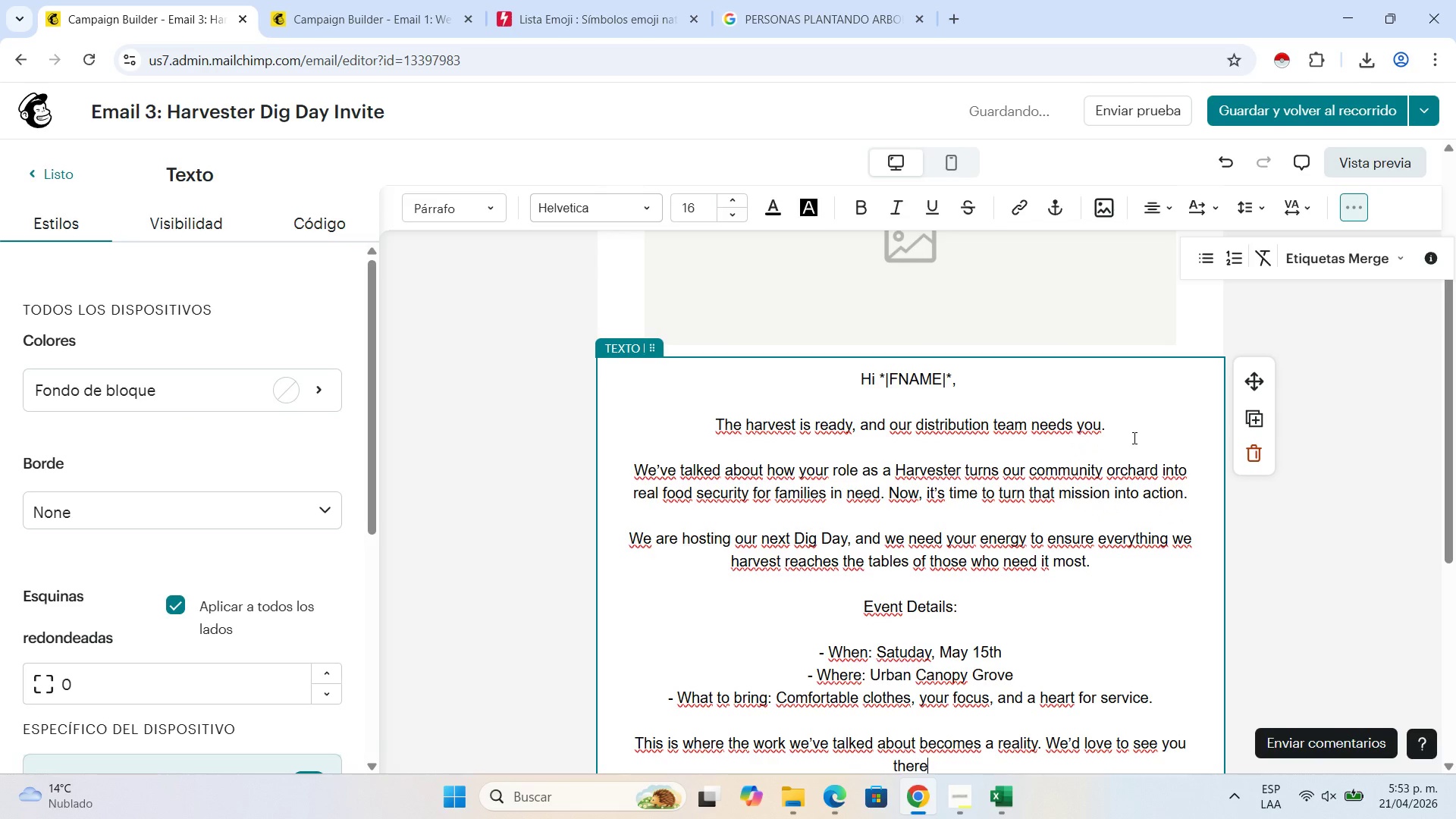 
key(Period)
 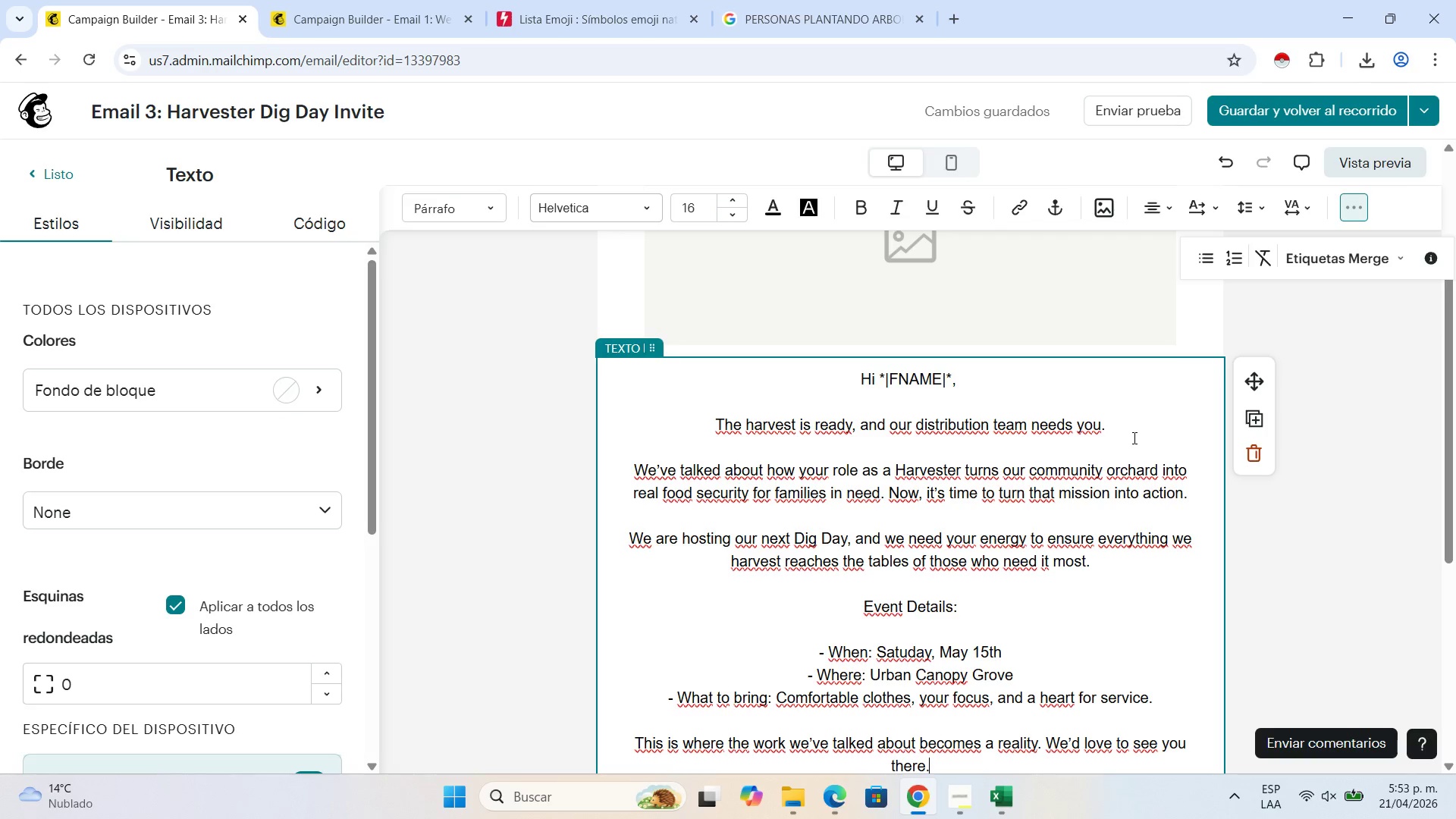 
wait(5.53)
 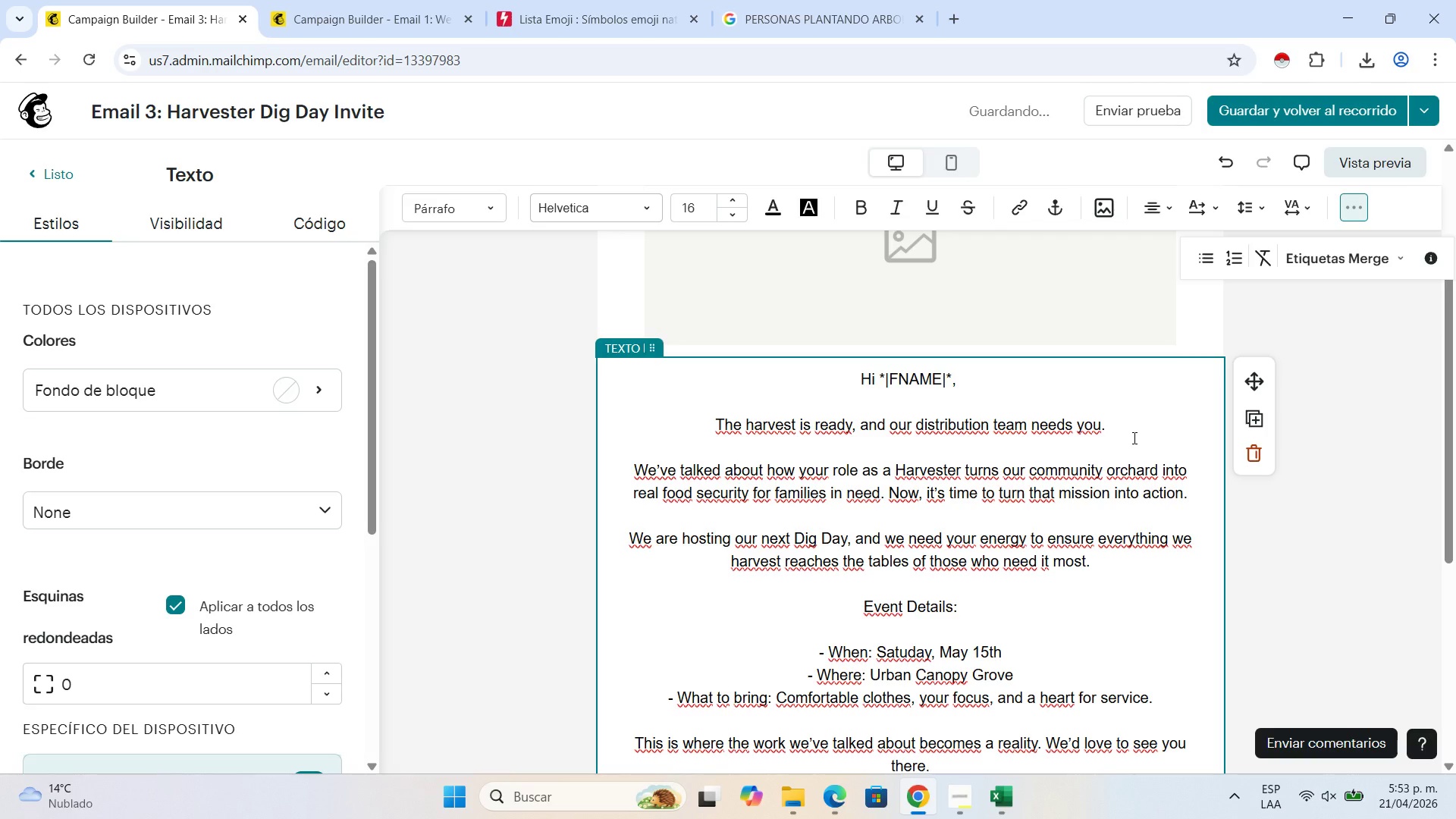 
scroll: coordinate [1051, 595], scroll_direction: down, amount: 3.0
 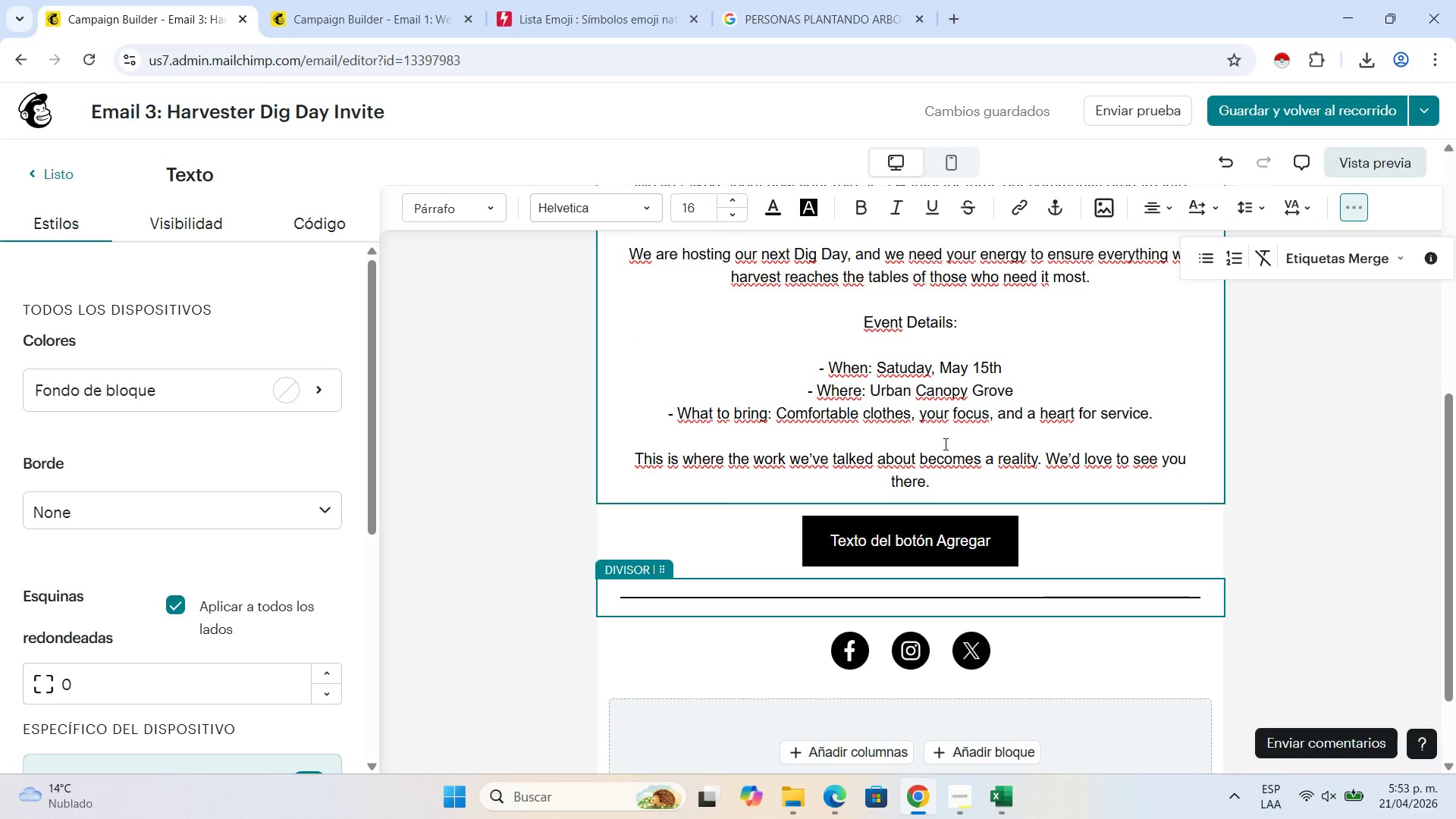 
scroll: coordinate [944, 444], scroll_direction: up, amount: 1.0
 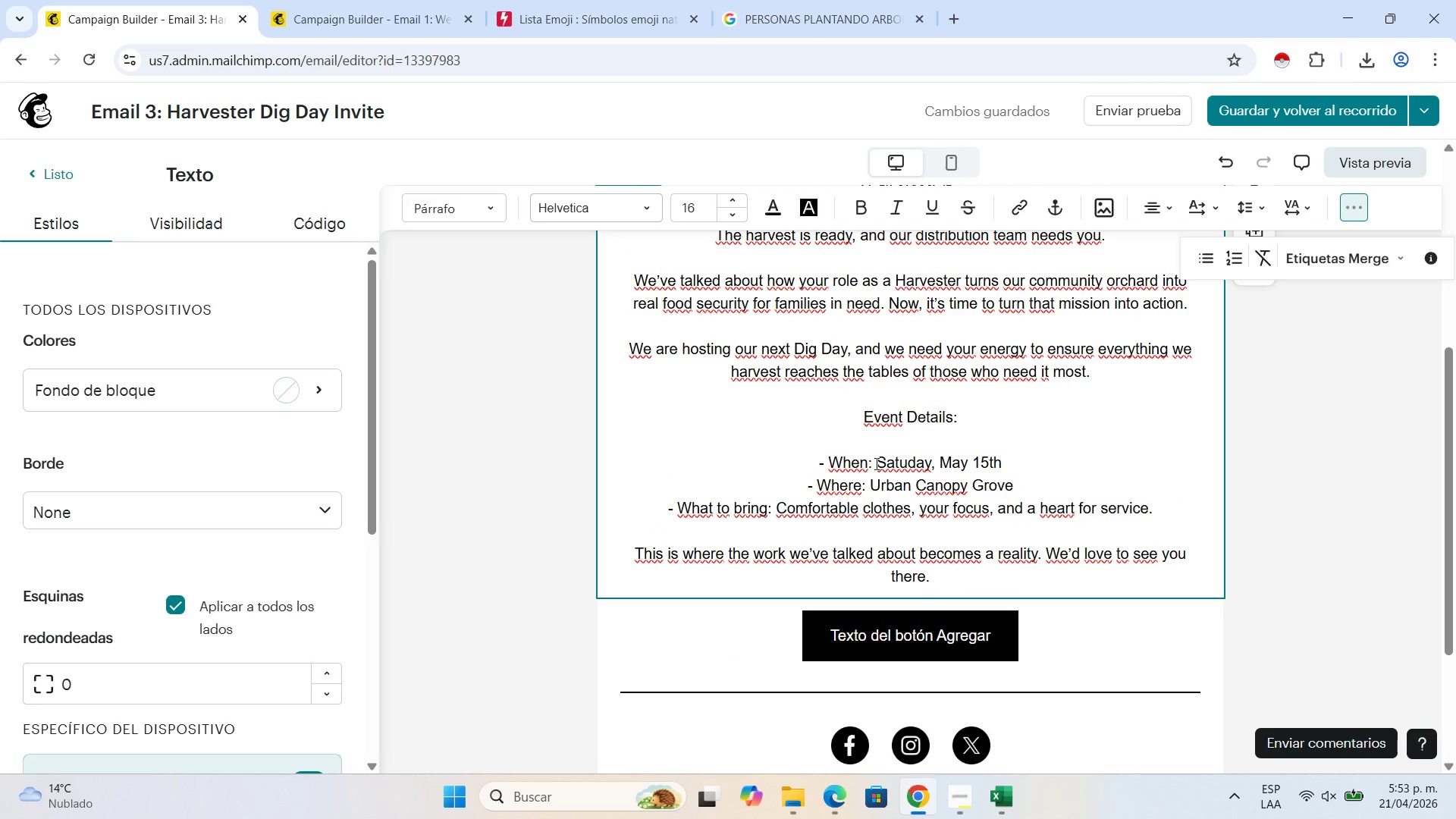 
left_click_drag(start_coordinate=[875, 463], to_coordinate=[805, 454])
 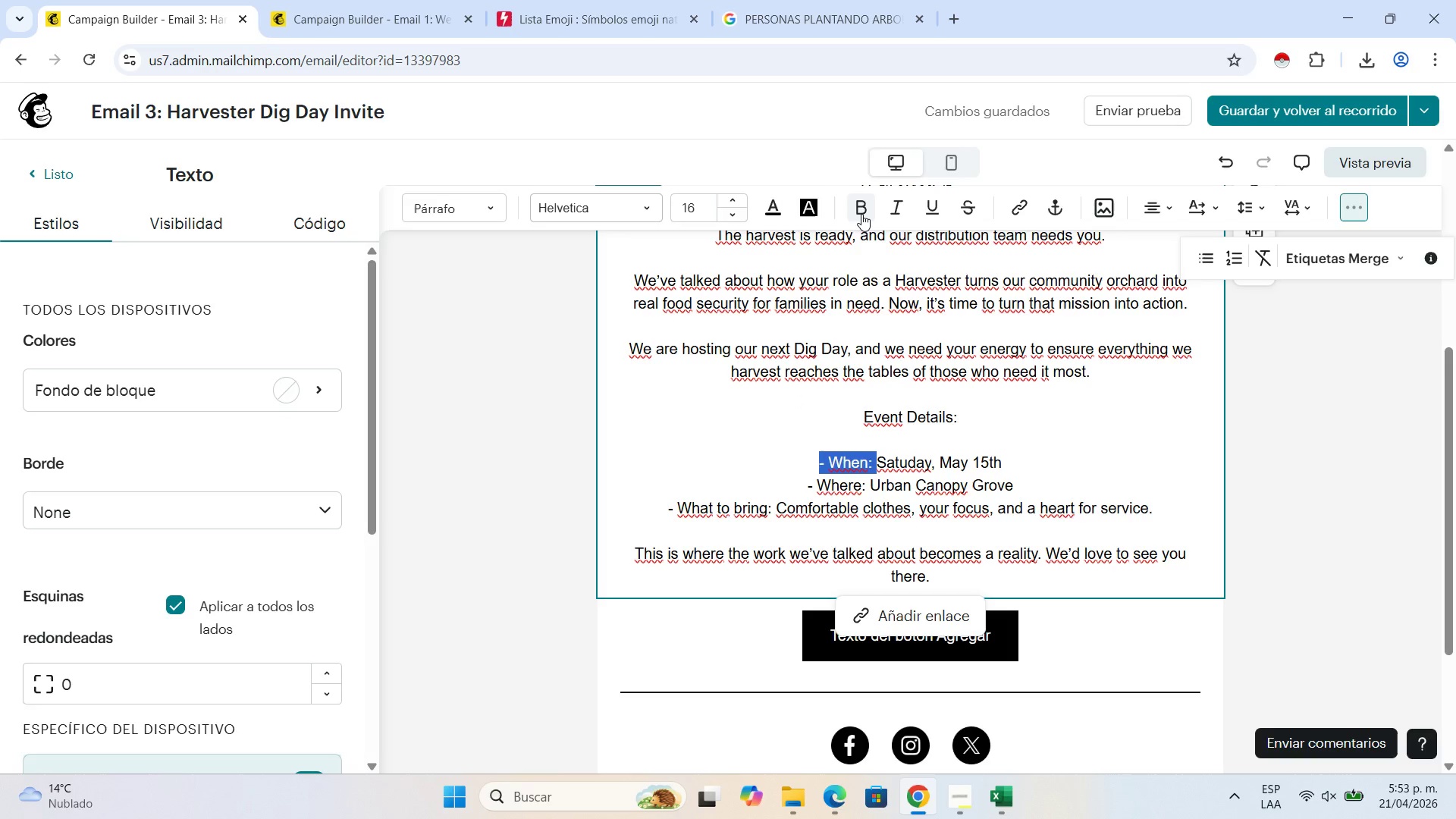 
left_click([861, 214])
 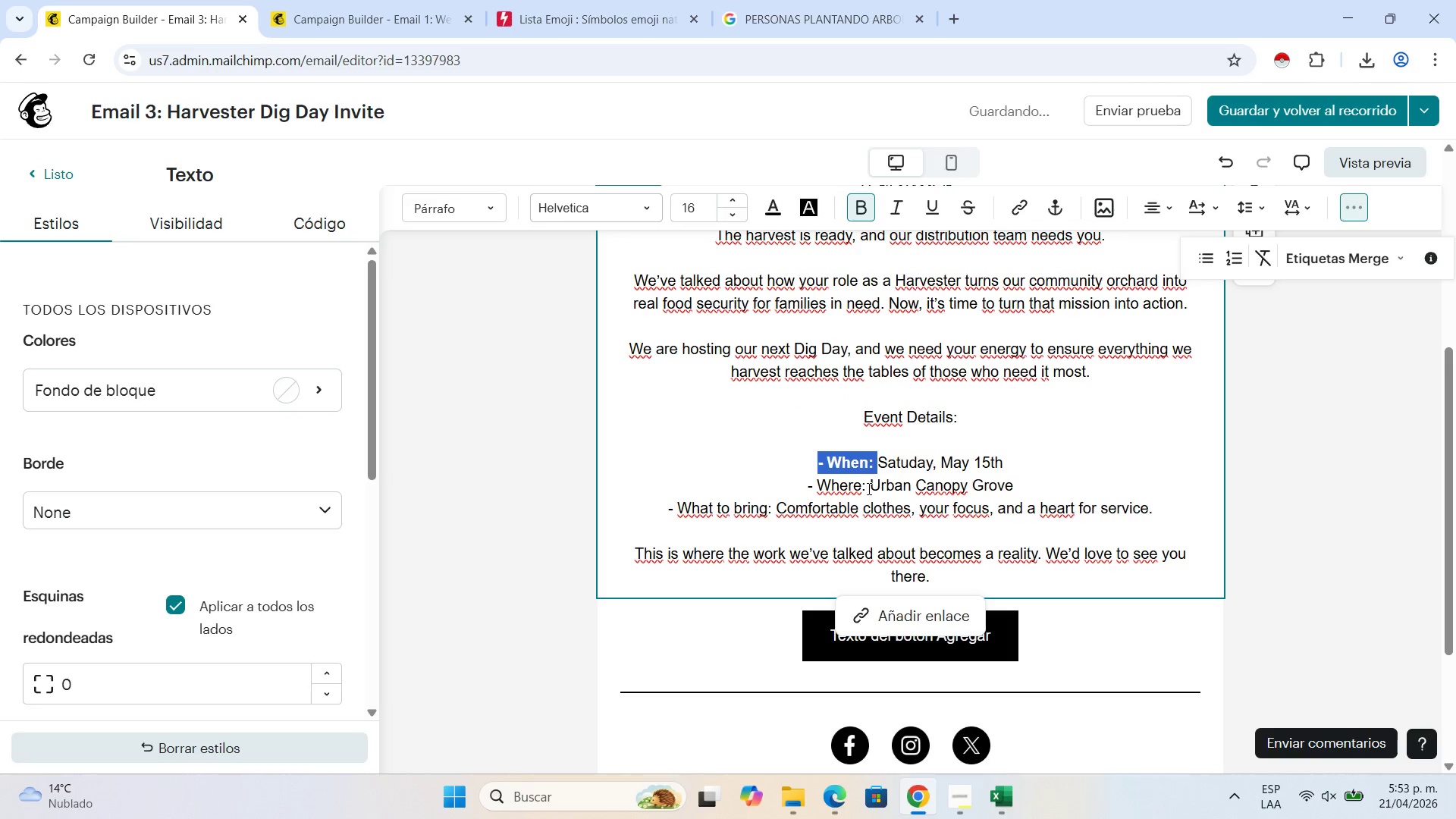 
left_click_drag(start_coordinate=[868, 488], to_coordinate=[787, 475])
 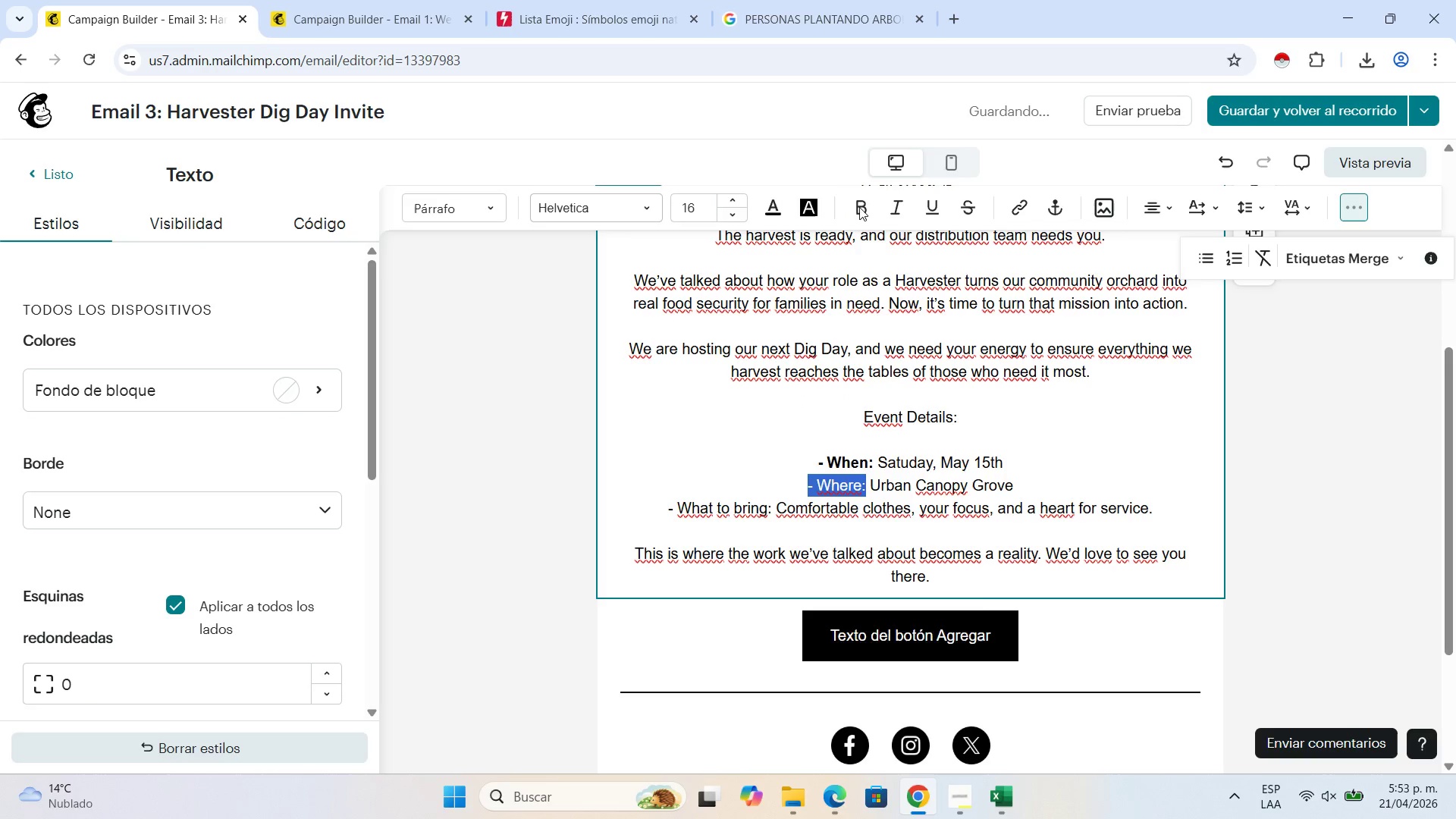 
left_click([859, 207])
 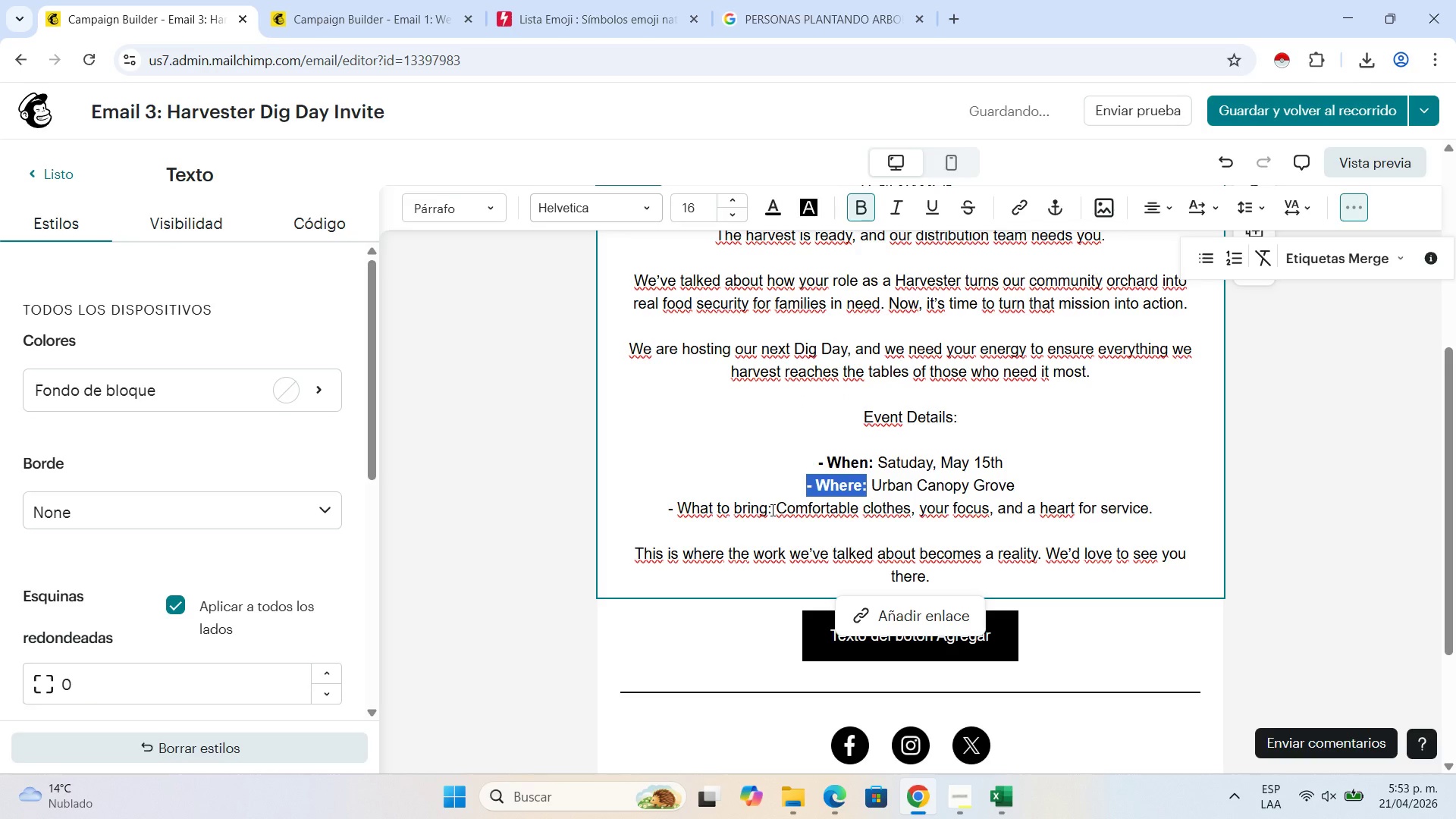 
left_click_drag(start_coordinate=[774, 508], to_coordinate=[654, 510])
 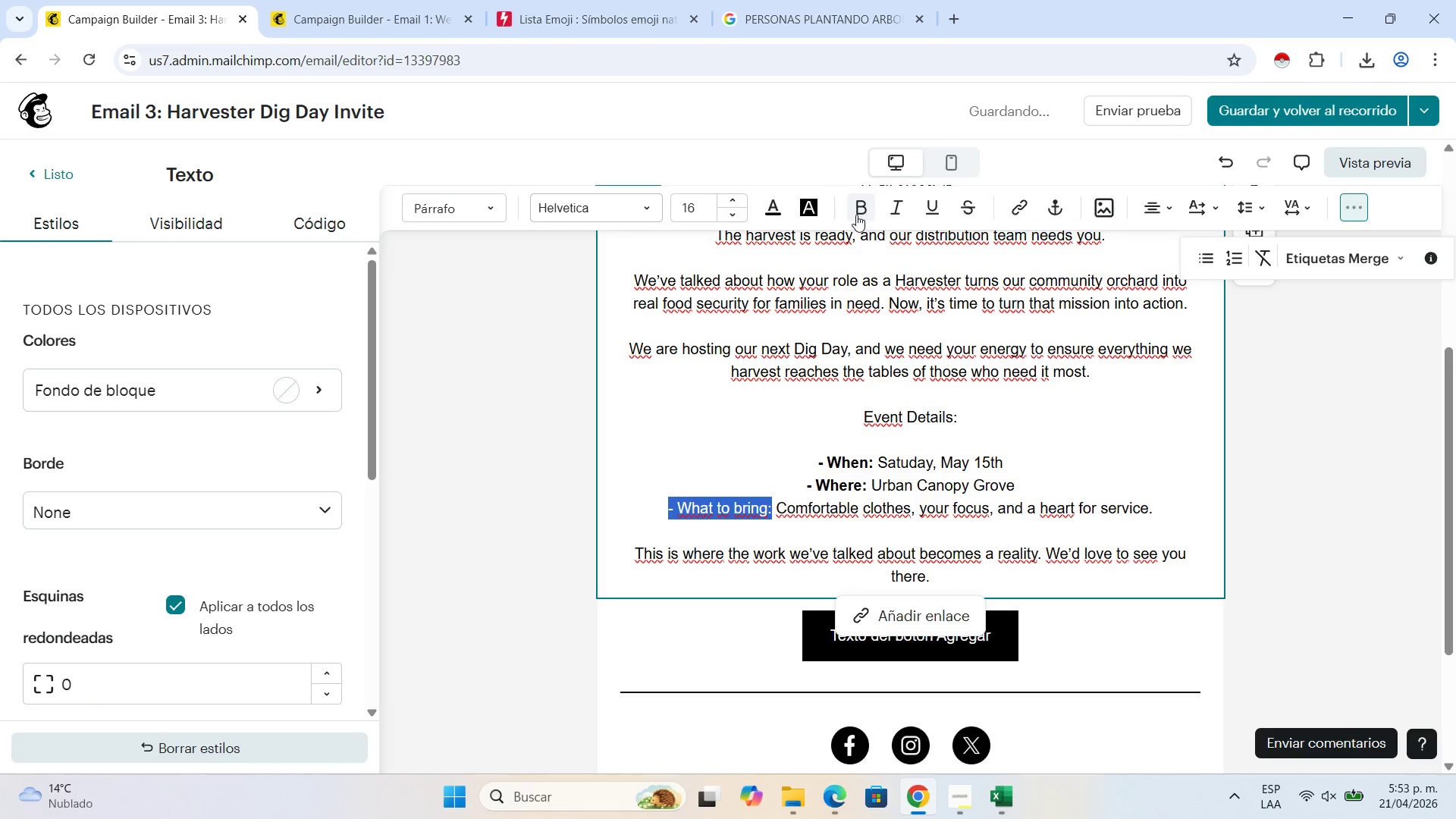 
left_click([855, 216])
 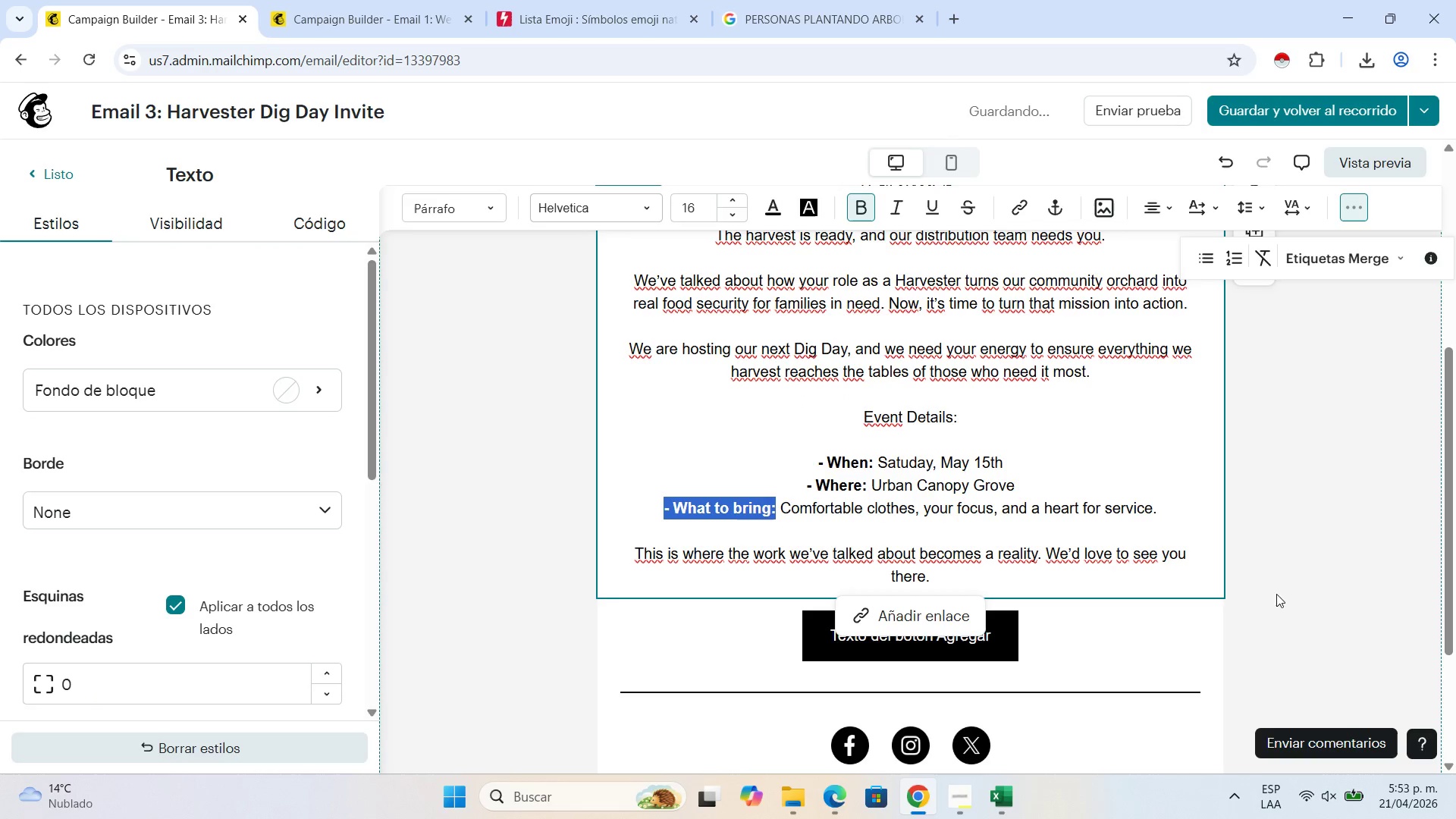 
left_click([1134, 471])
 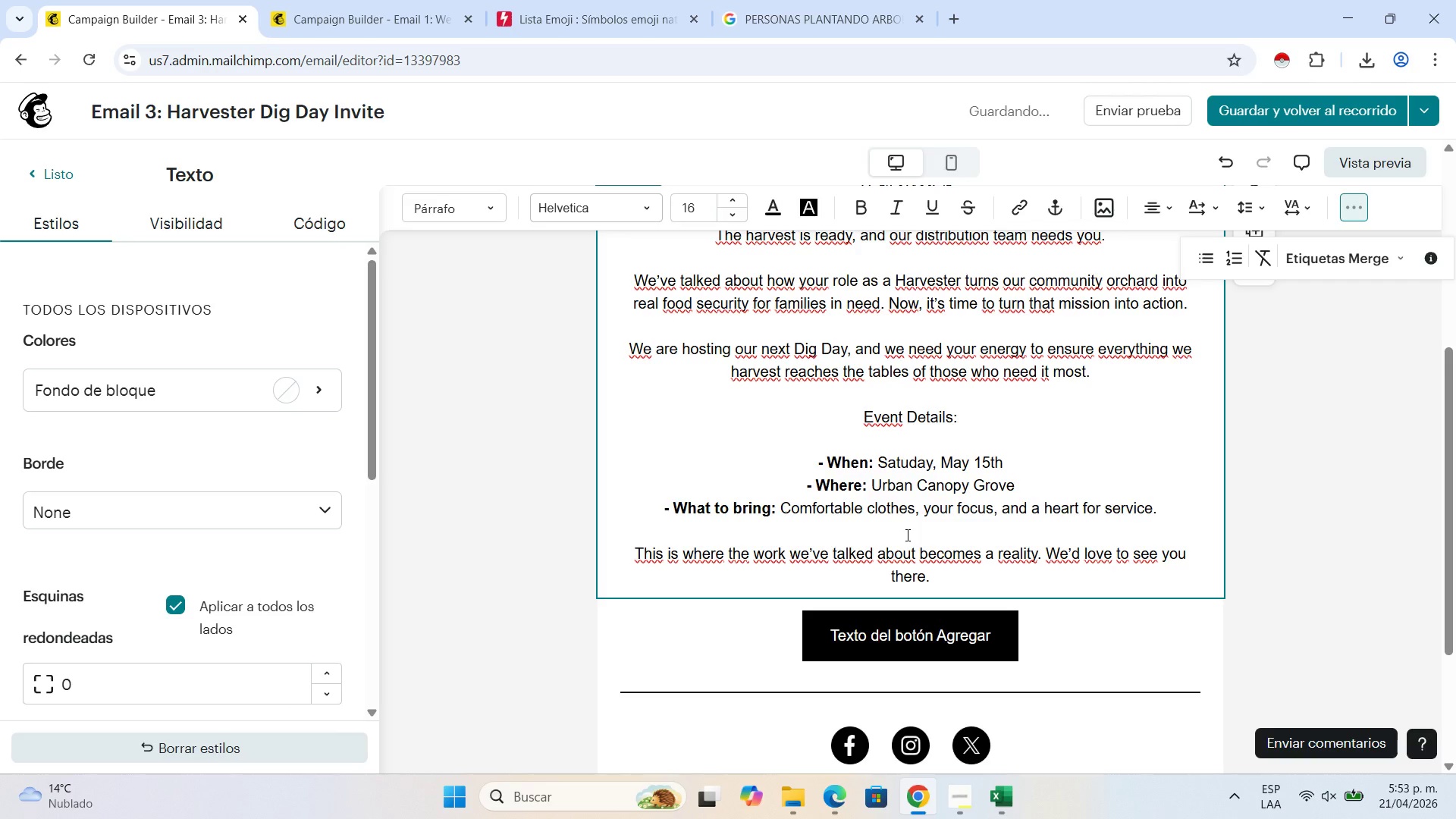 
wait(9.95)
 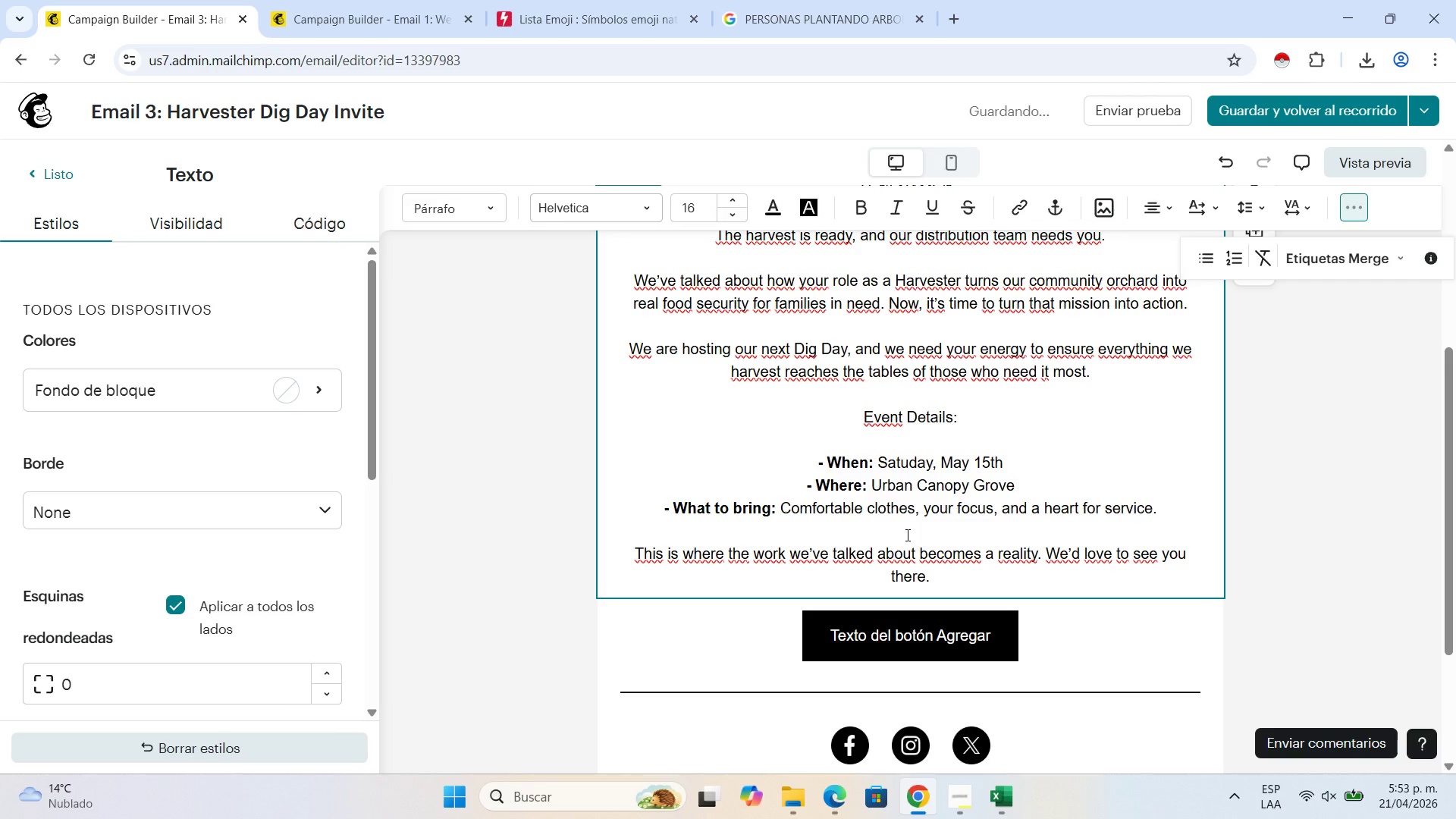 
scroll: coordinate [906, 535], scroll_direction: up, amount: 1.0
 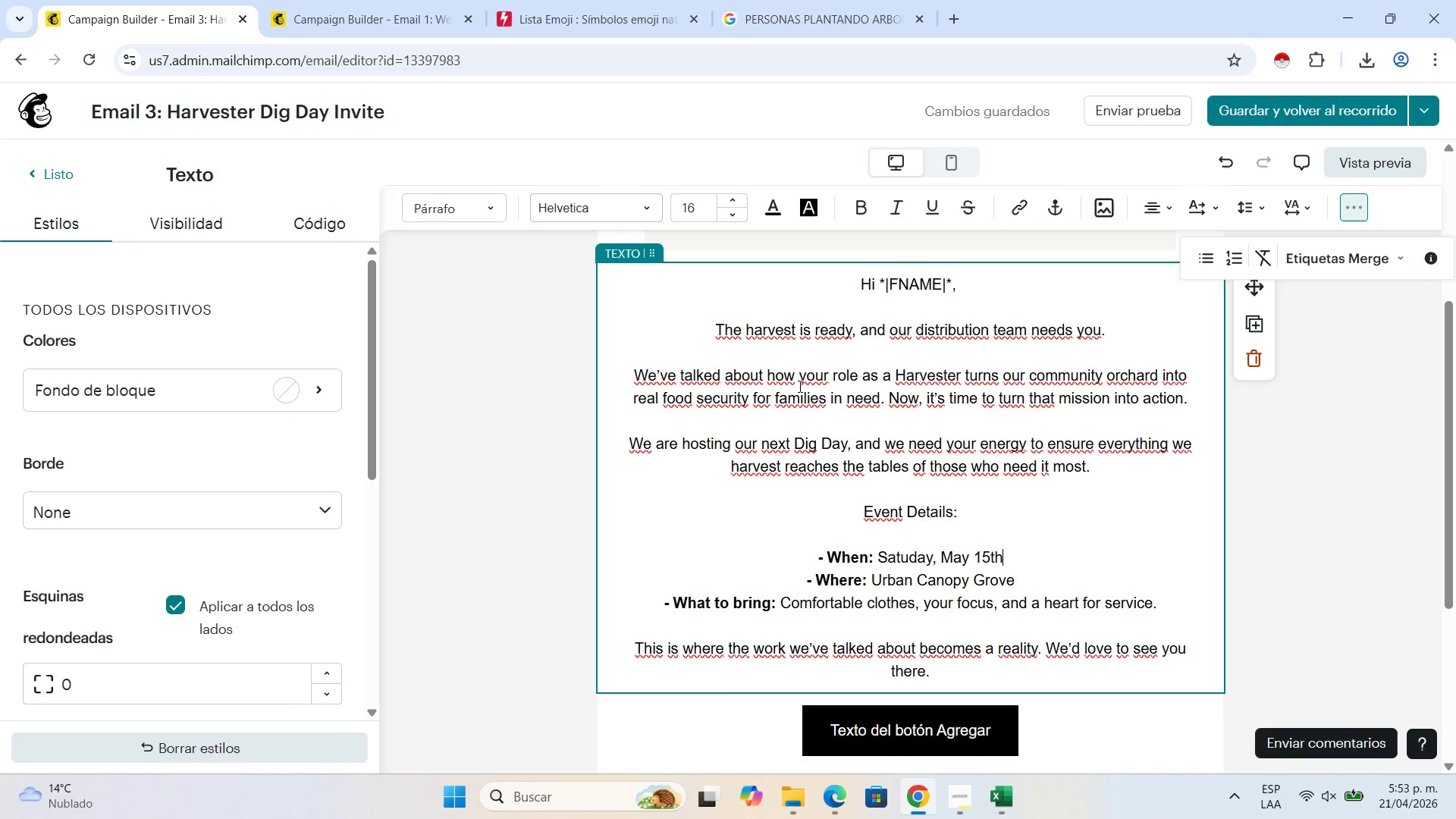 
wait(10.74)
 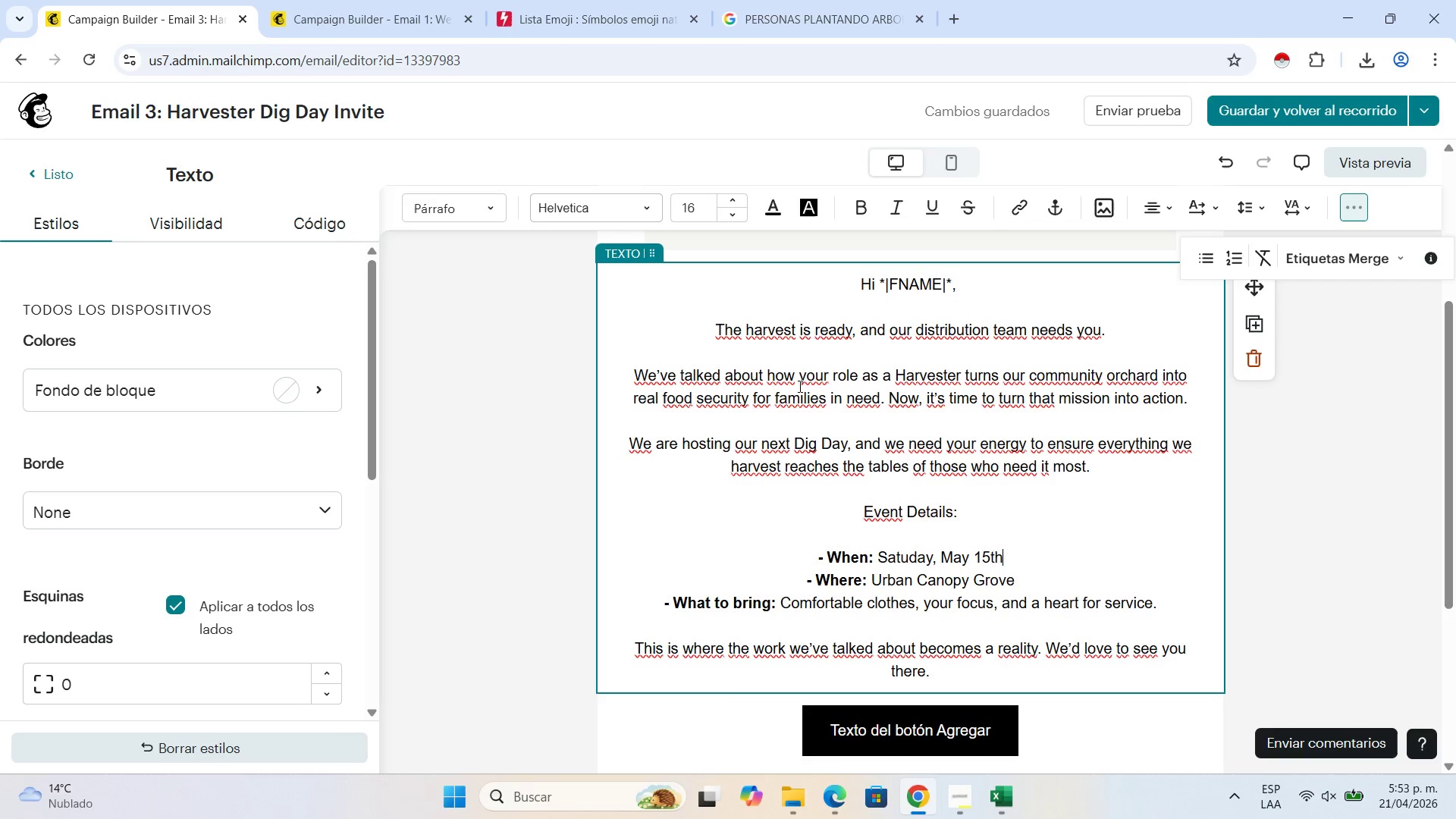 
left_click_drag(start_coordinate=[848, 445], to_coordinate=[799, 447])
 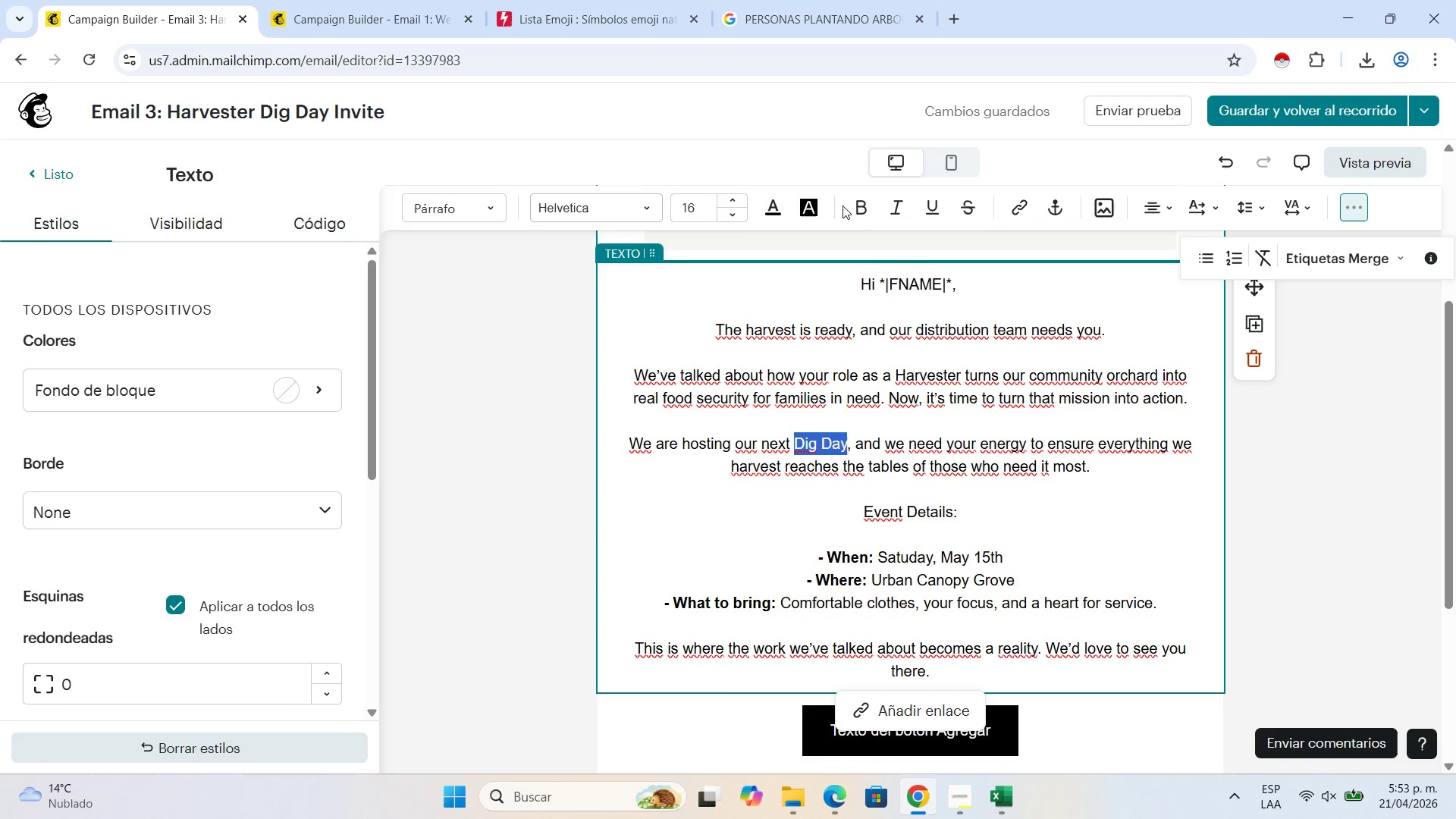 
left_click([858, 202])
 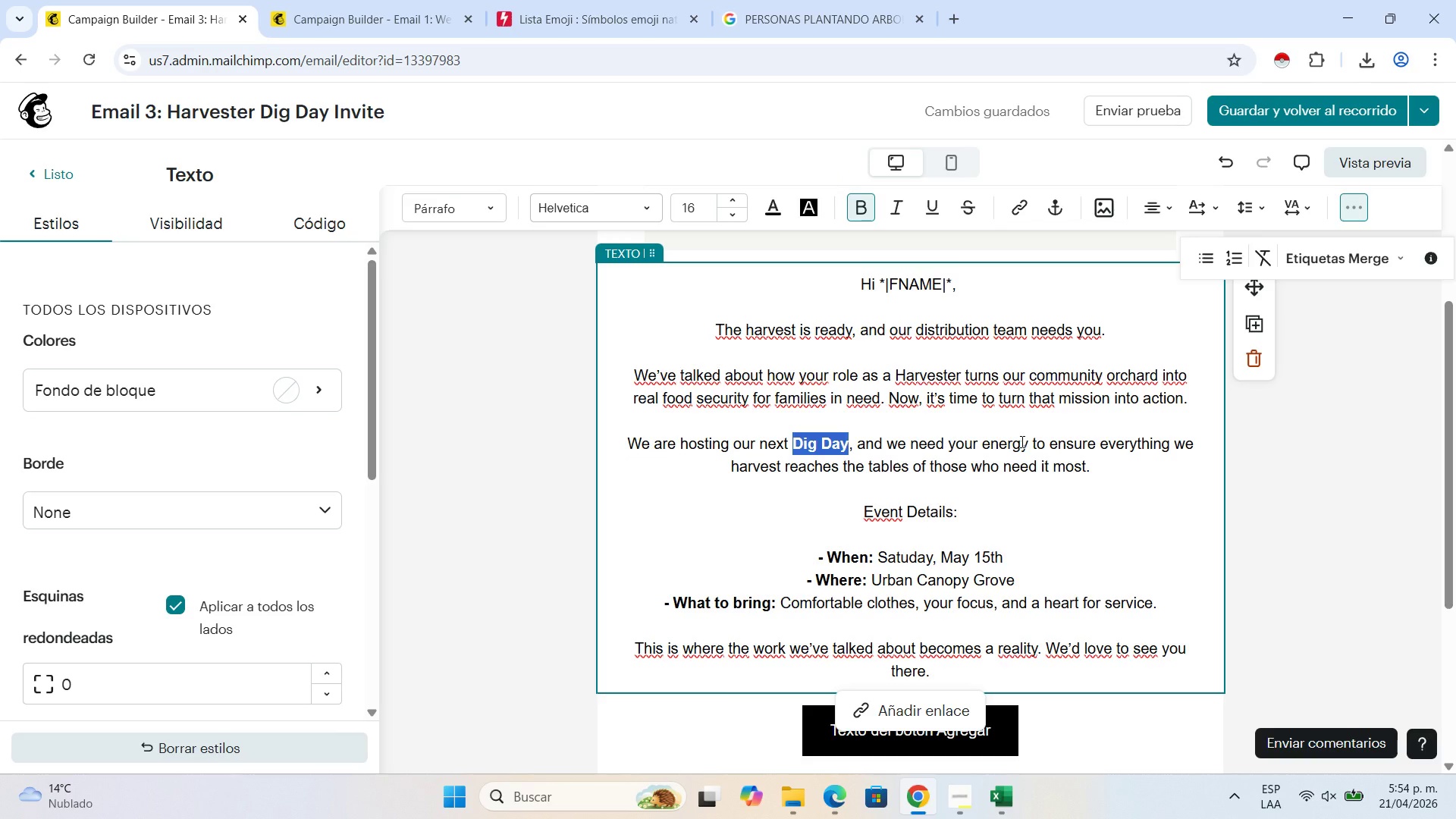 
wait(7.2)
 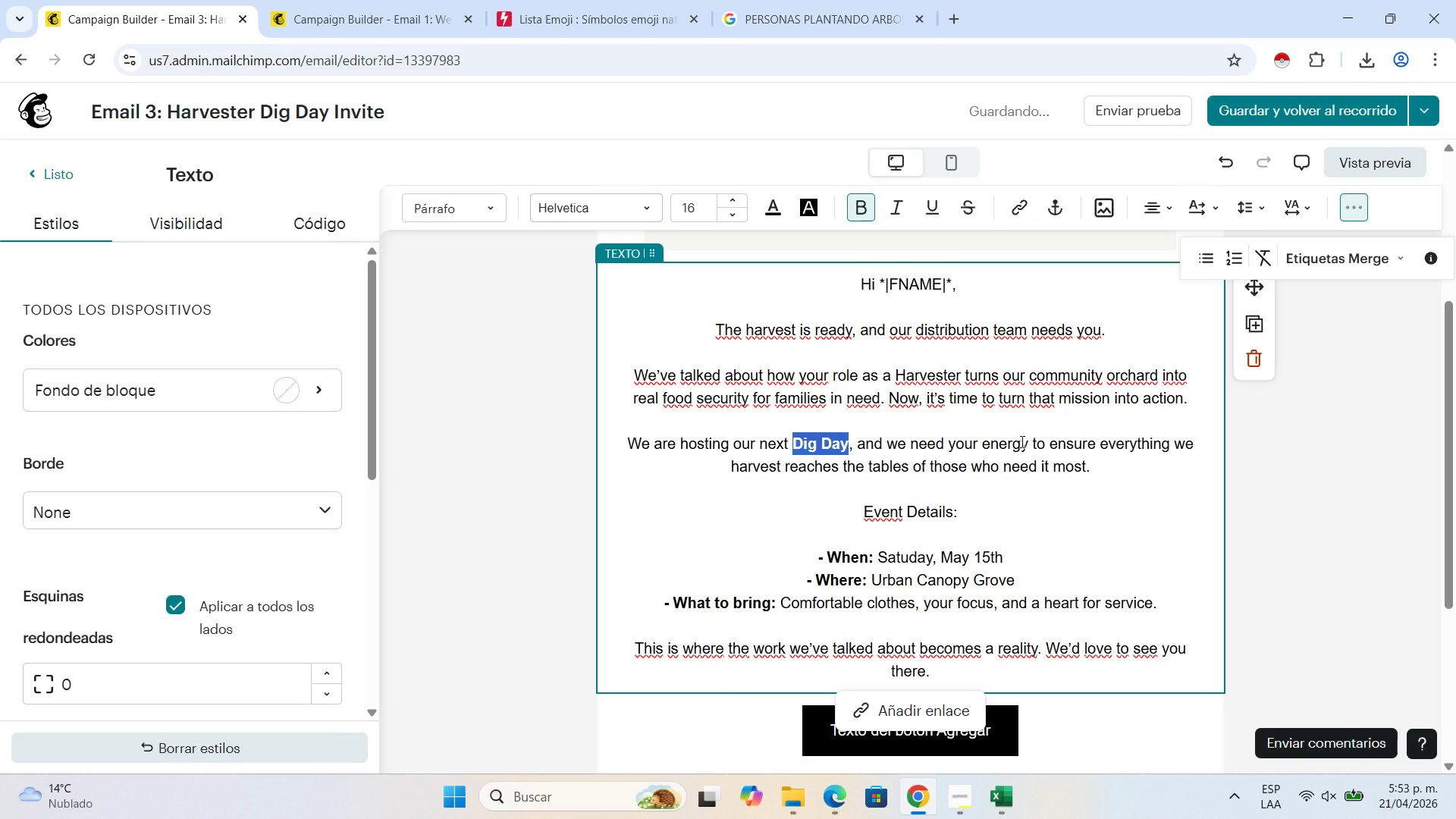 
left_click([985, 455])
 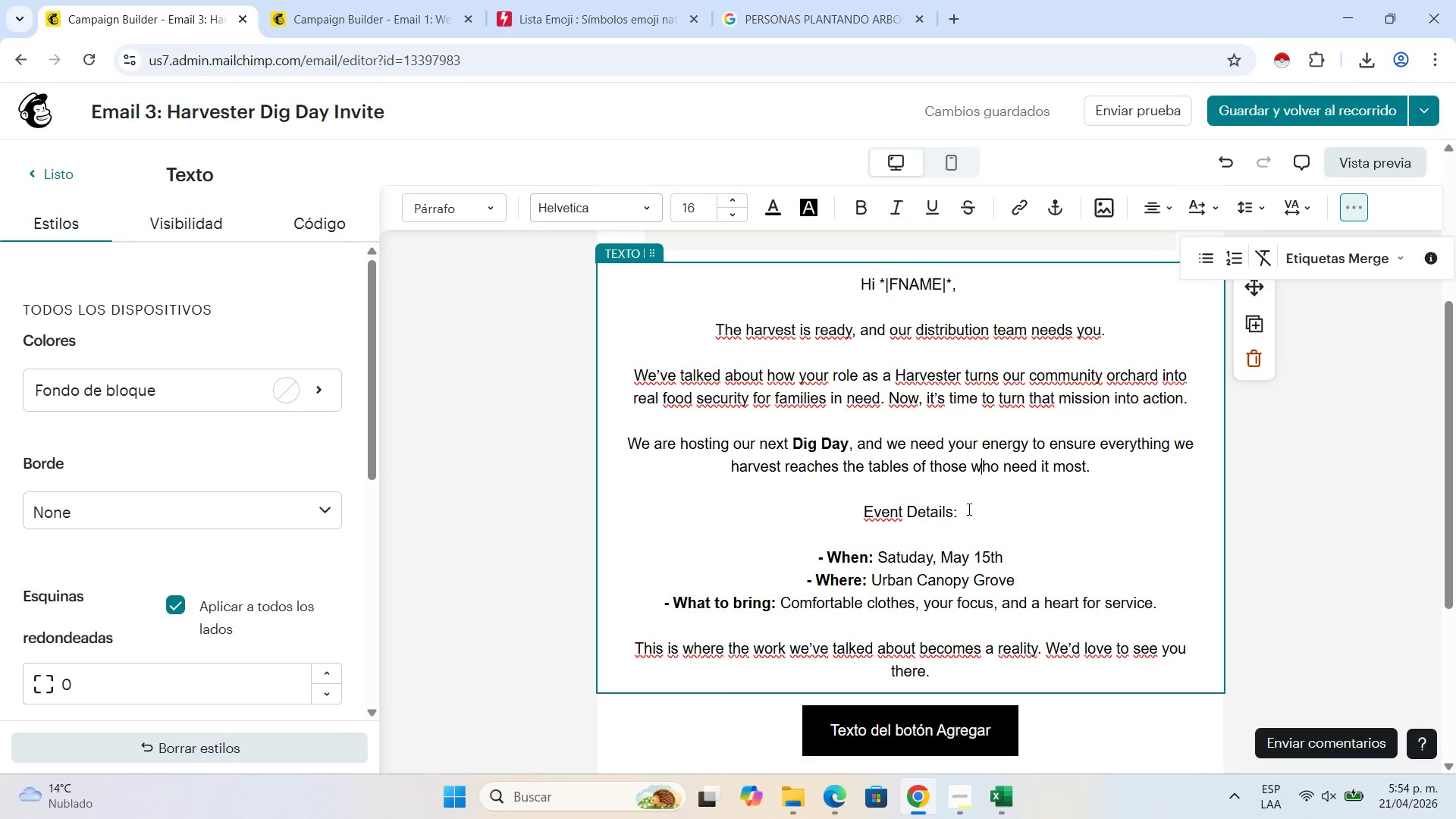 
left_click_drag(start_coordinate=[978, 506], to_coordinate=[858, 510])
 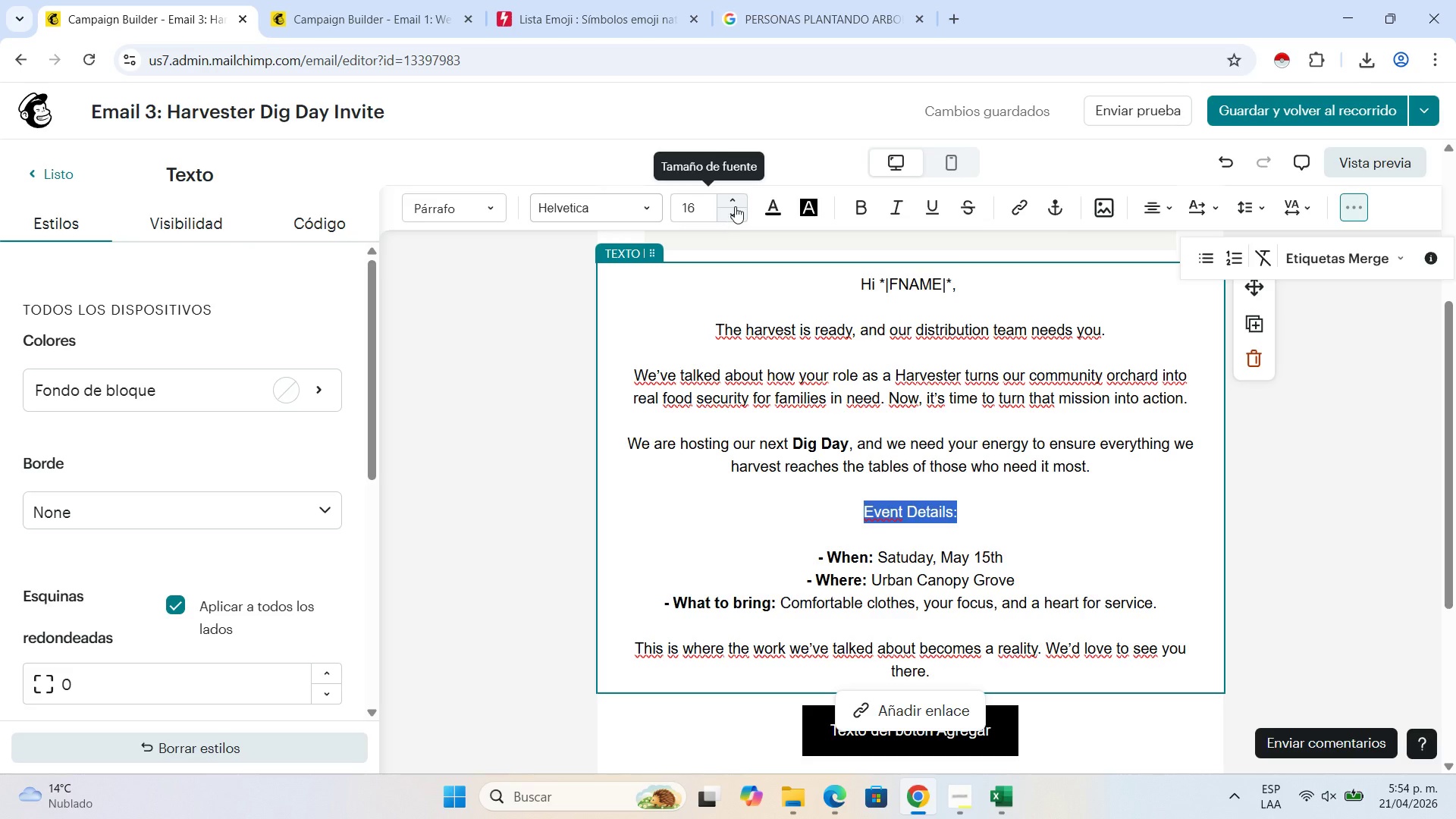 
left_click([732, 192])
 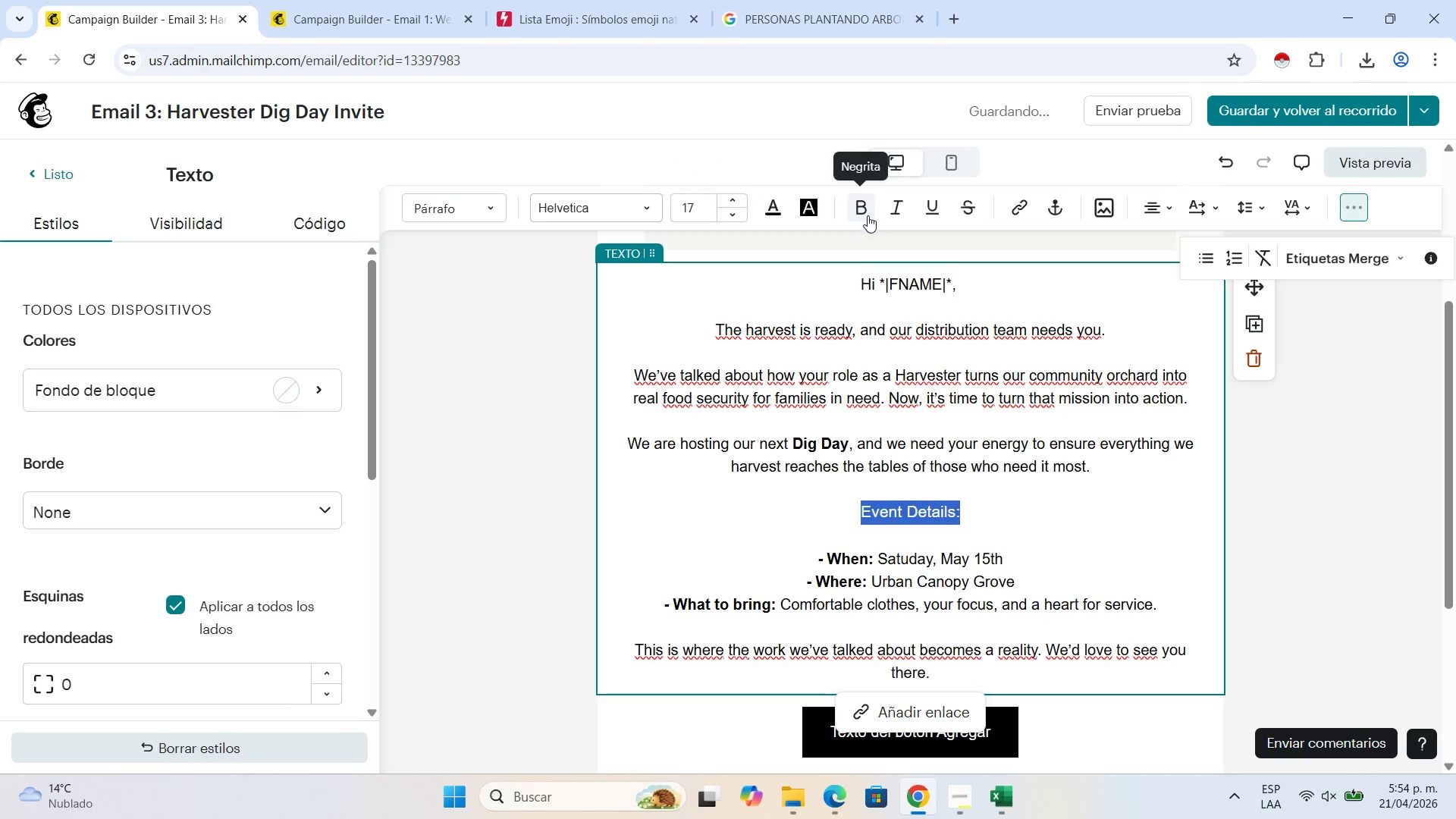 
left_click([863, 215])
 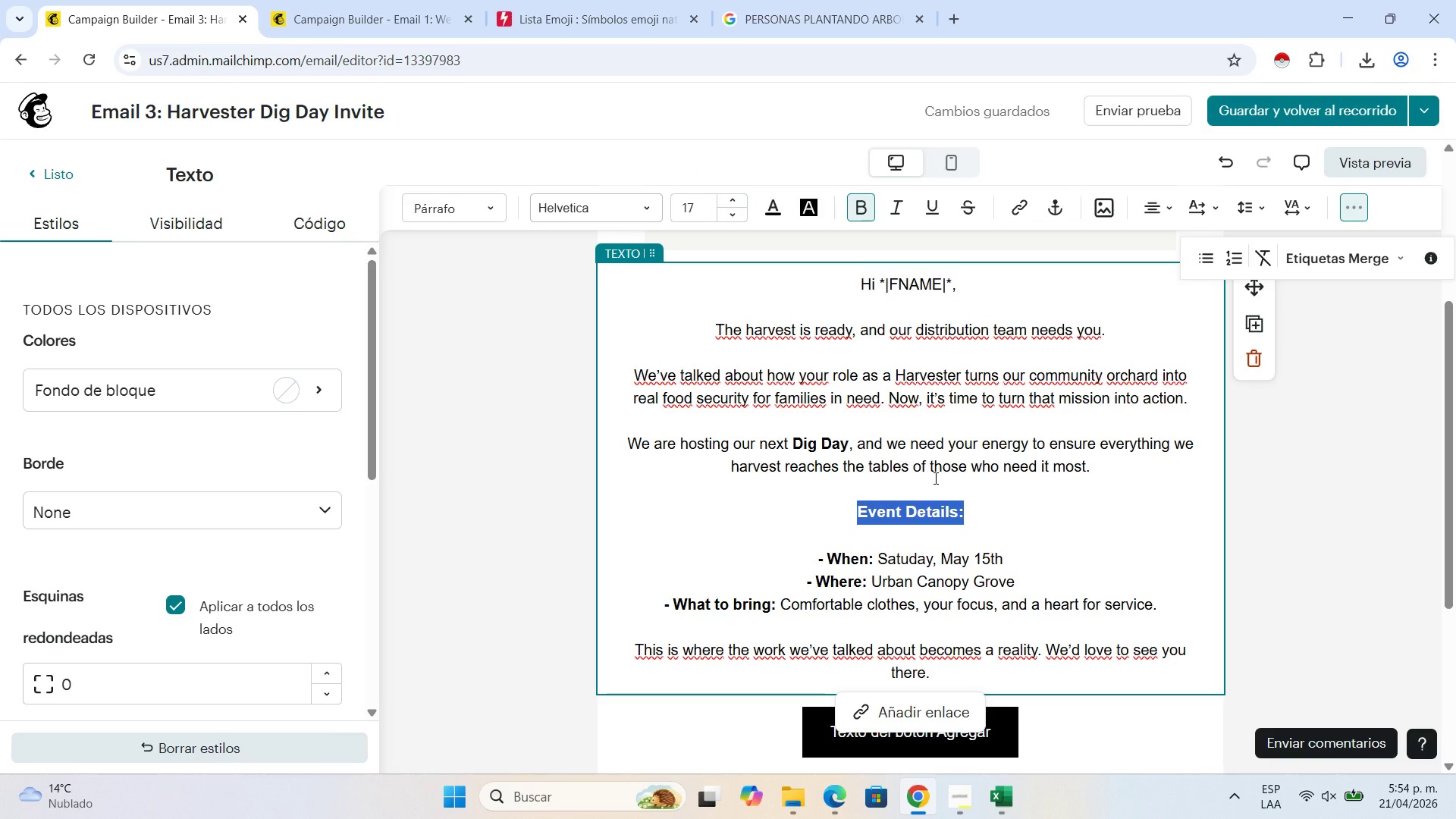 
wait(7.5)
 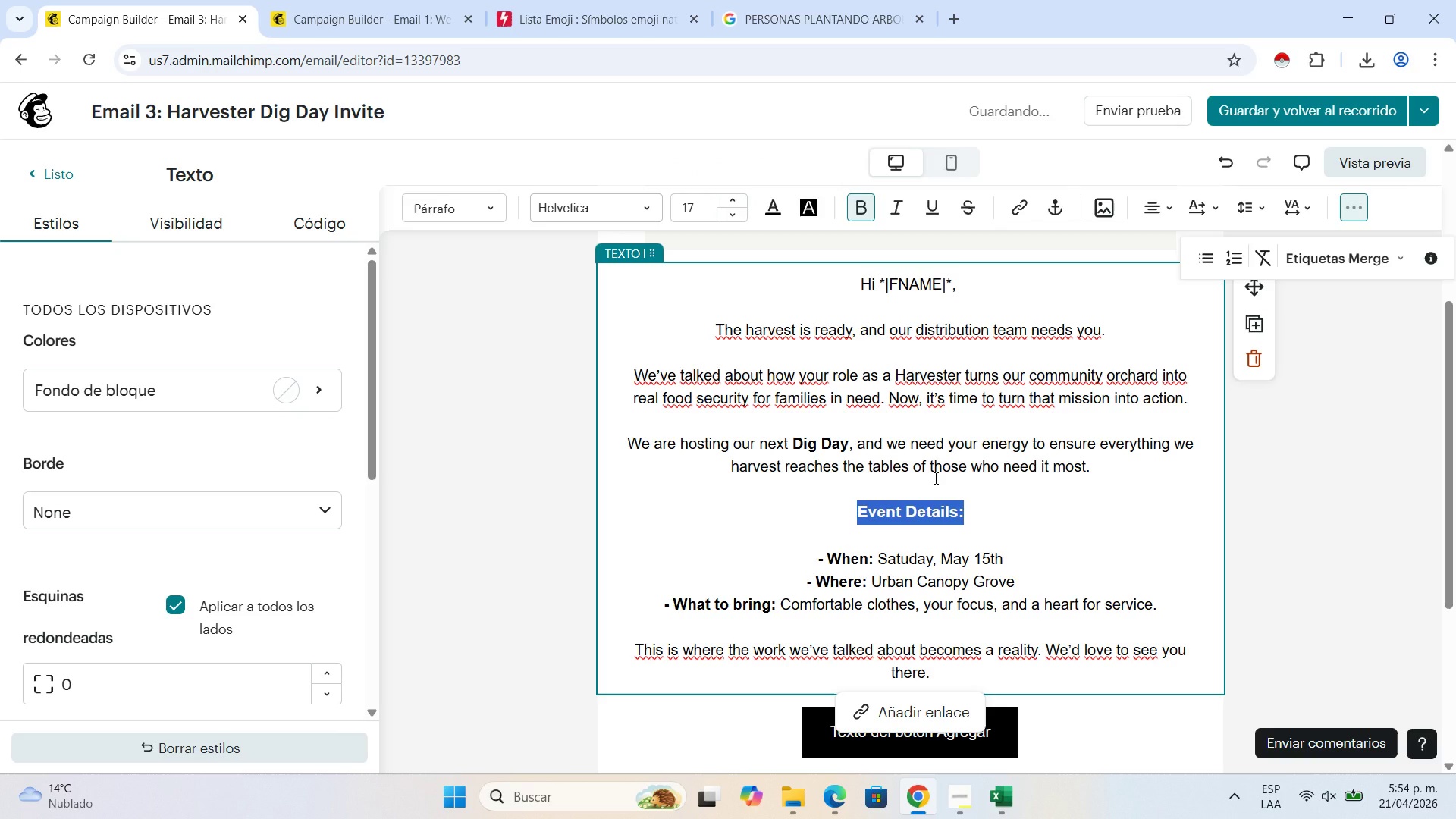 
left_click([989, 503])
 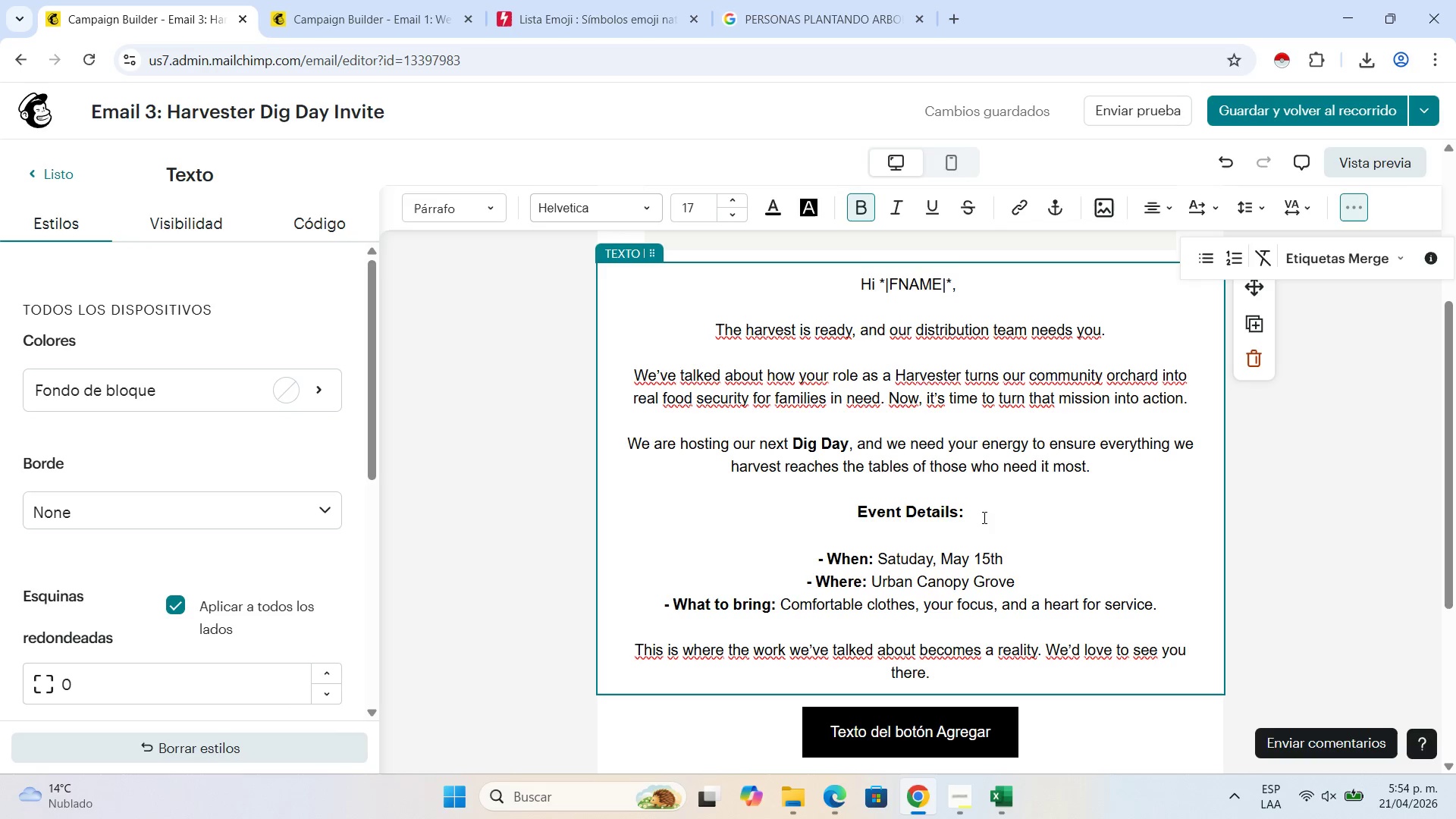 
left_click_drag(start_coordinate=[983, 517], to_coordinate=[859, 504])
 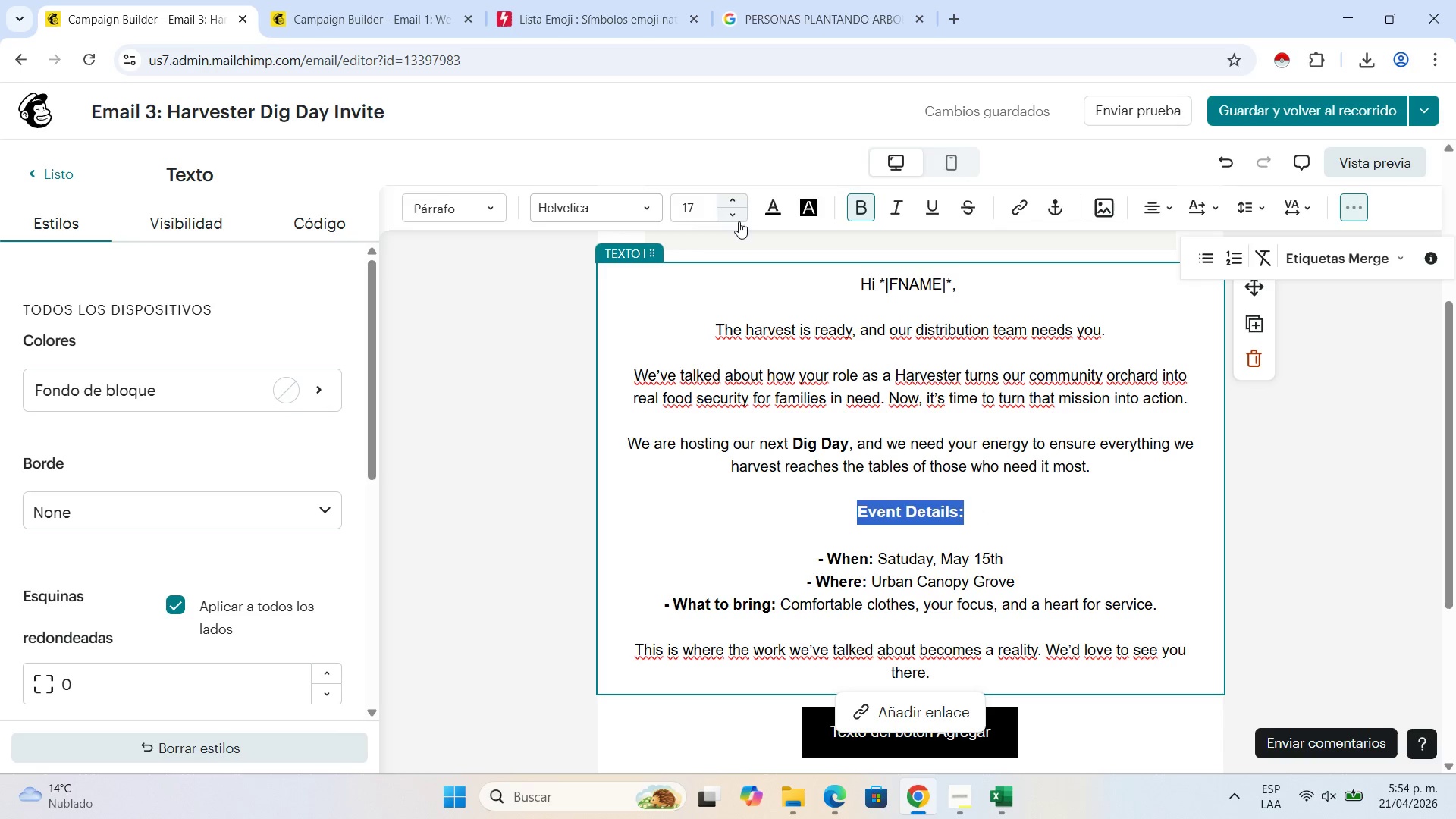 
left_click([733, 222])
 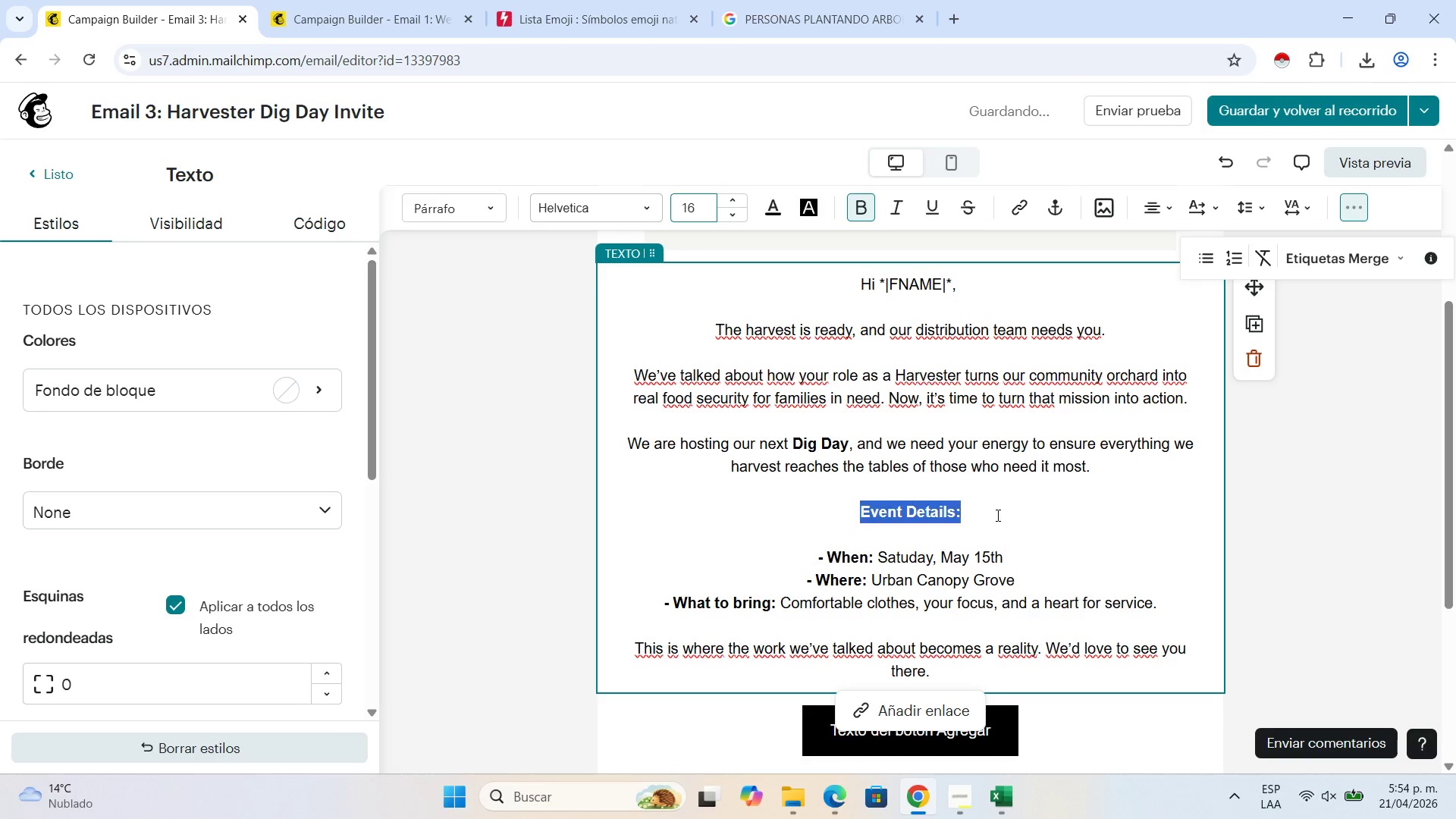 
left_click([996, 515])
 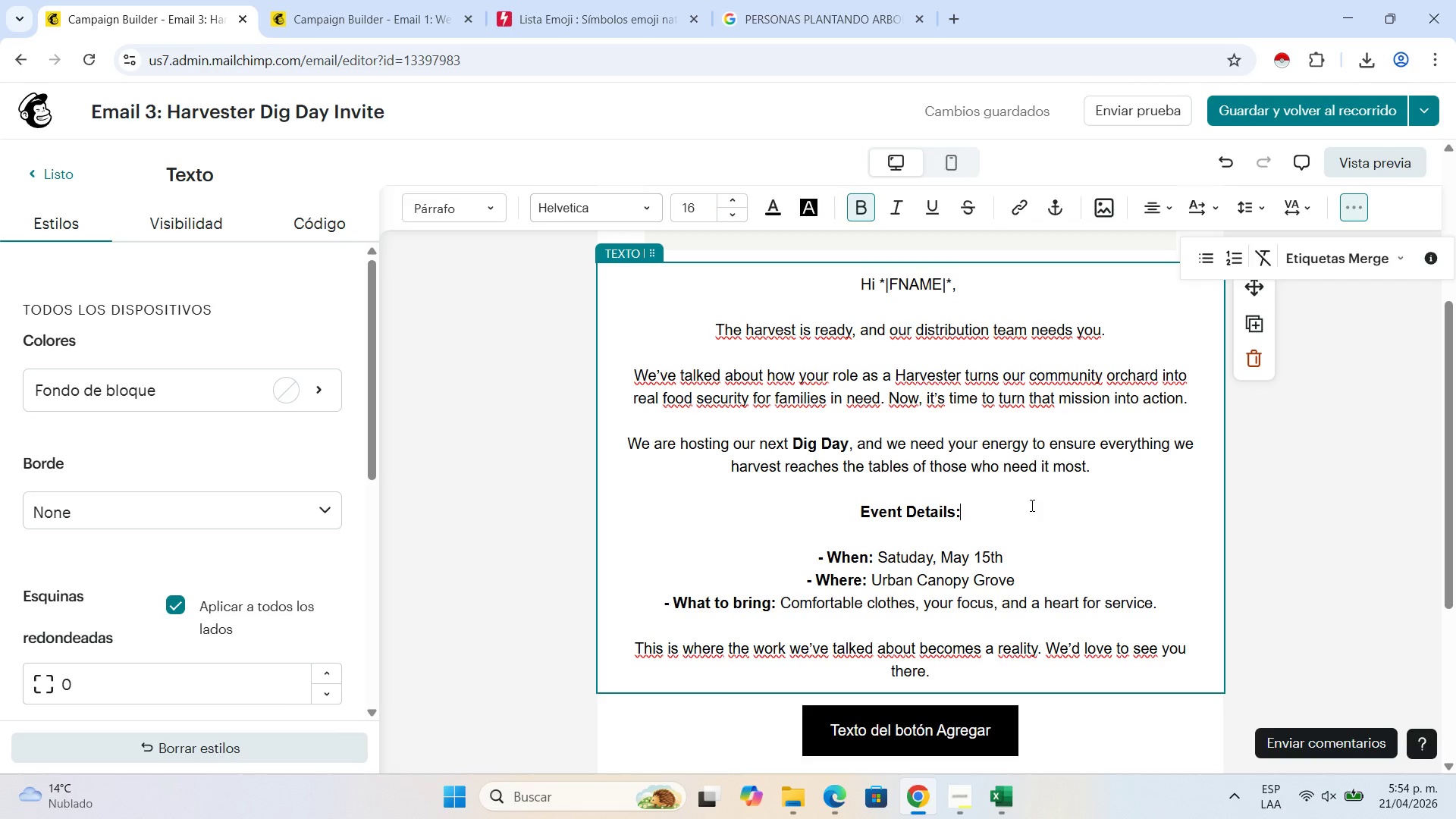 
wait(29.42)
 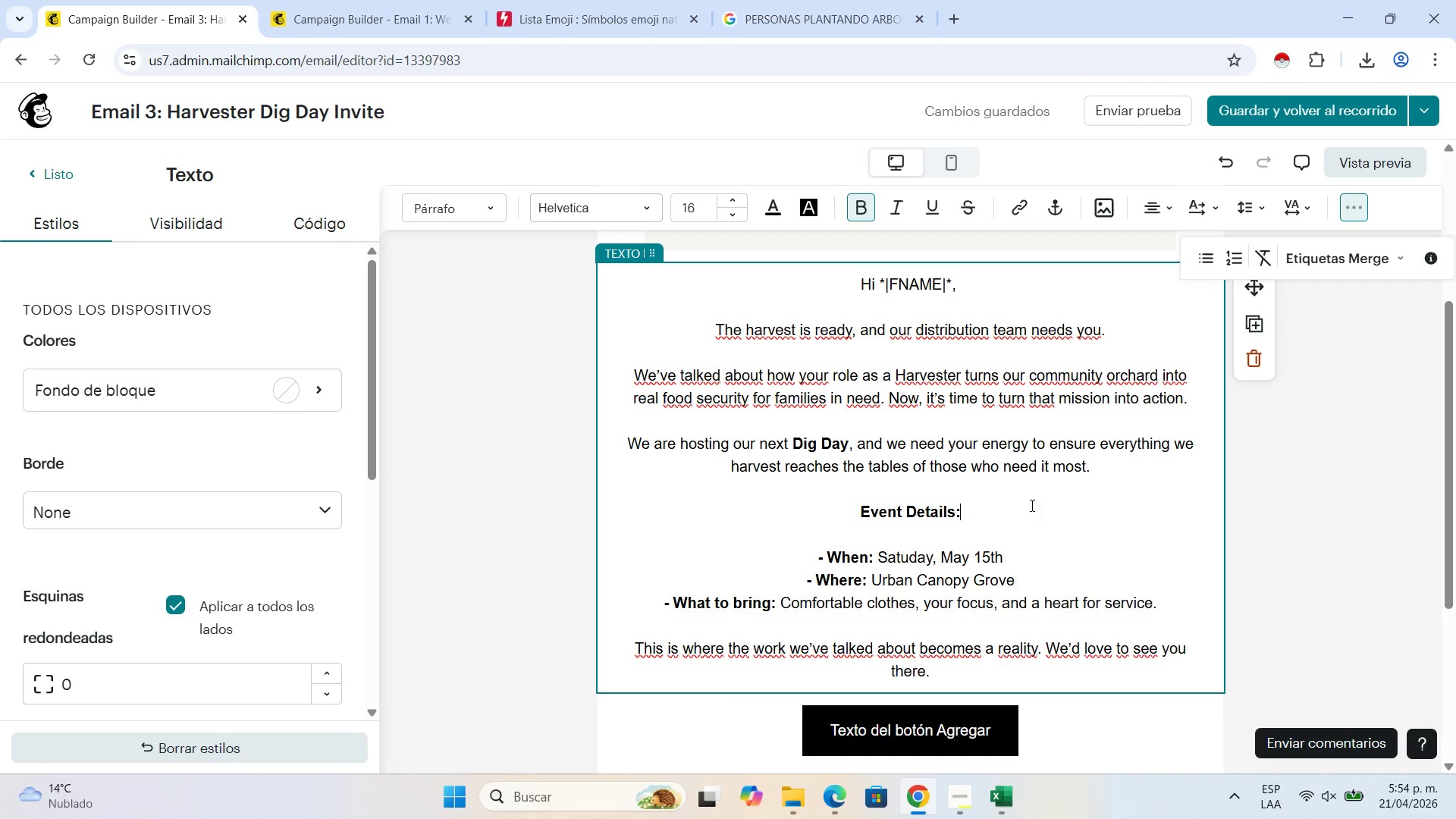 
scroll: coordinate [1022, 497], scroll_direction: up, amount: 1.0
 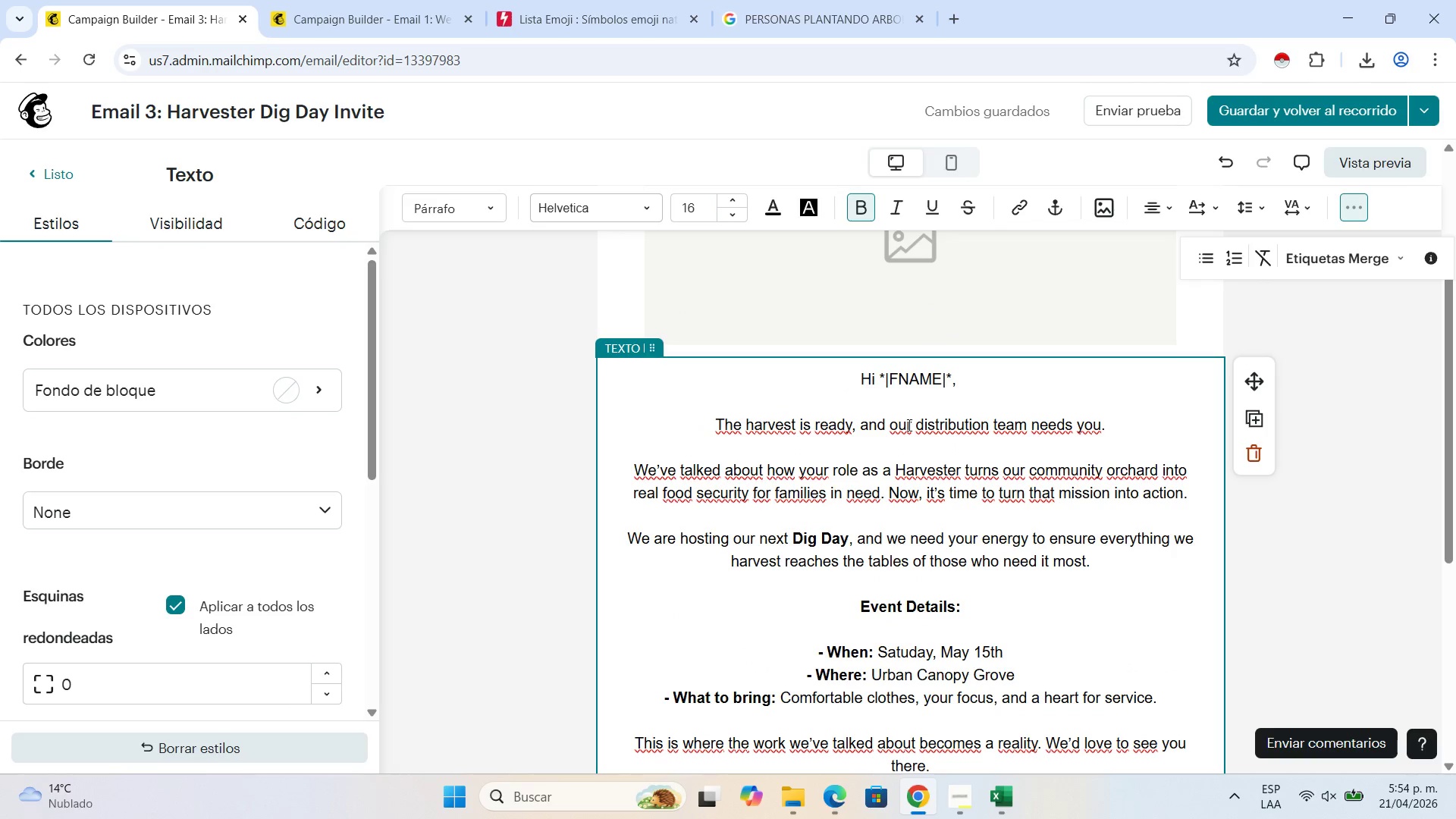 
left_click_drag(start_coordinate=[962, 475], to_coordinate=[899, 474])
 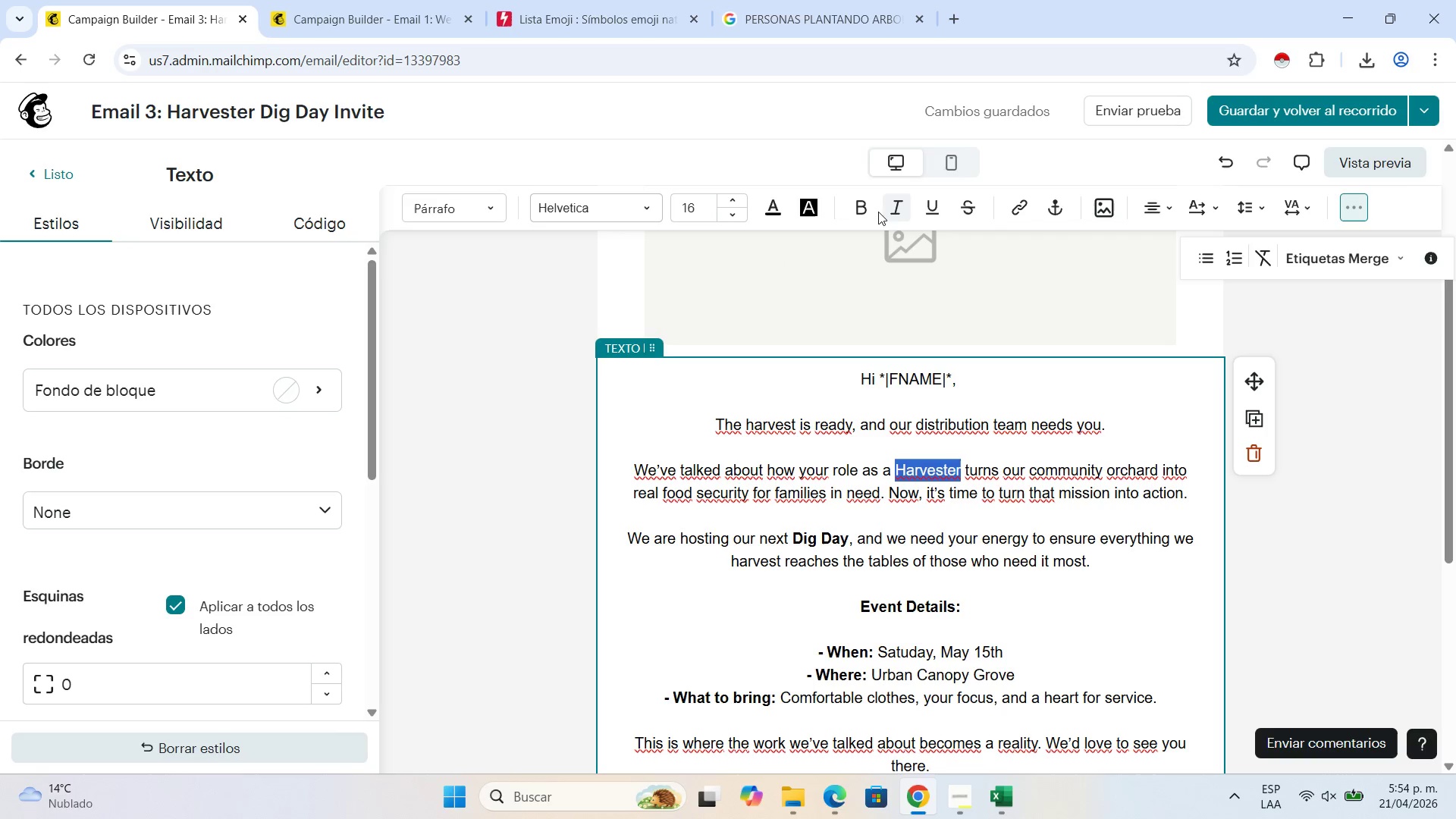 
left_click([857, 206])
 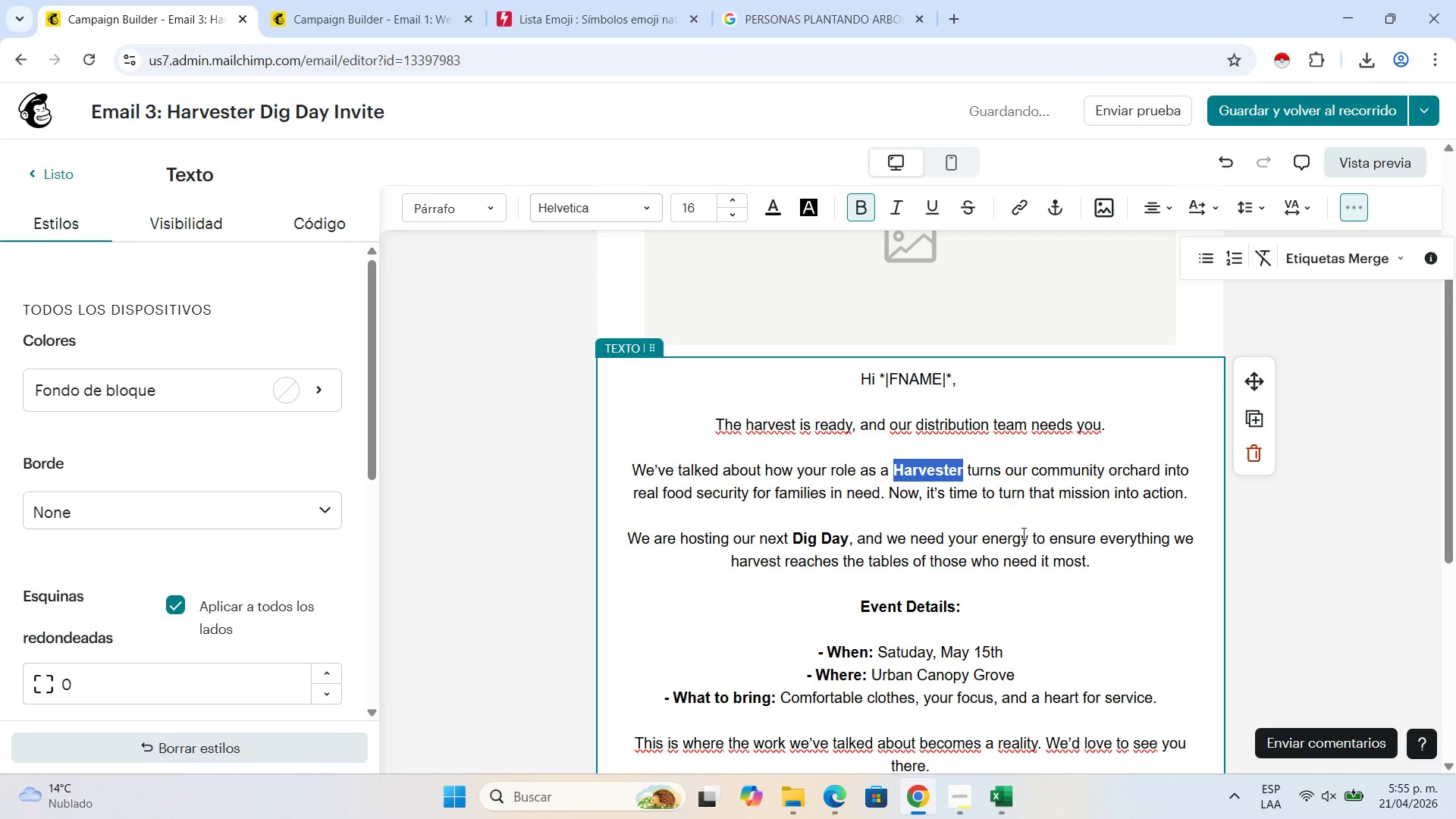 
left_click([1014, 521])
 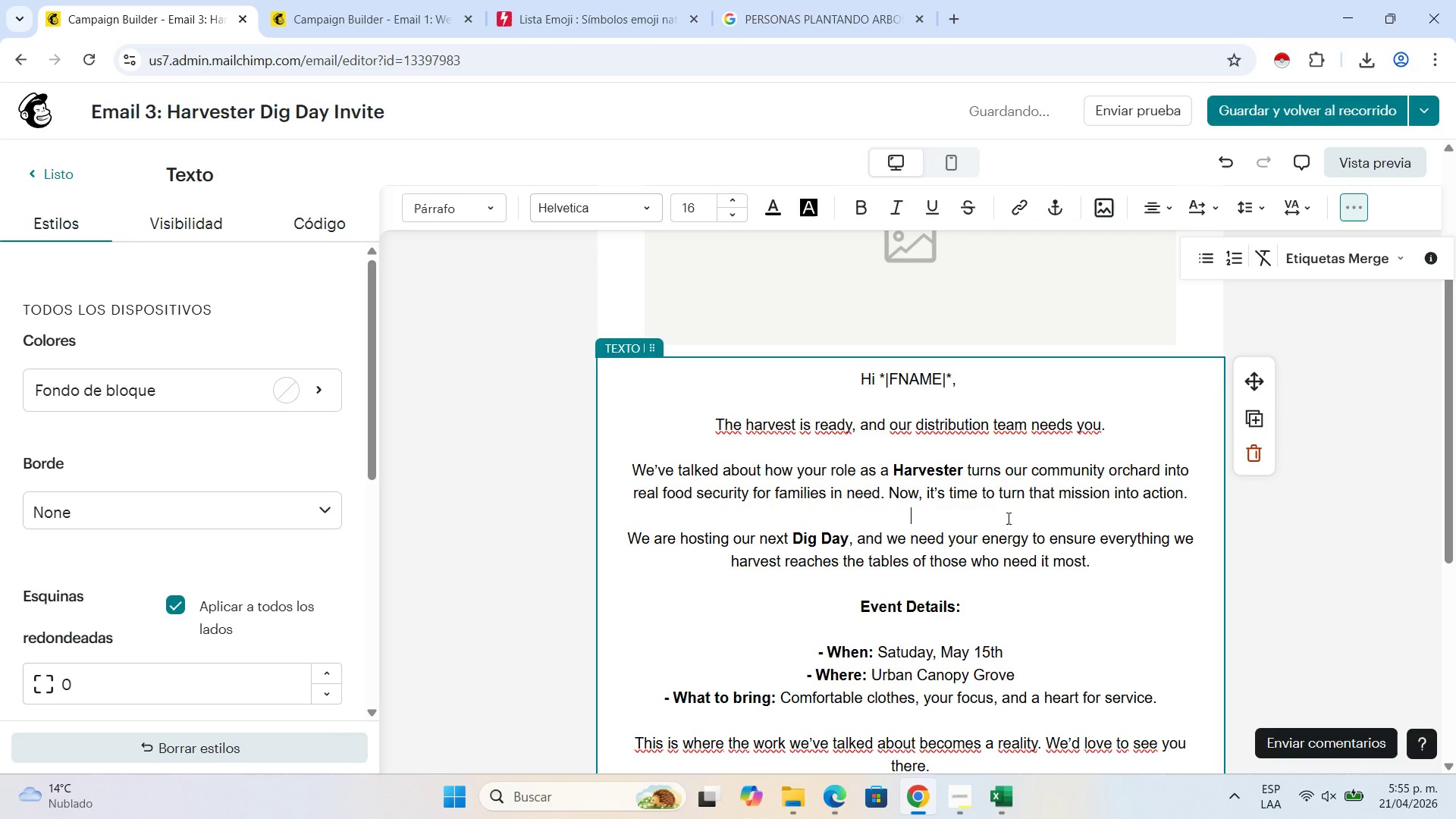 
wait(9.42)
 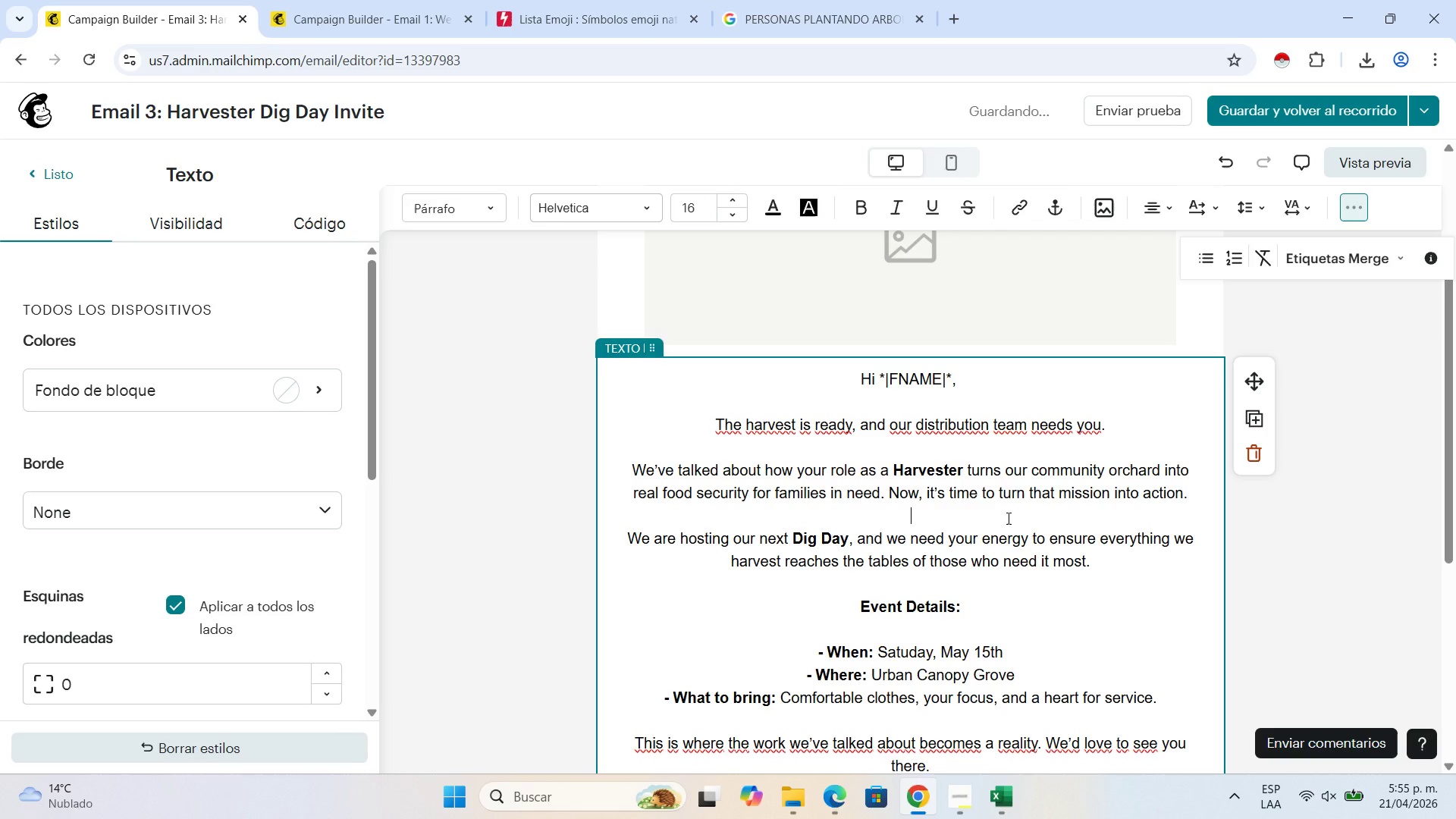 
scroll: coordinate [1007, 518], scroll_direction: down, amount: 2.0
 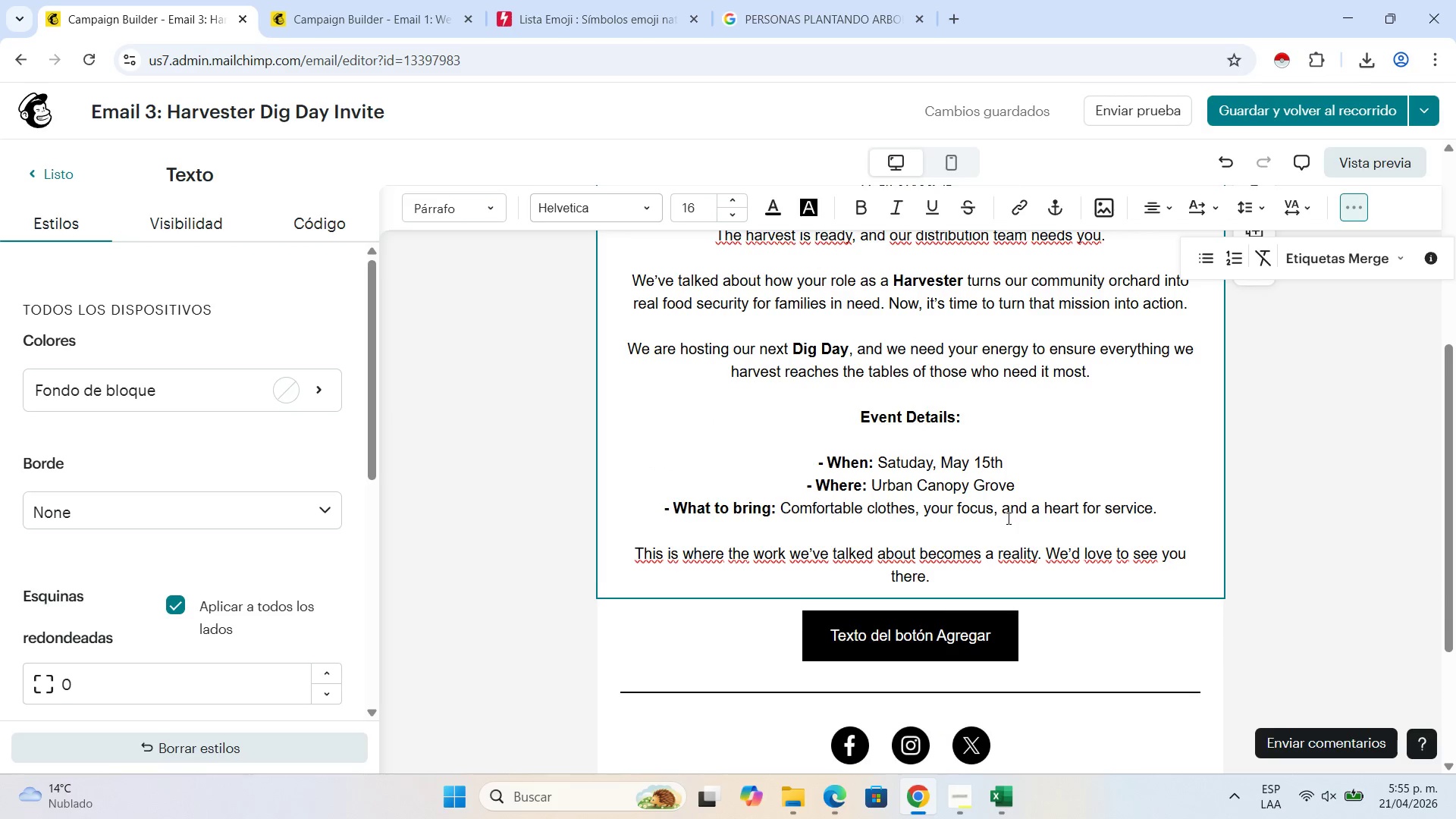 
scroll: coordinate [1007, 518], scroll_direction: up, amount: 2.0
 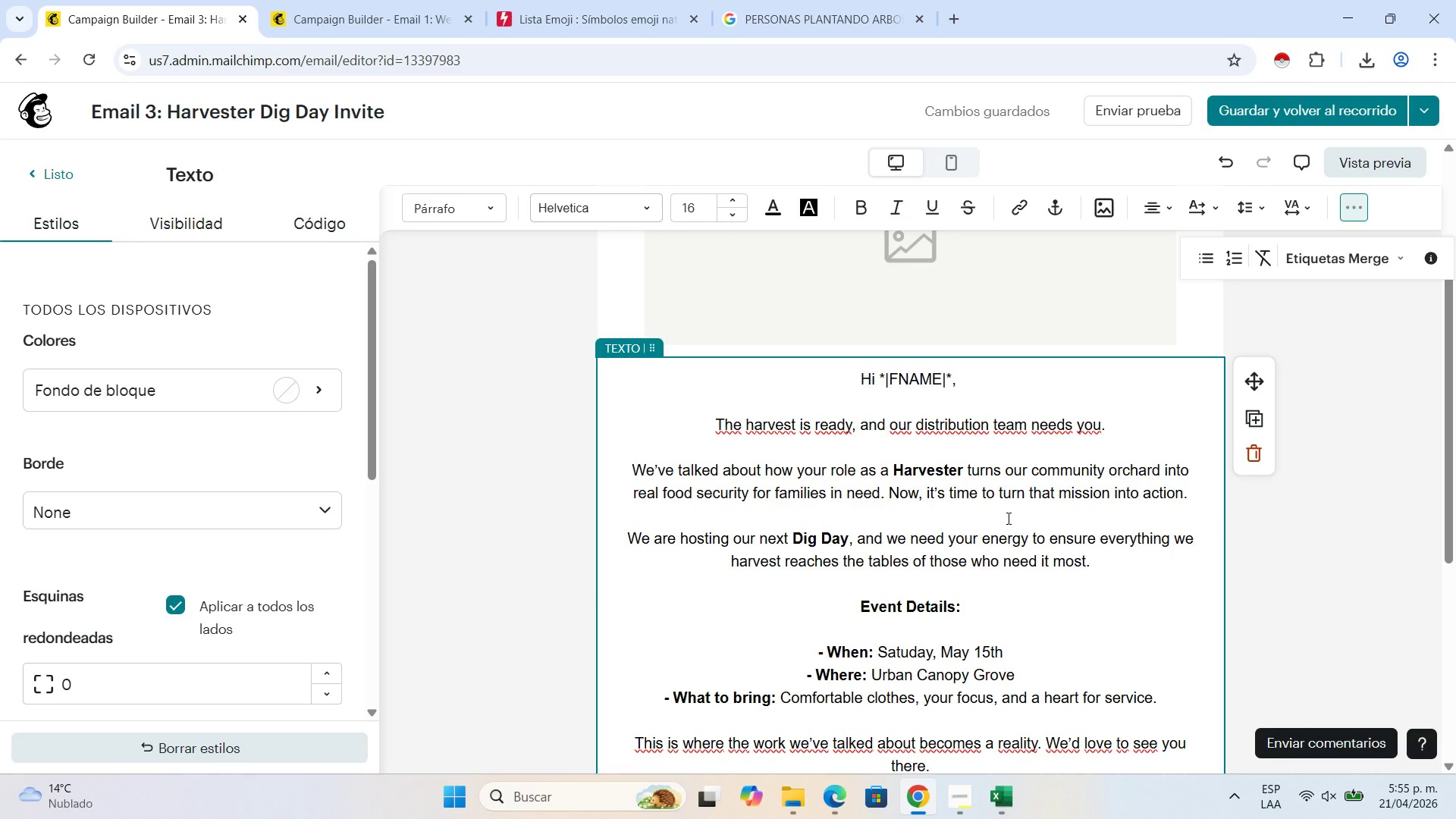 
scroll: coordinate [1011, 590], scroll_direction: down, amount: 2.0
 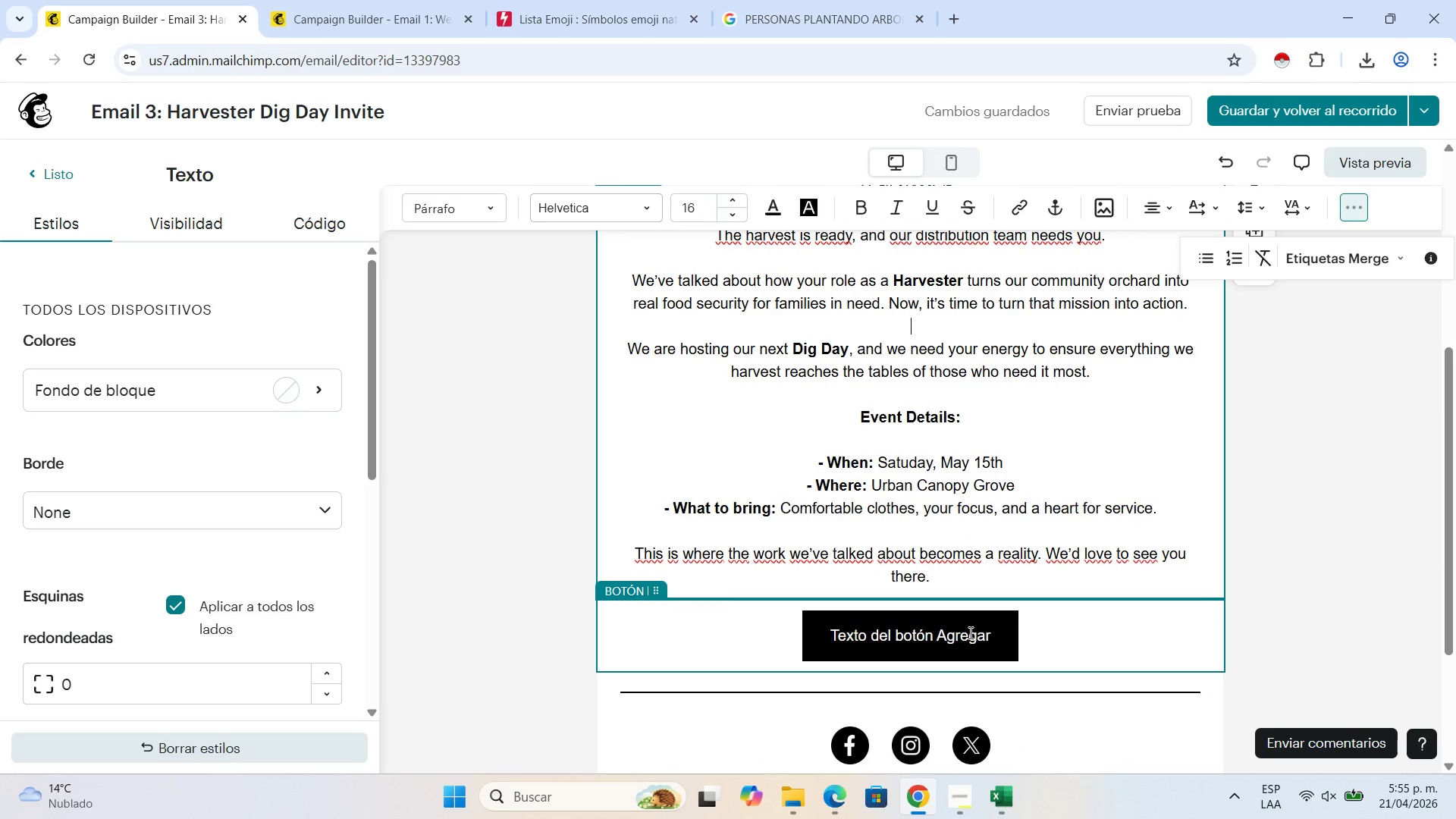 
double_click([969, 632])
 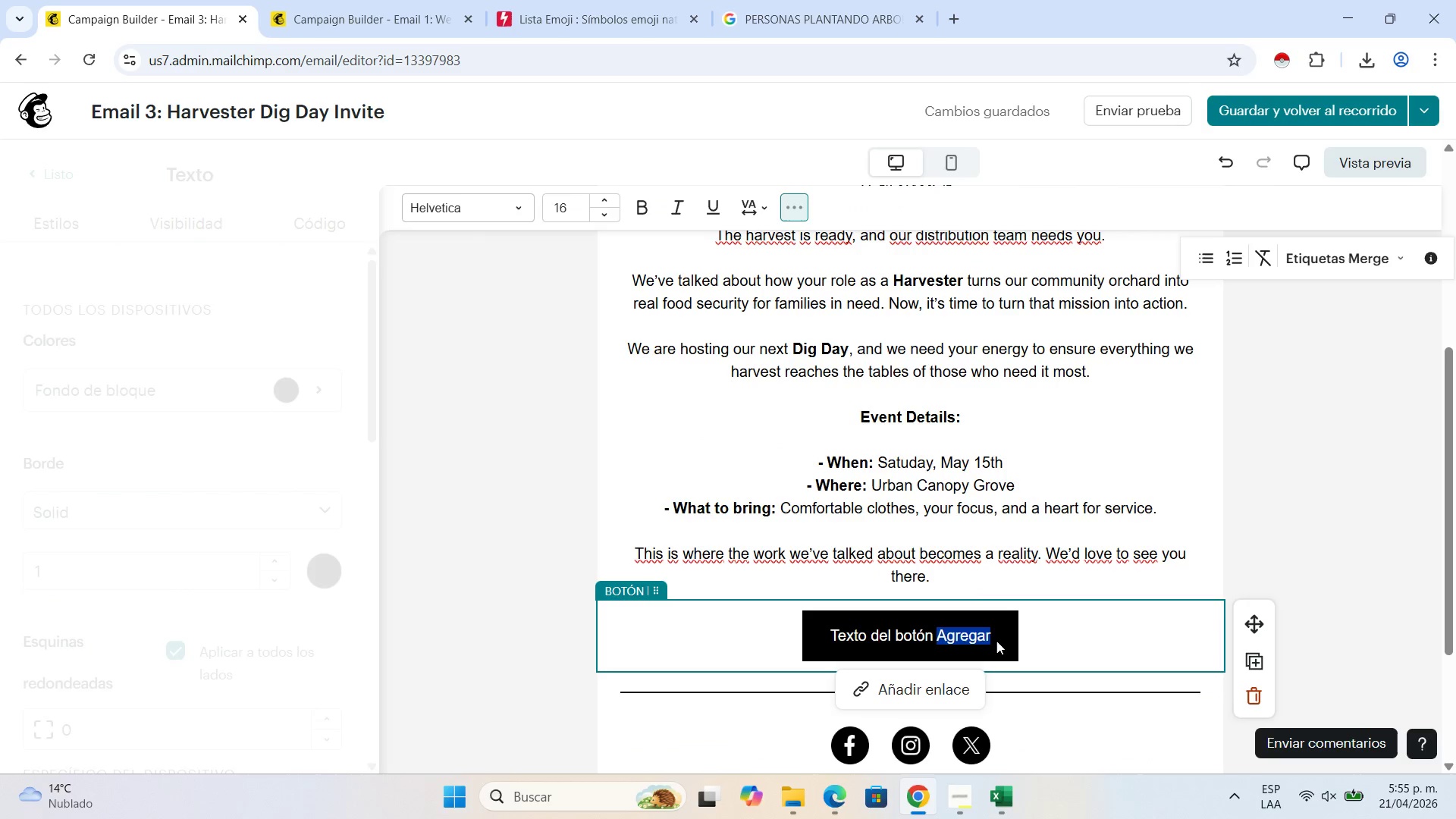 
left_click([996, 641])
 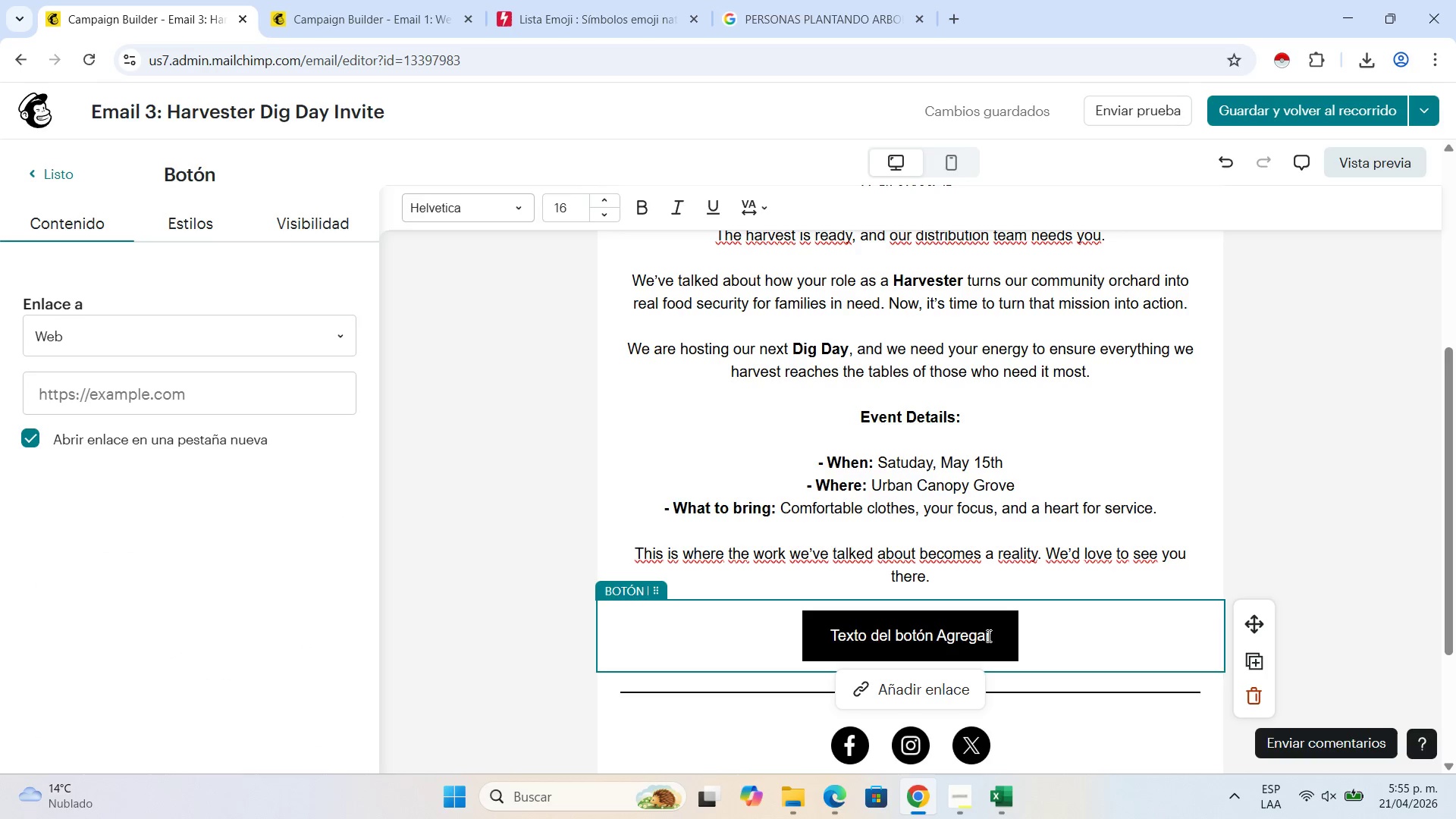 
left_click_drag(start_coordinate=[988, 635], to_coordinate=[832, 629])
 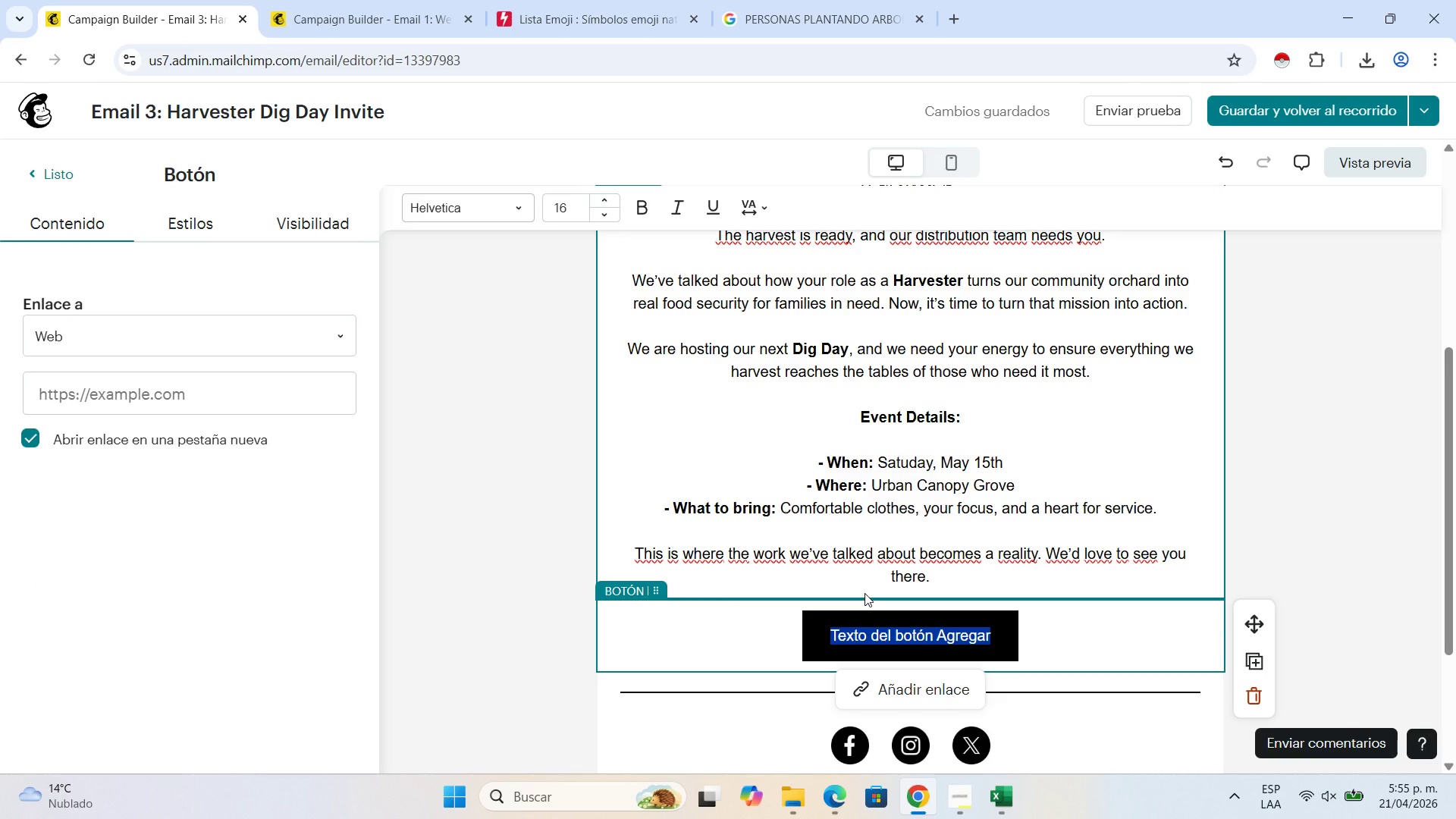 
type(Register for Dig Day)
 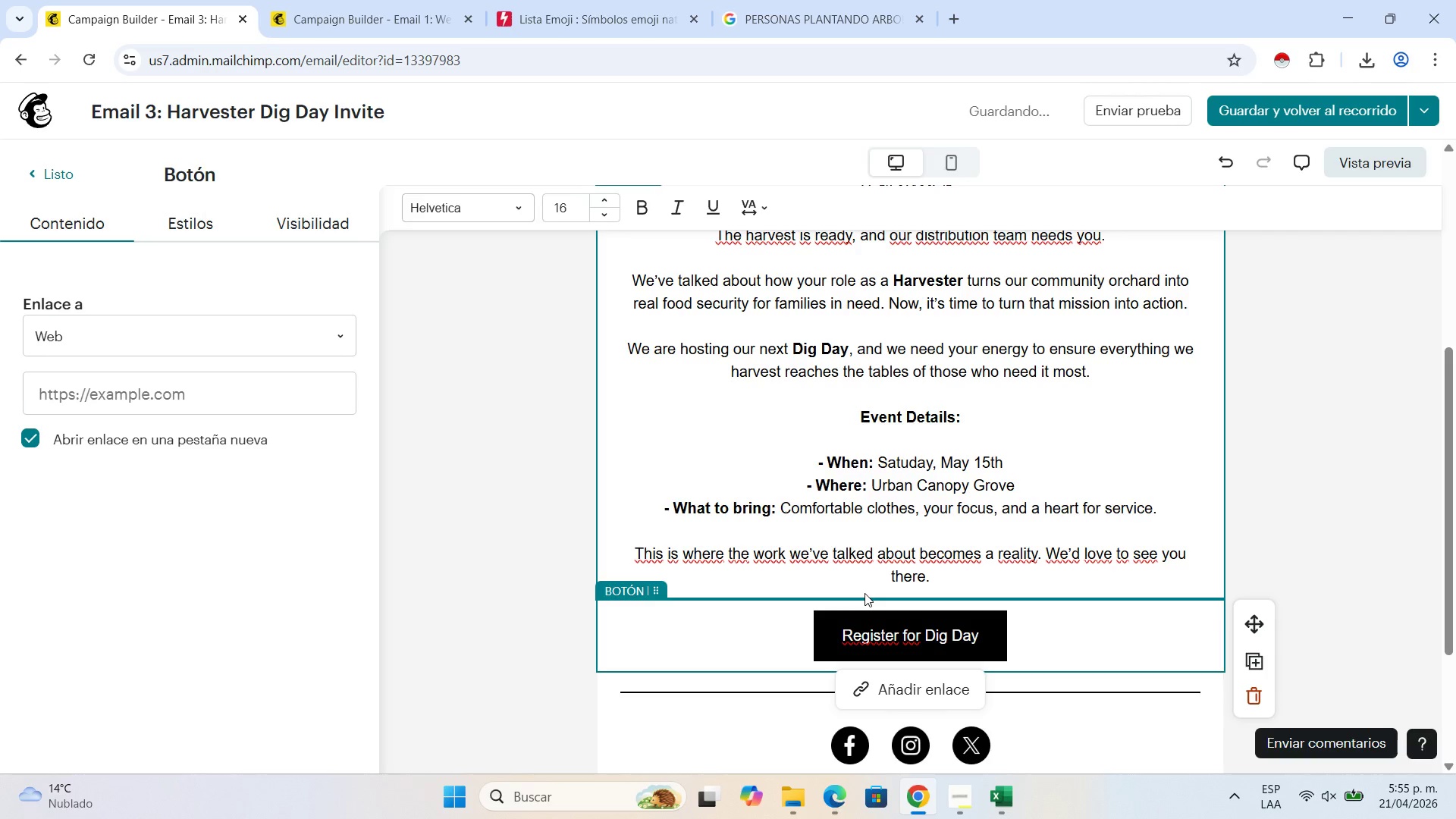 
wait(7.47)
 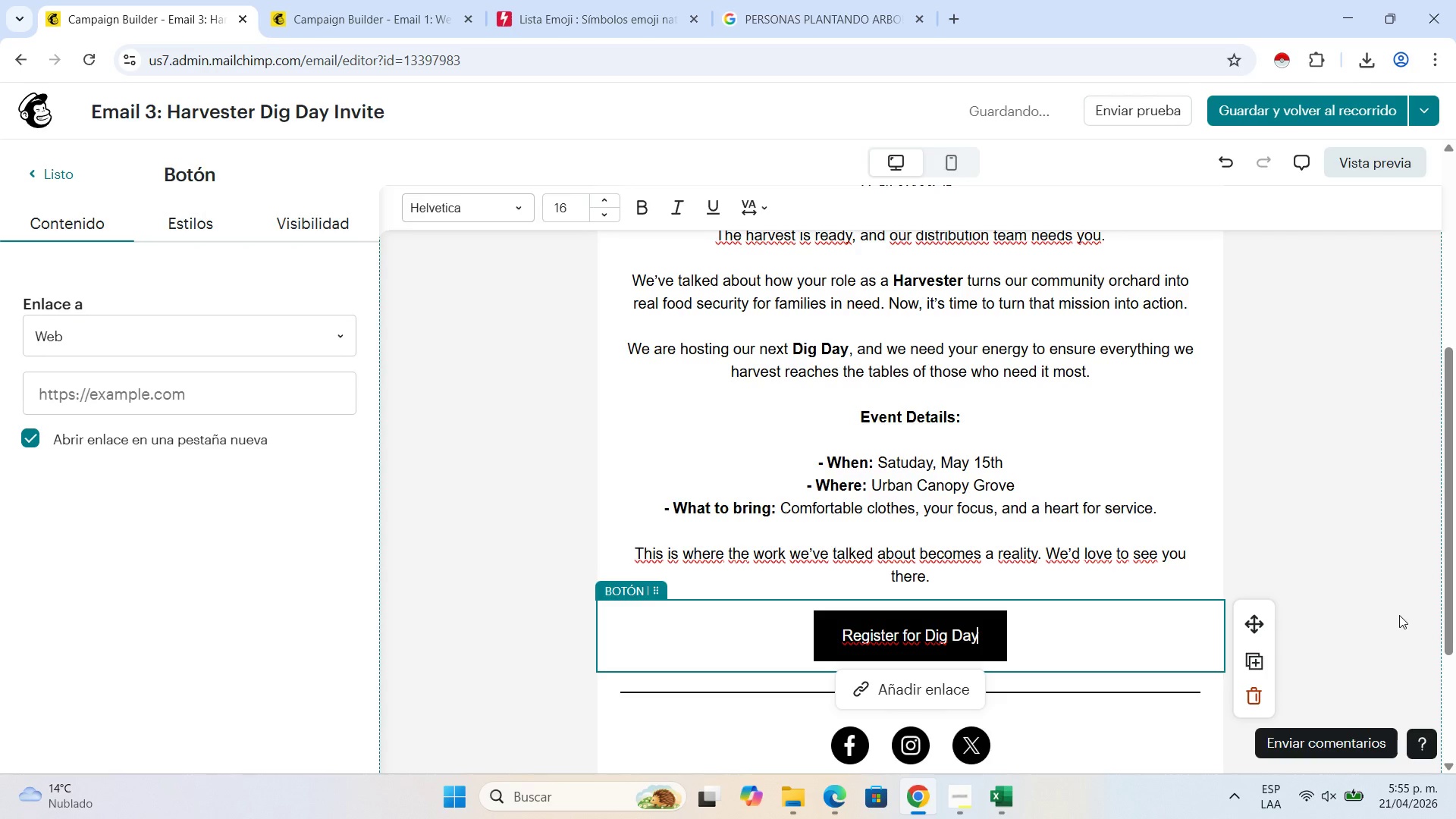 
left_click_drag(start_coordinate=[984, 632], to_coordinate=[843, 637])
 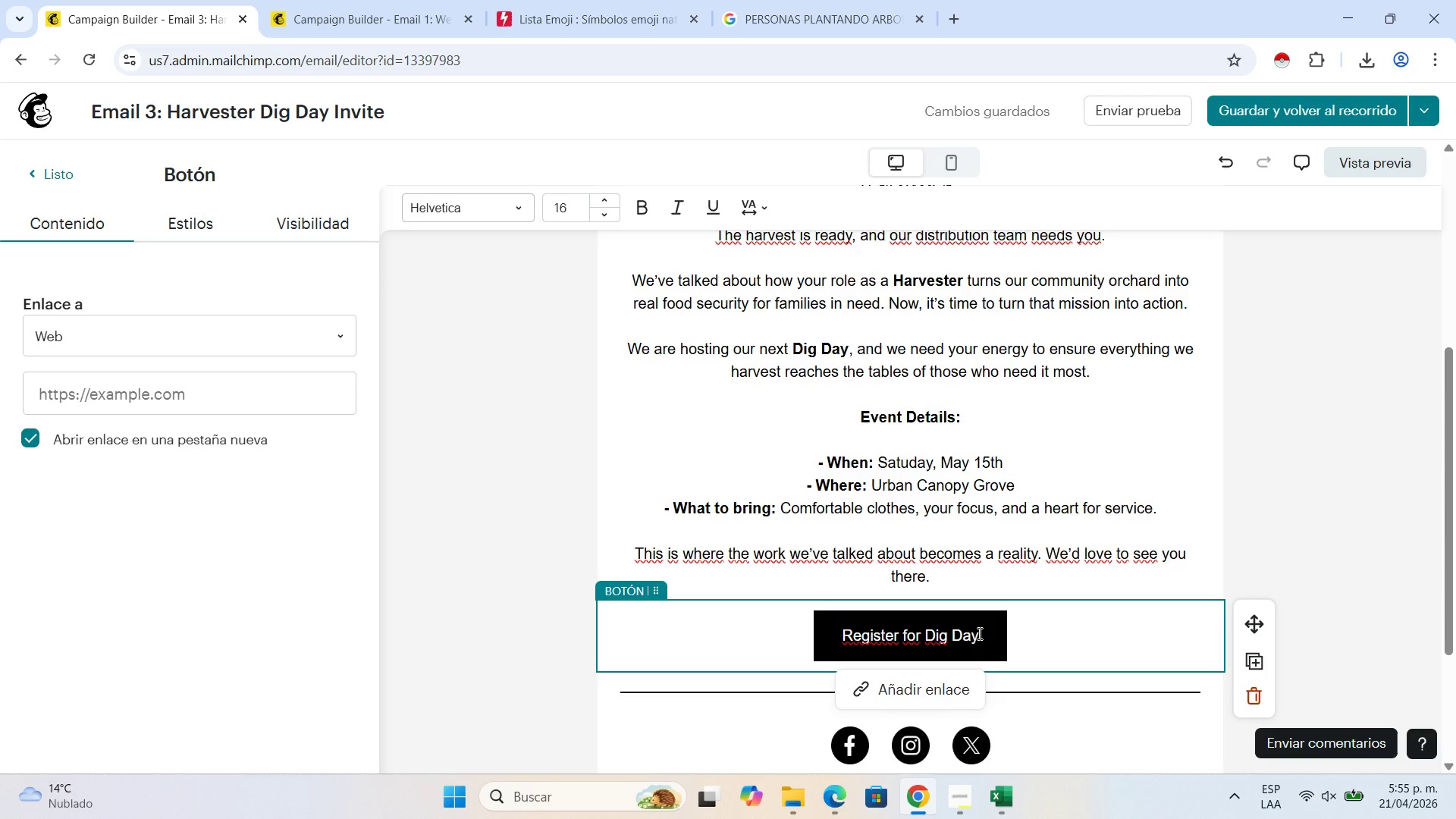 
left_click_drag(start_coordinate=[978, 633], to_coordinate=[839, 640])
 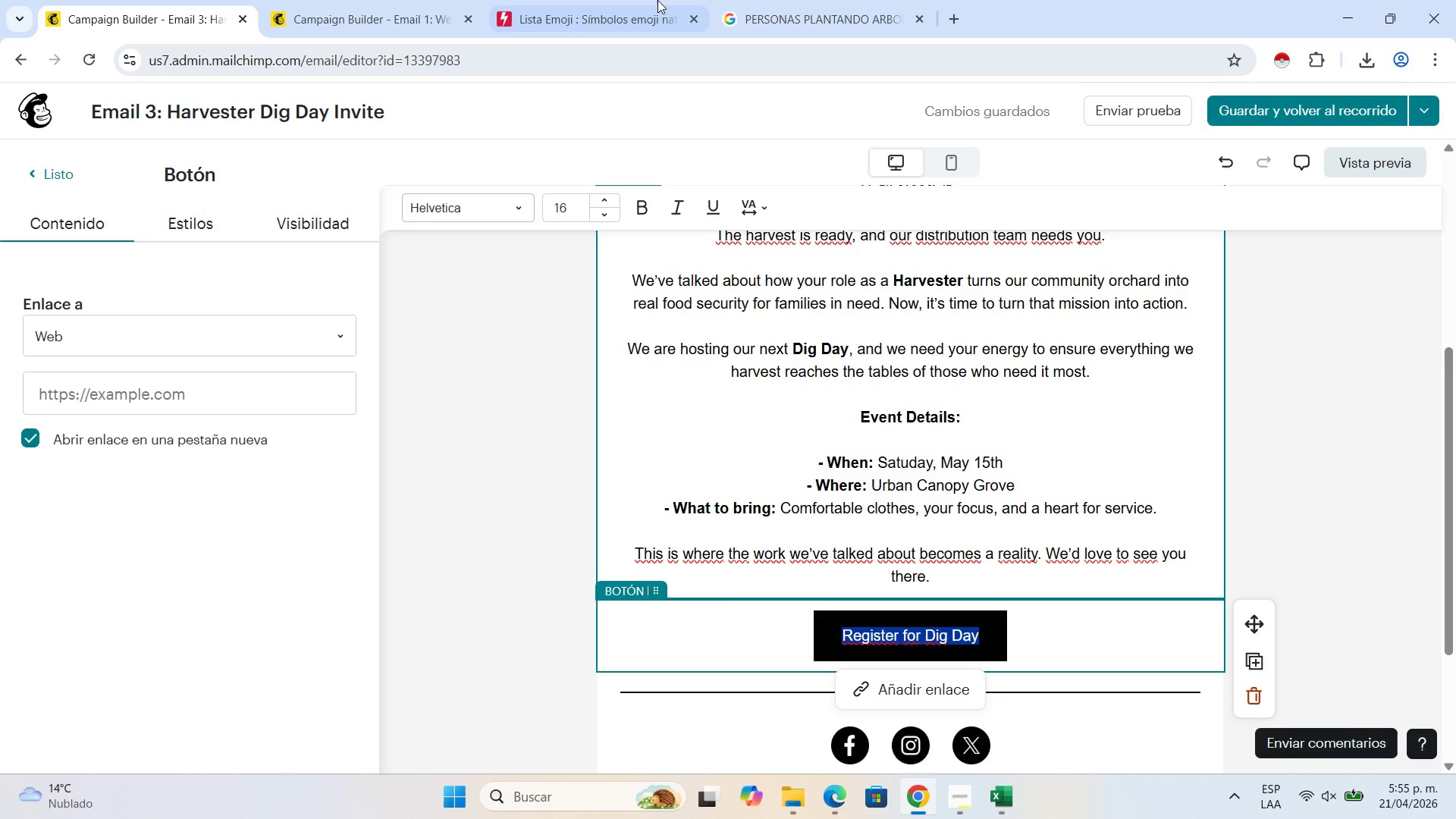 
wait(5.67)
 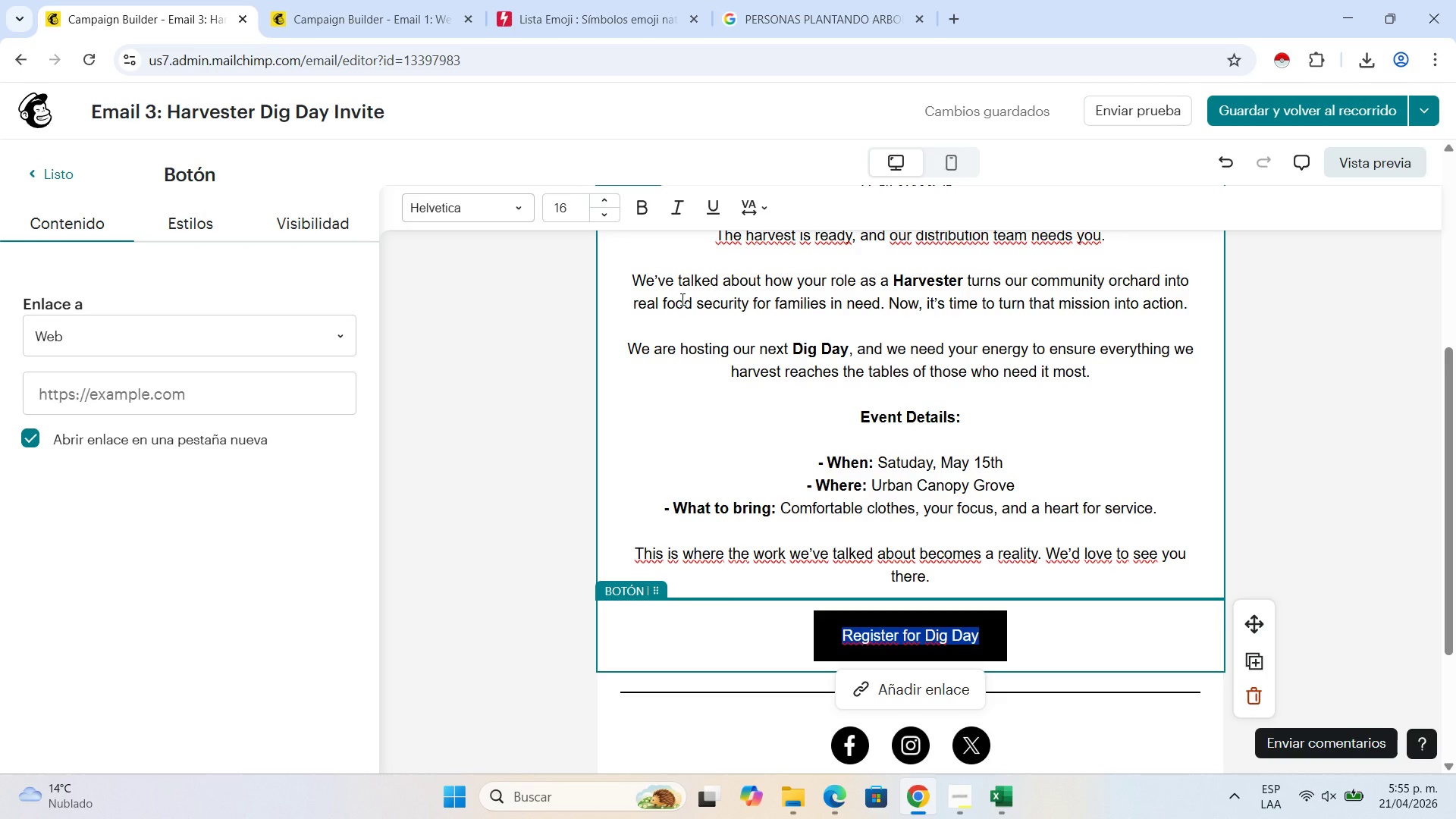 
left_click([651, 206])
 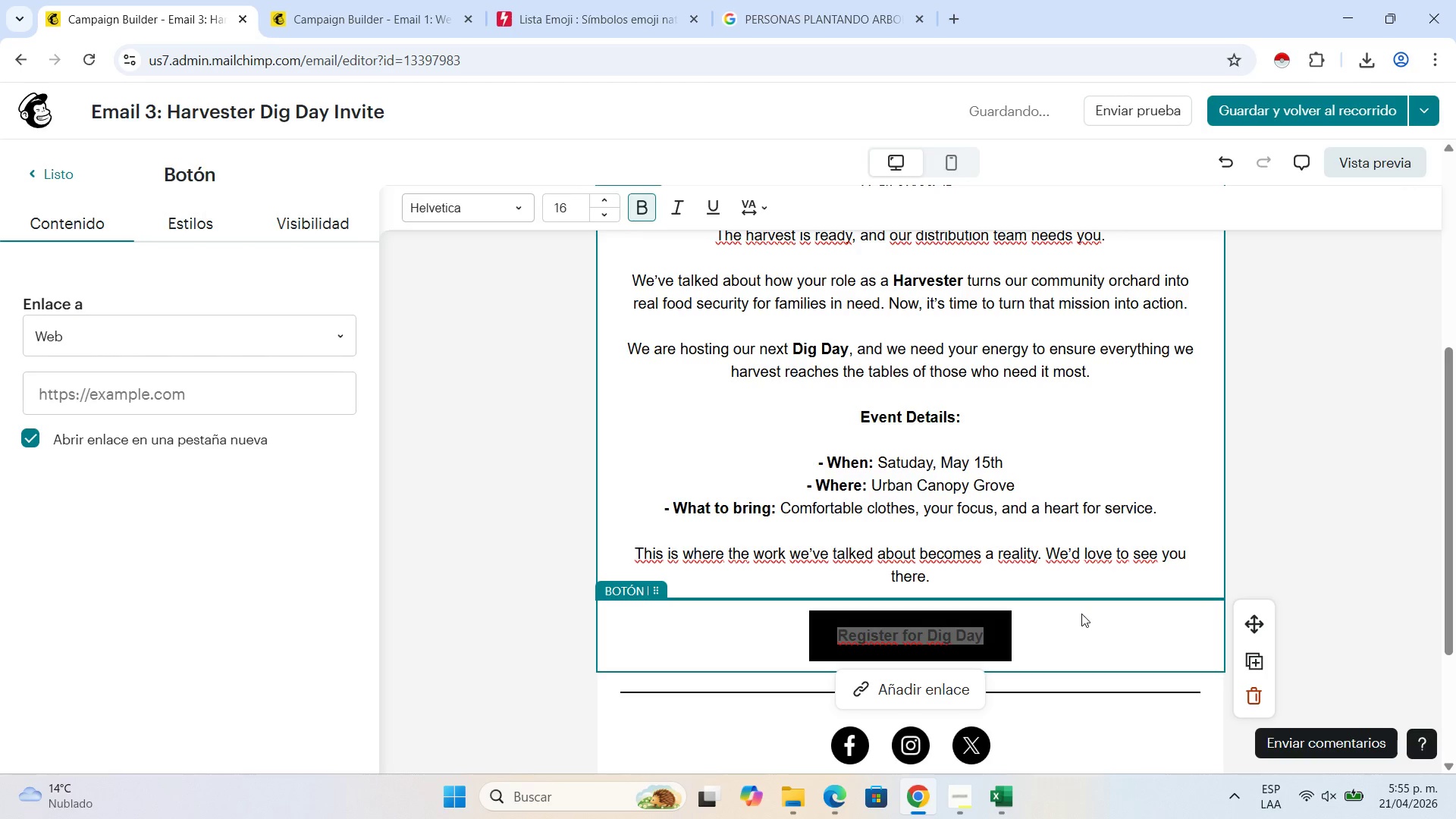 
left_click([1083, 613])
 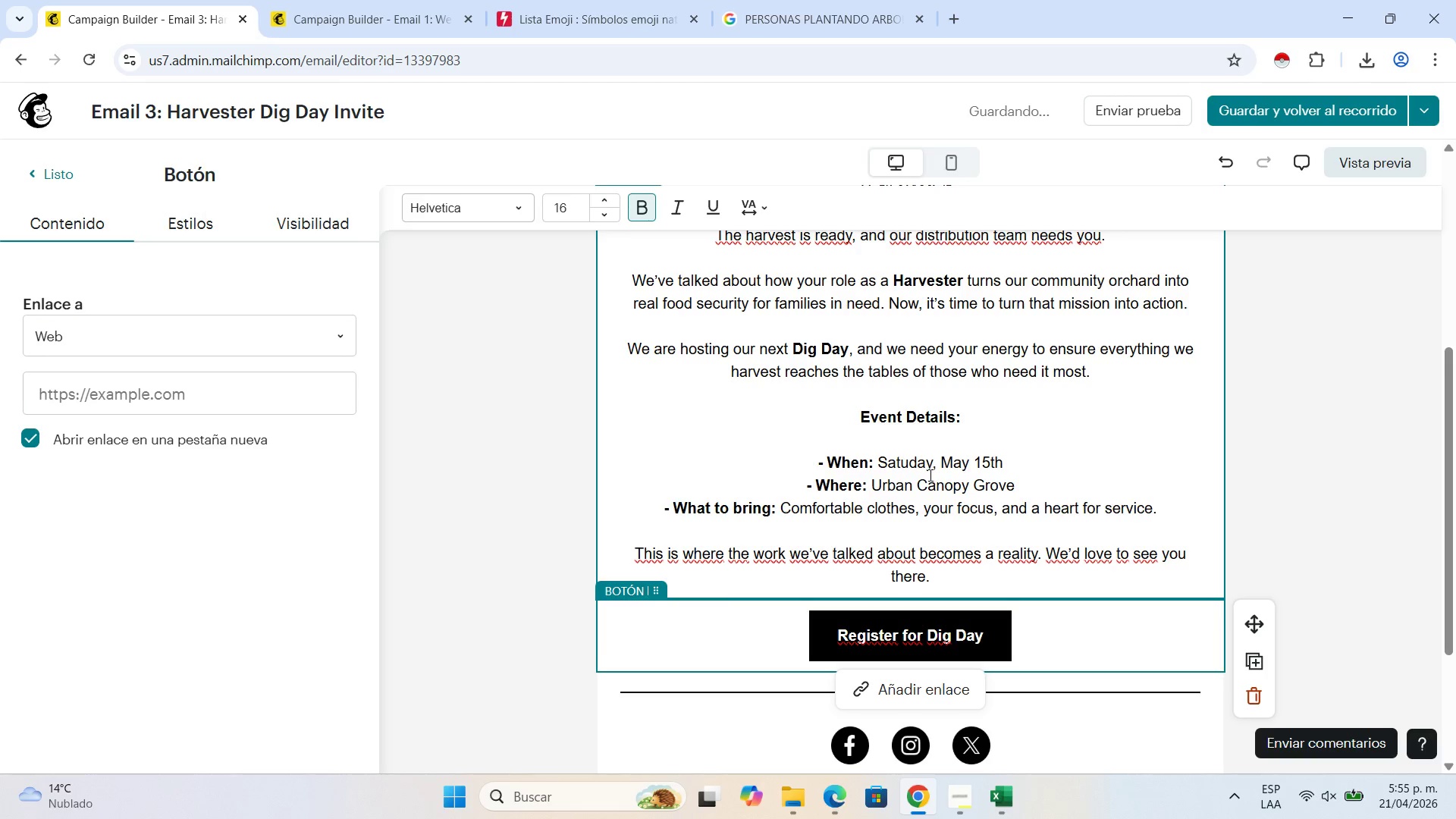 
scroll: coordinate [929, 475], scroll_direction: up, amount: 2.0
 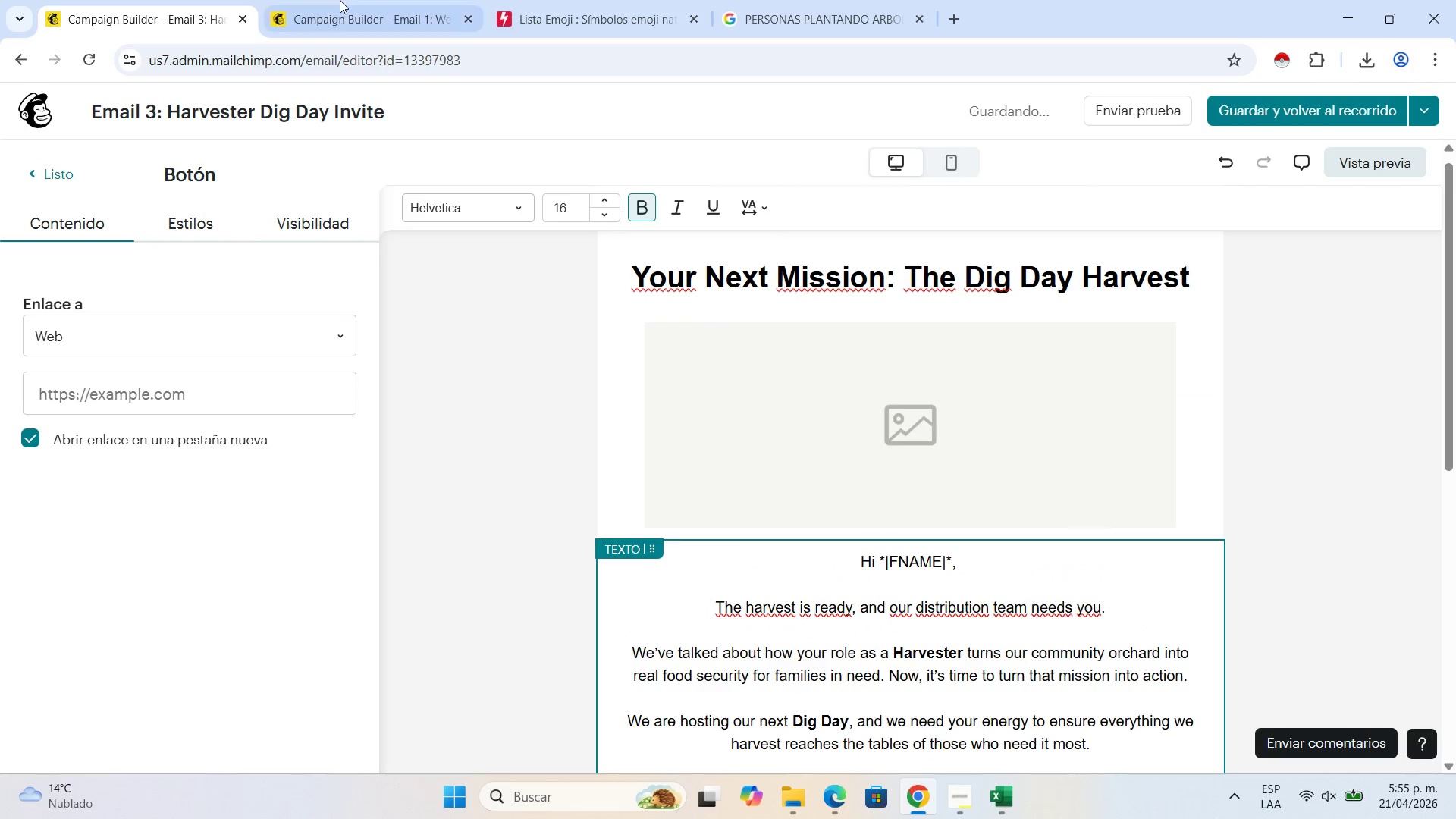 
left_click([341, 0])
 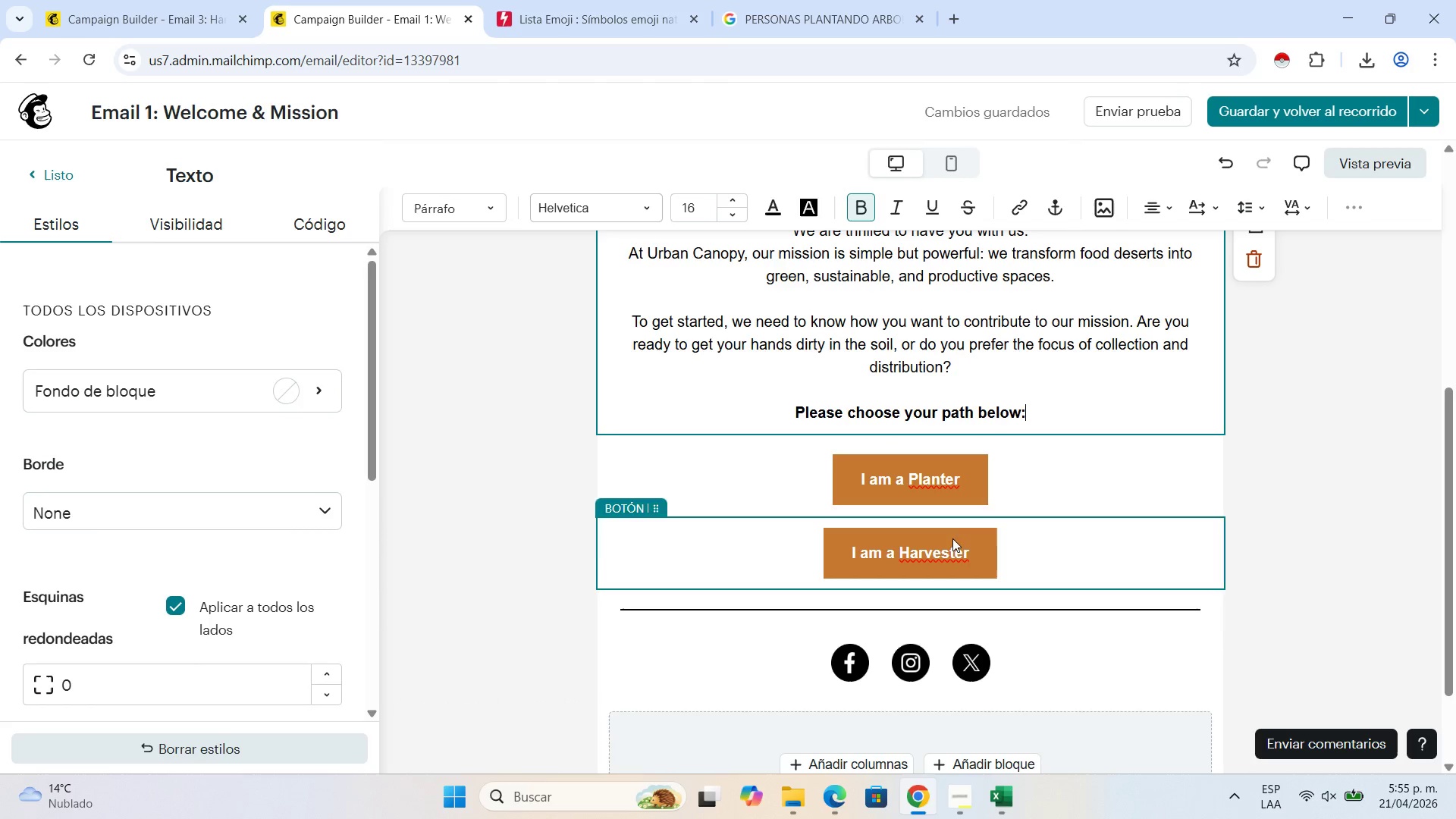 
left_click([971, 458])
 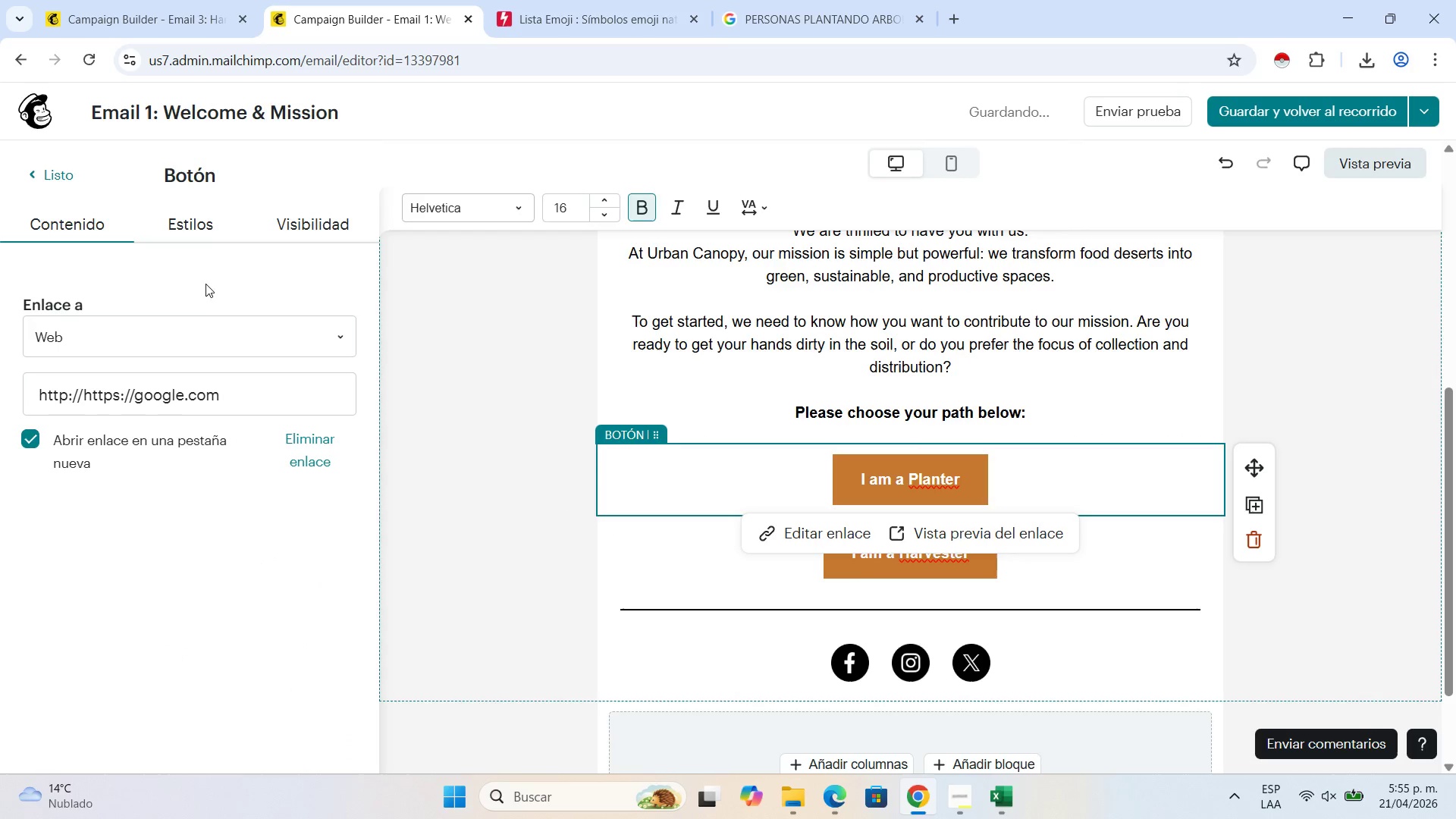 
left_click([208, 225])
 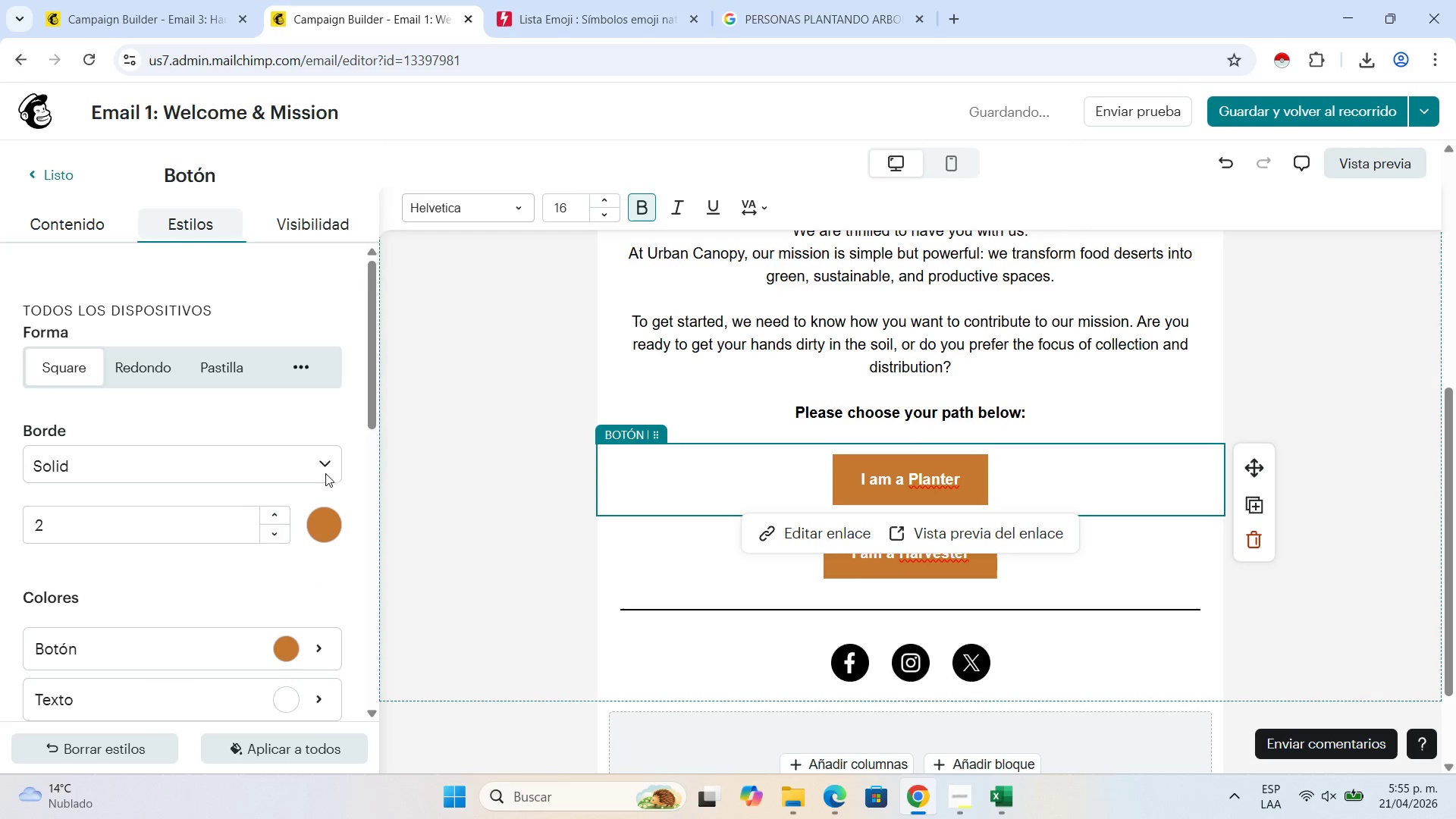 
left_click([330, 522])
 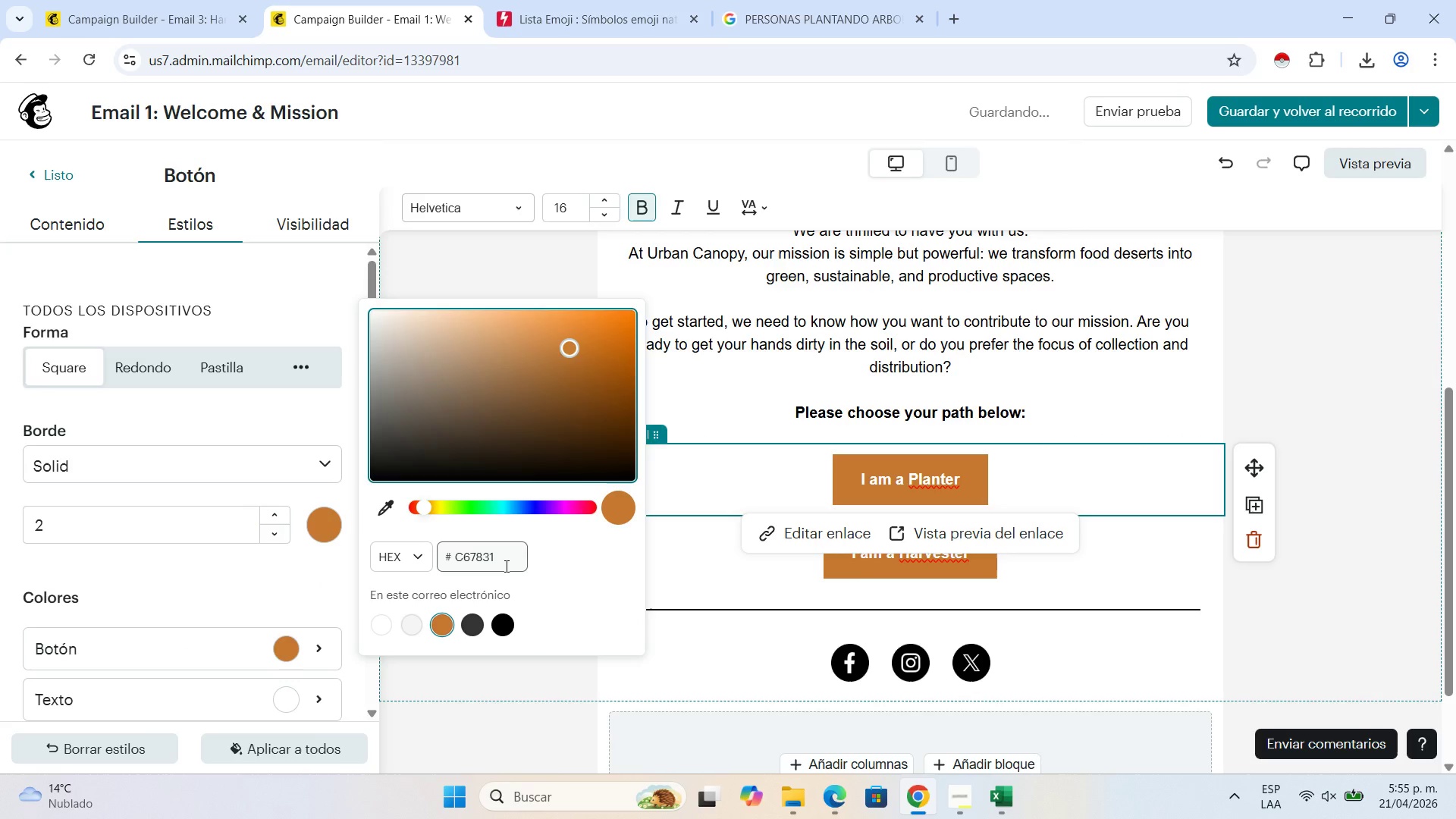 
left_click_drag(start_coordinate=[505, 564], to_coordinate=[374, 526])
 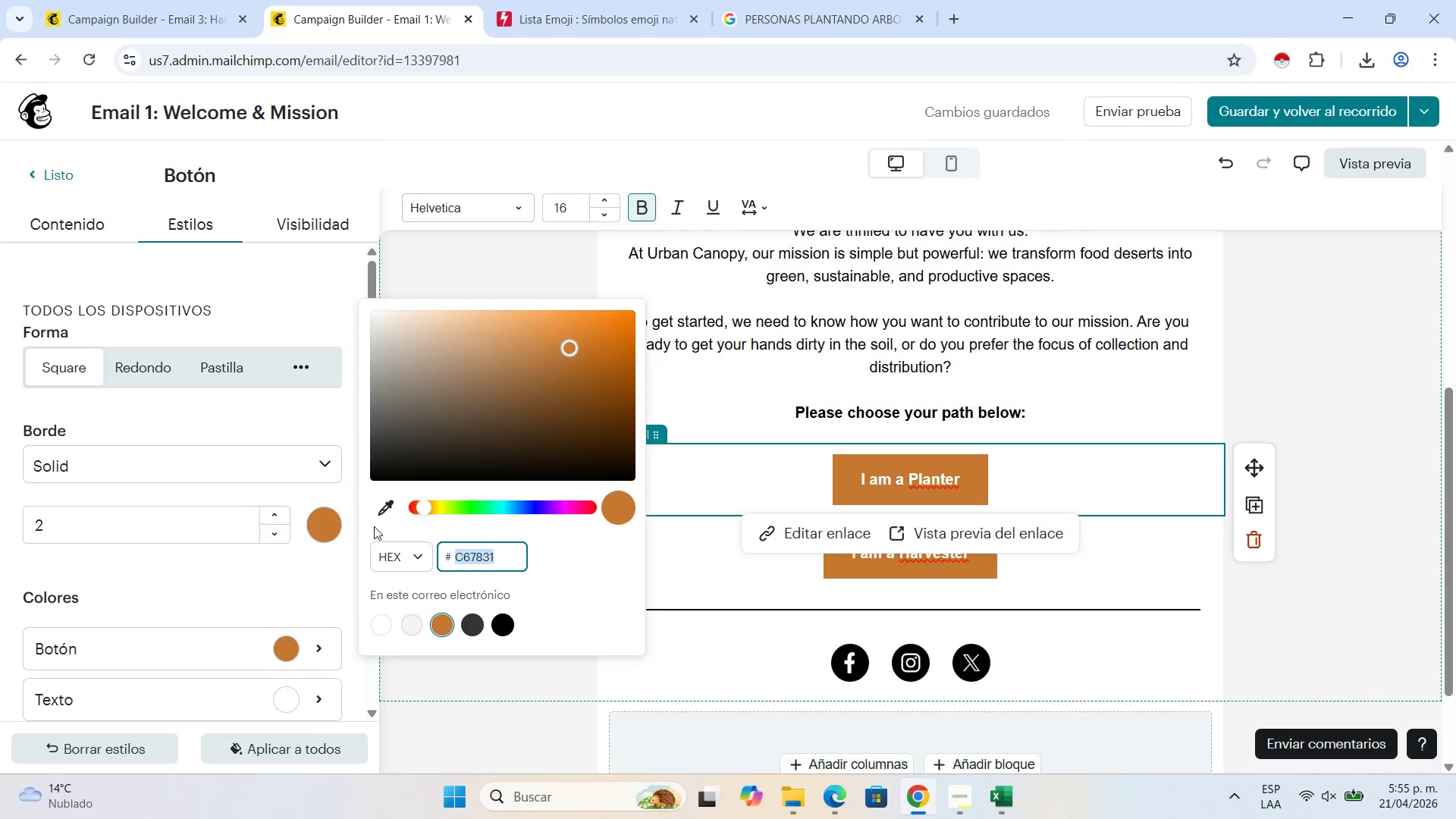 
key(Control+C)
 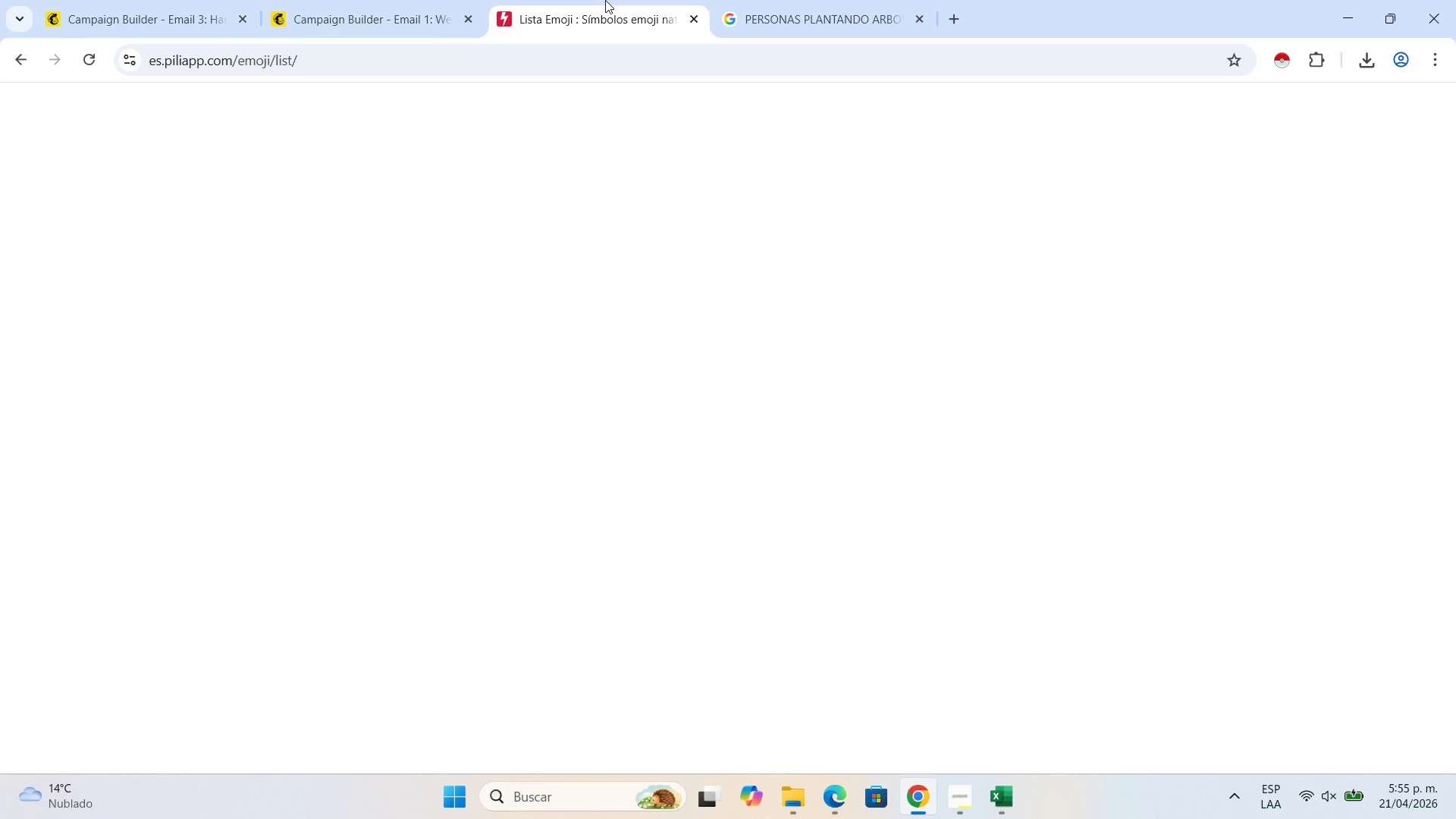 
double_click([761, 0])
 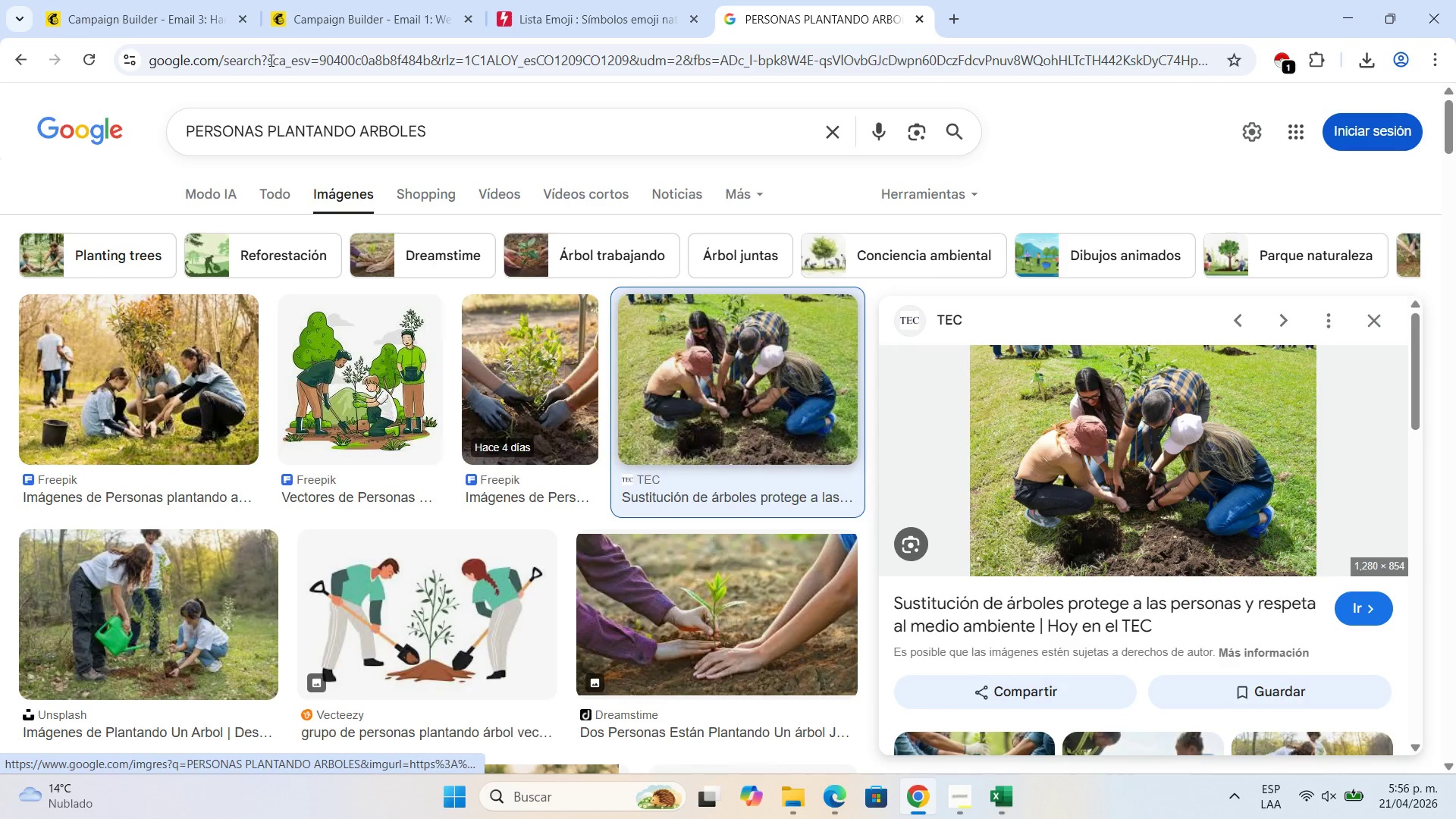 
left_click([187, 0])
 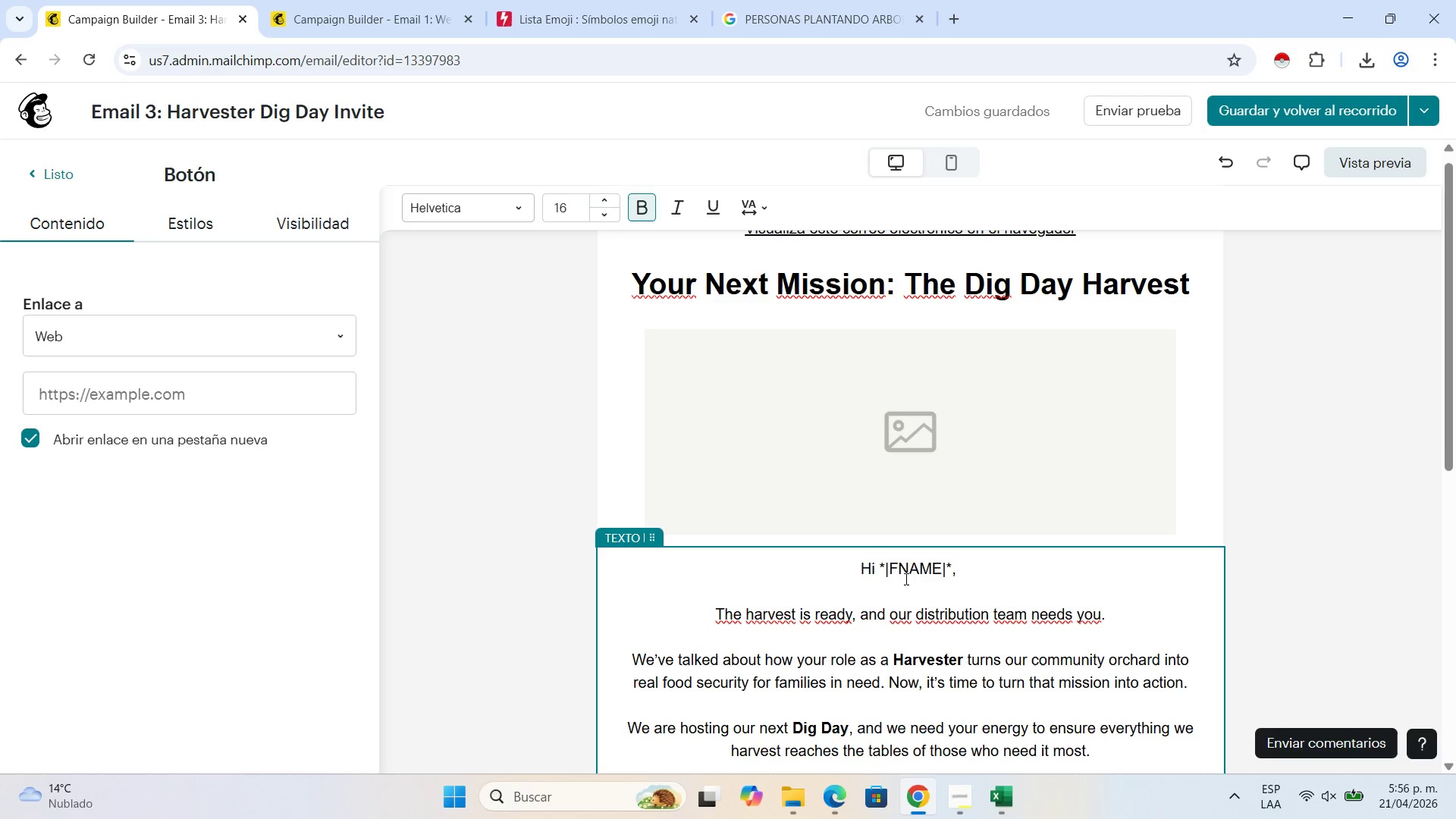 
scroll: coordinate [898, 573], scroll_direction: down, amount: 4.0
 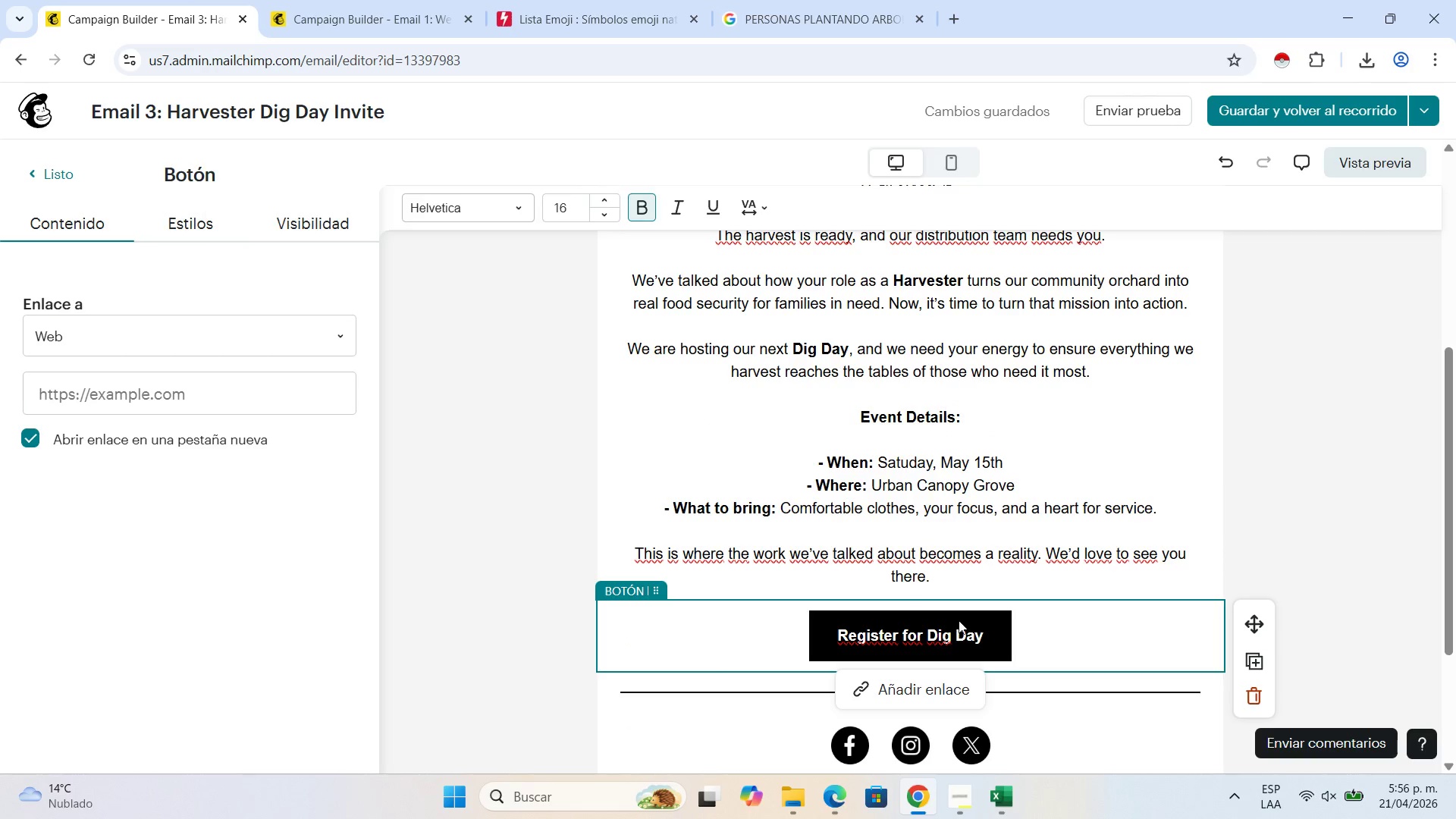 
left_click([959, 620])
 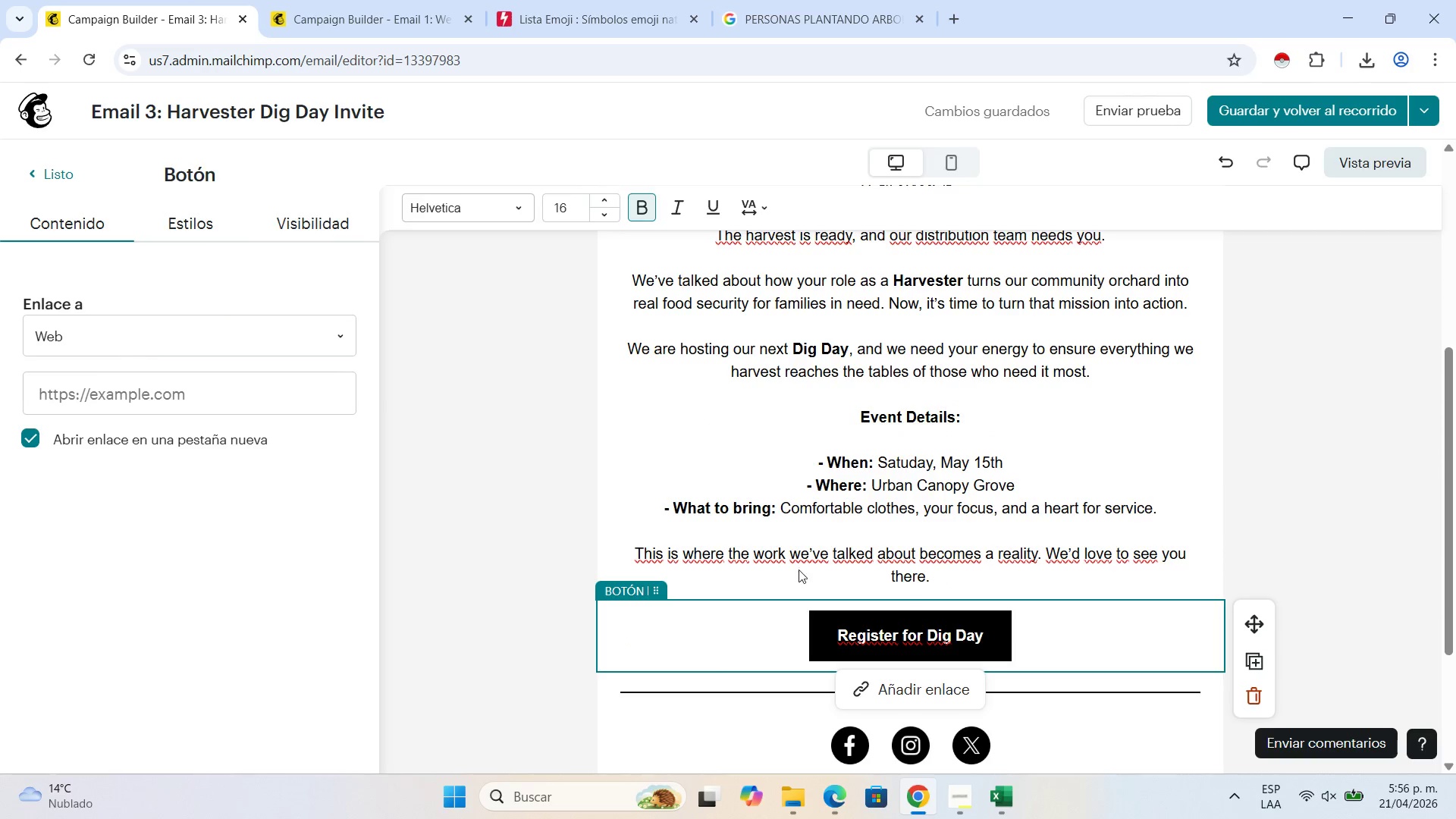 
left_click([202, 230])
 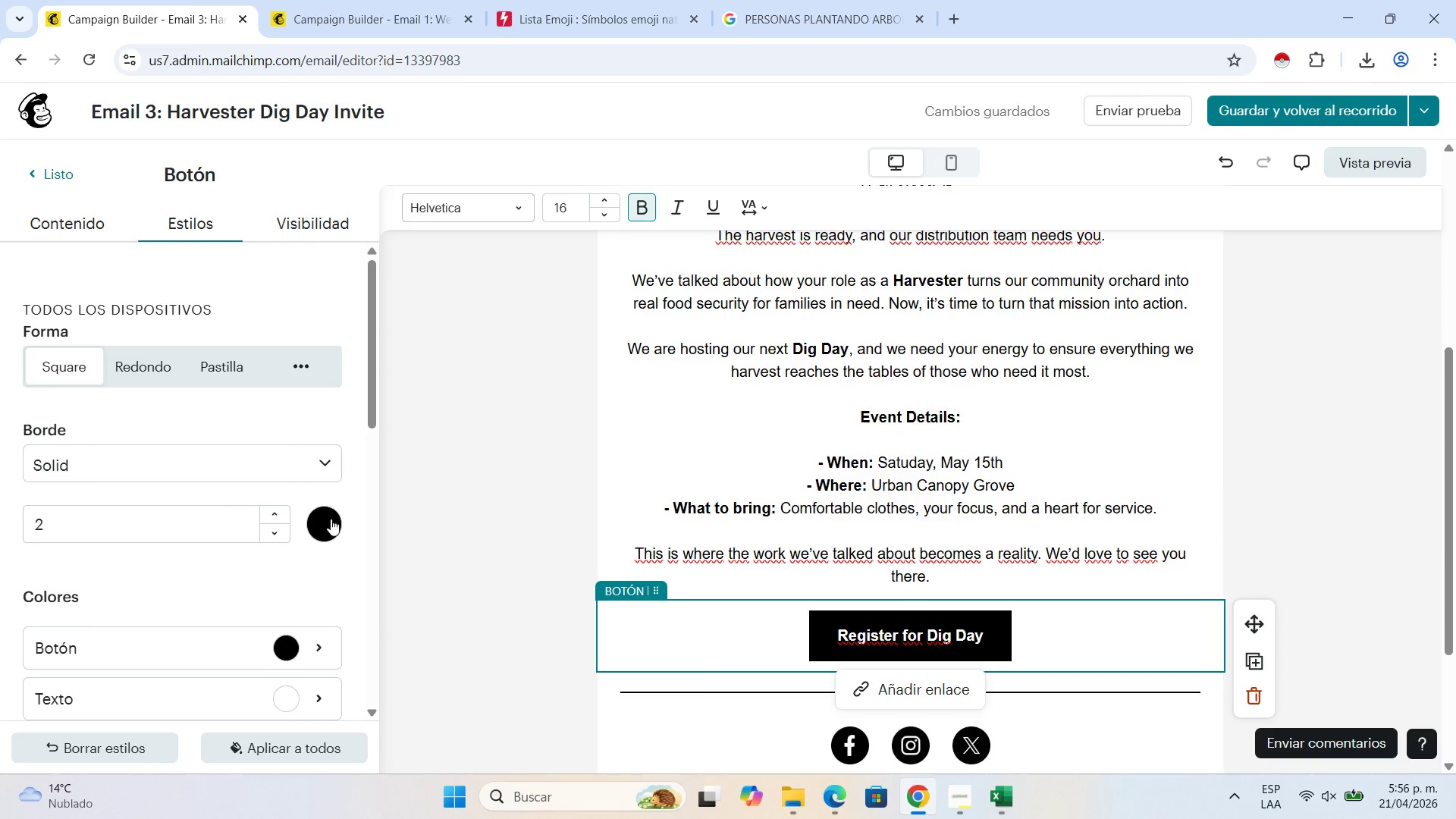 
left_click([335, 523])
 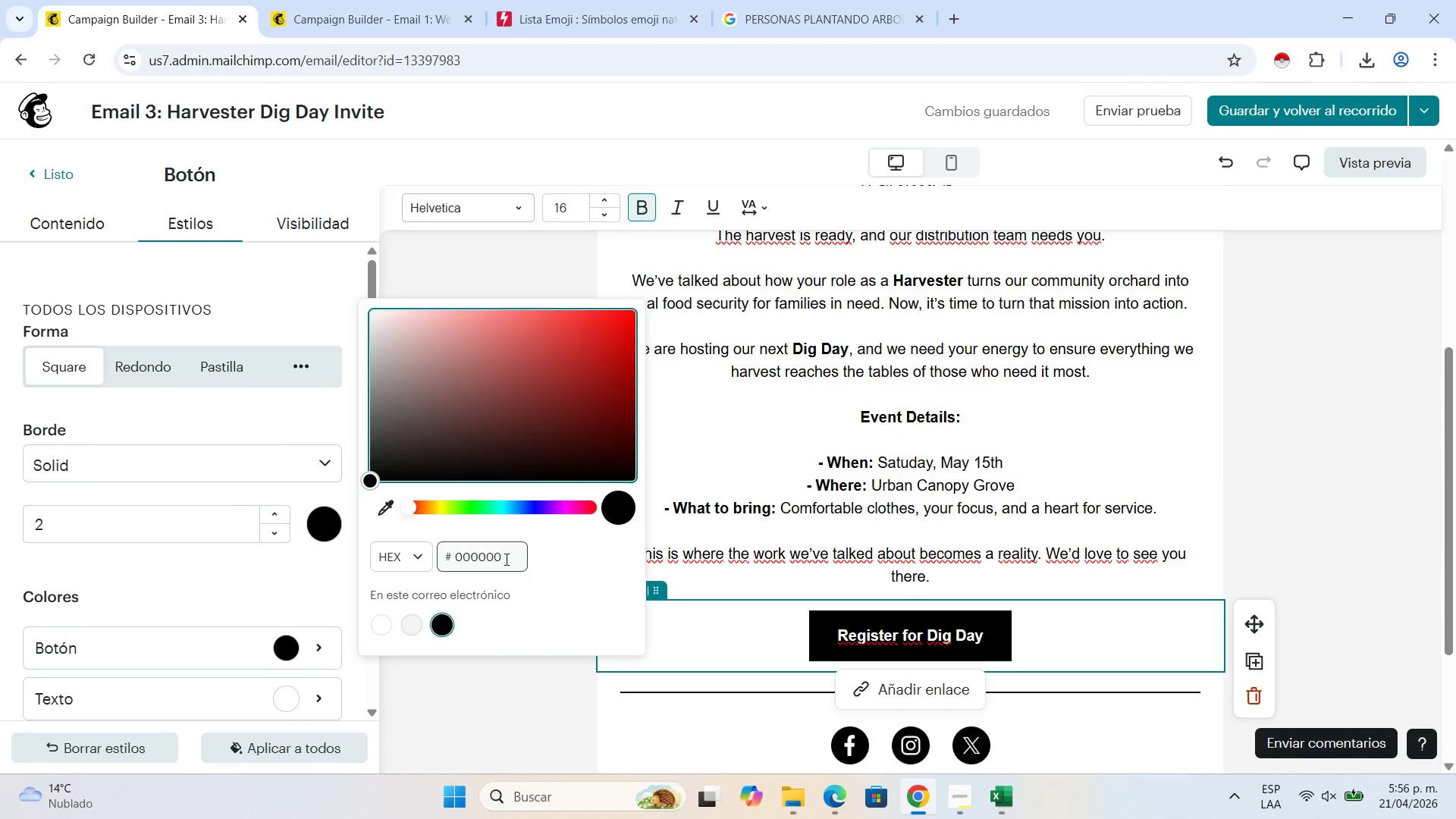 
left_click_drag(start_coordinate=[505, 559], to_coordinate=[425, 542])
 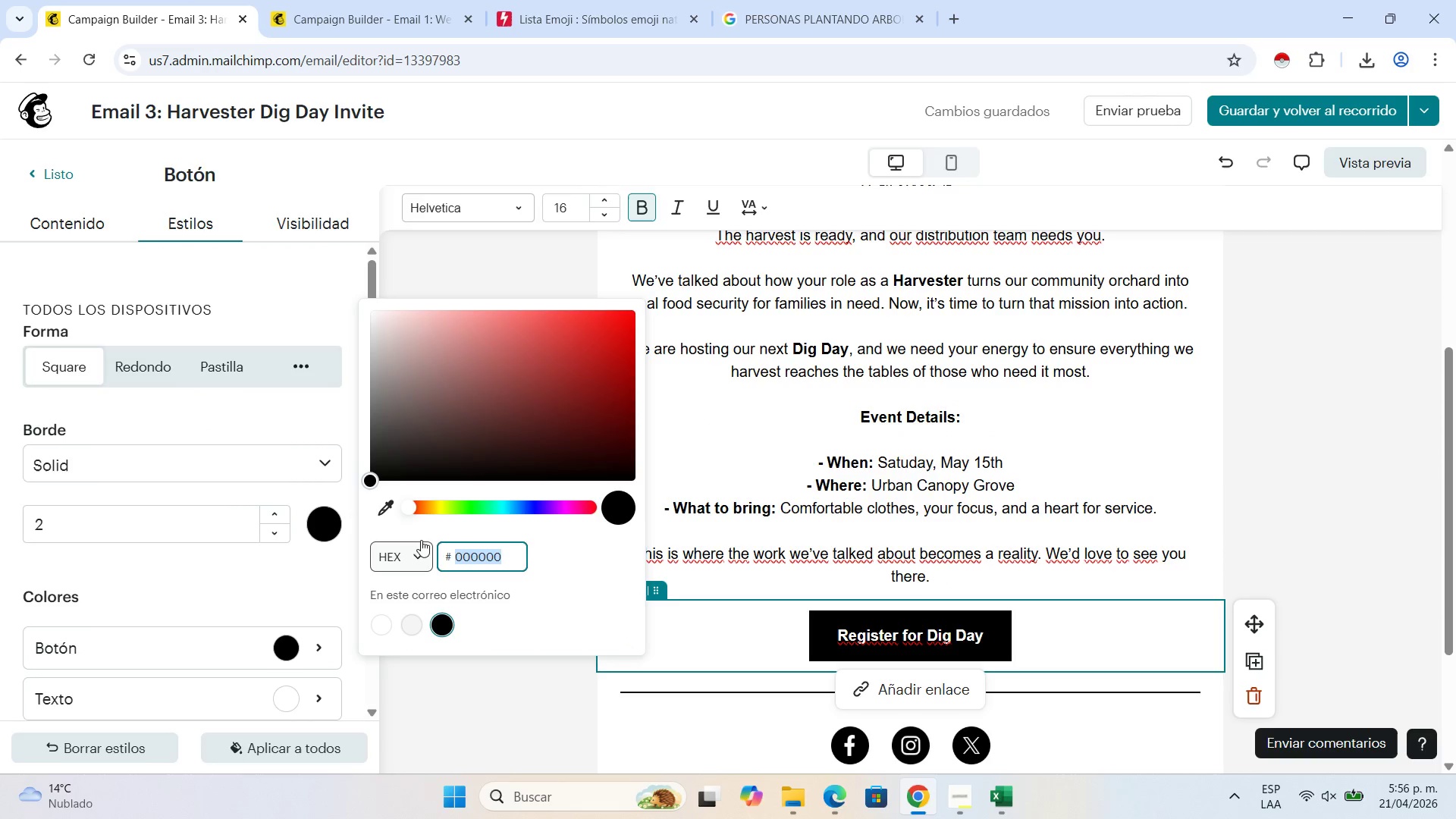 
key(Control+V)
 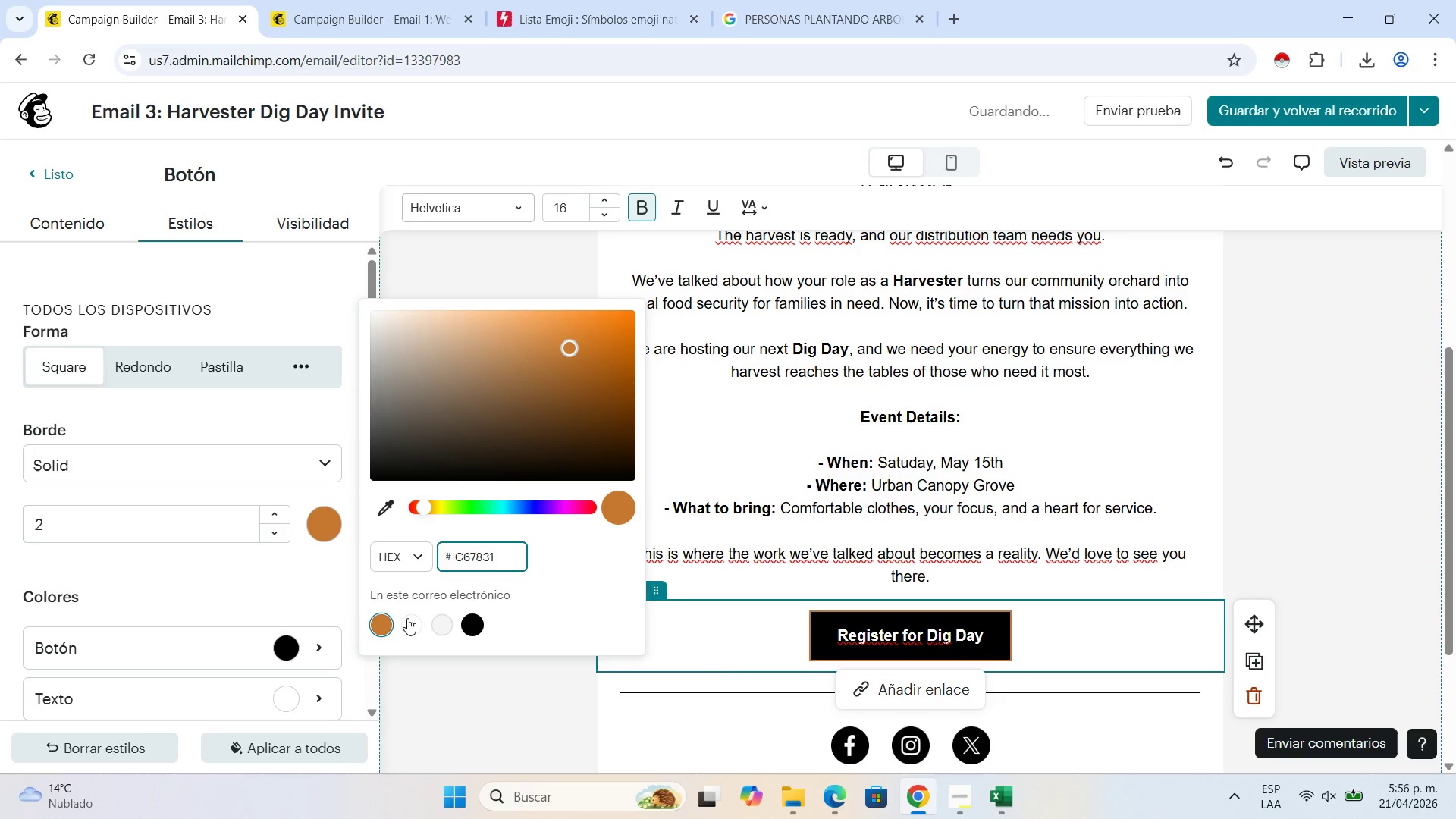 
left_click([381, 623])
 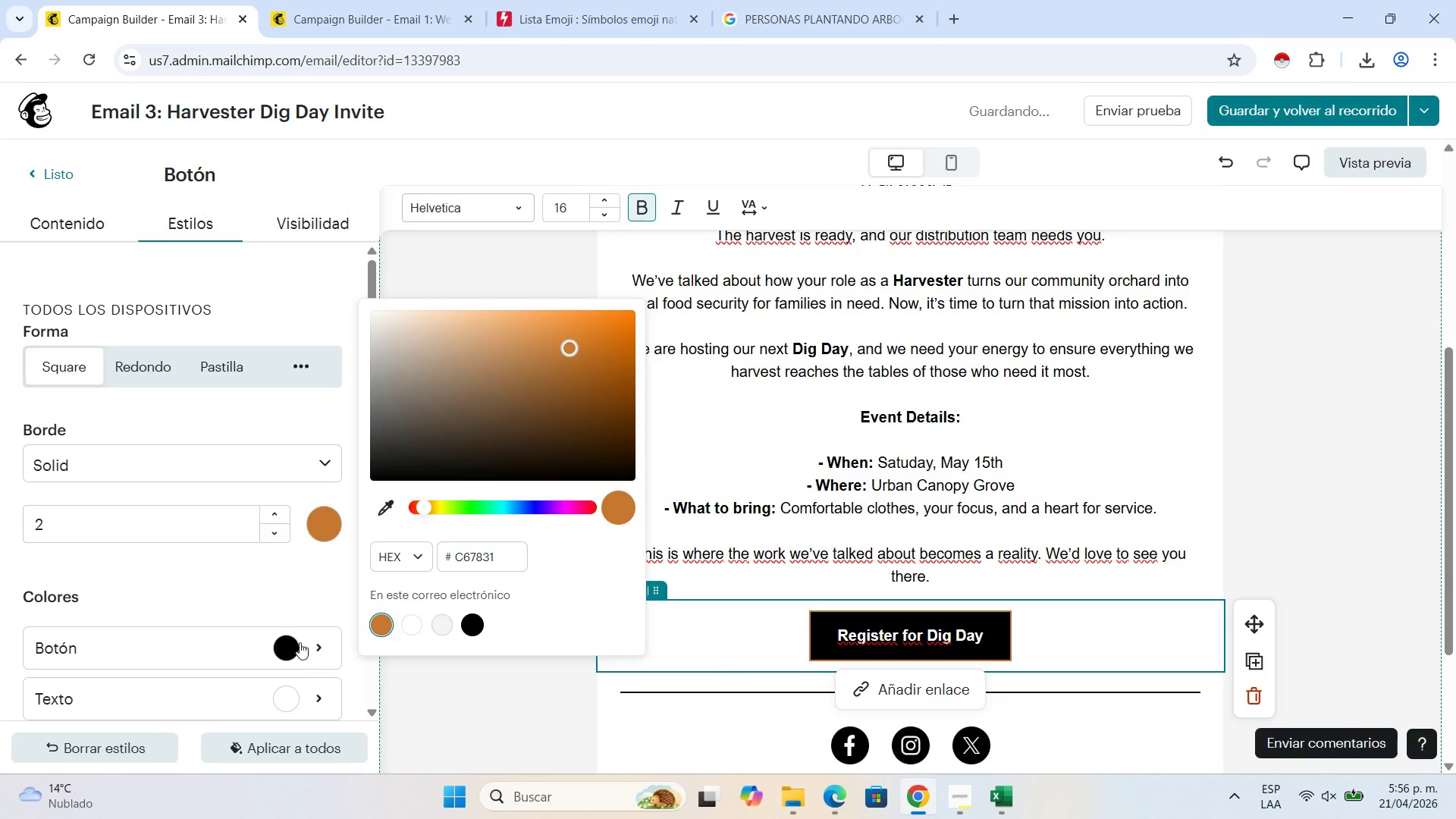 
left_click([294, 651])
 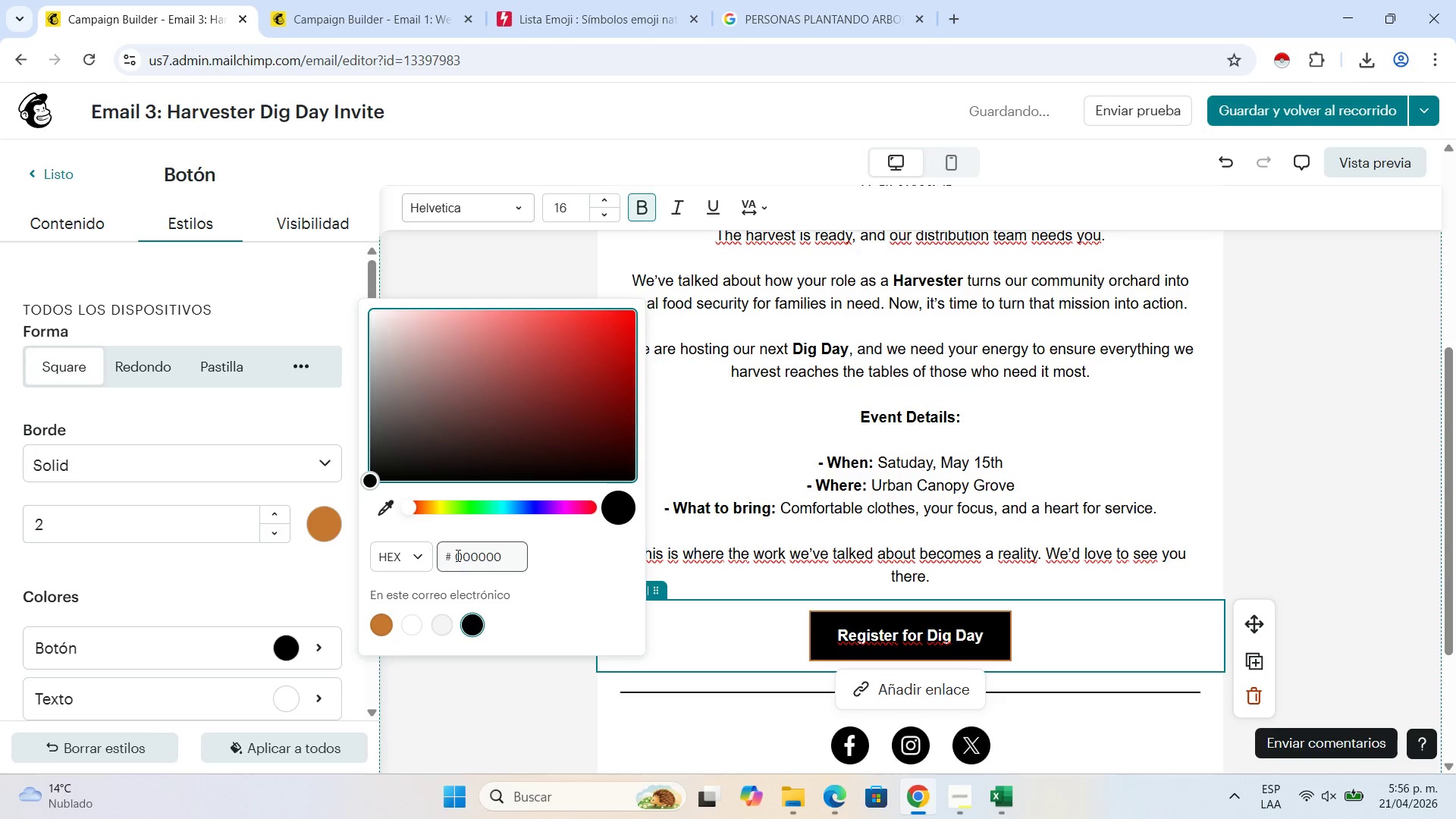 
left_click_drag(start_coordinate=[510, 554], to_coordinate=[410, 554])
 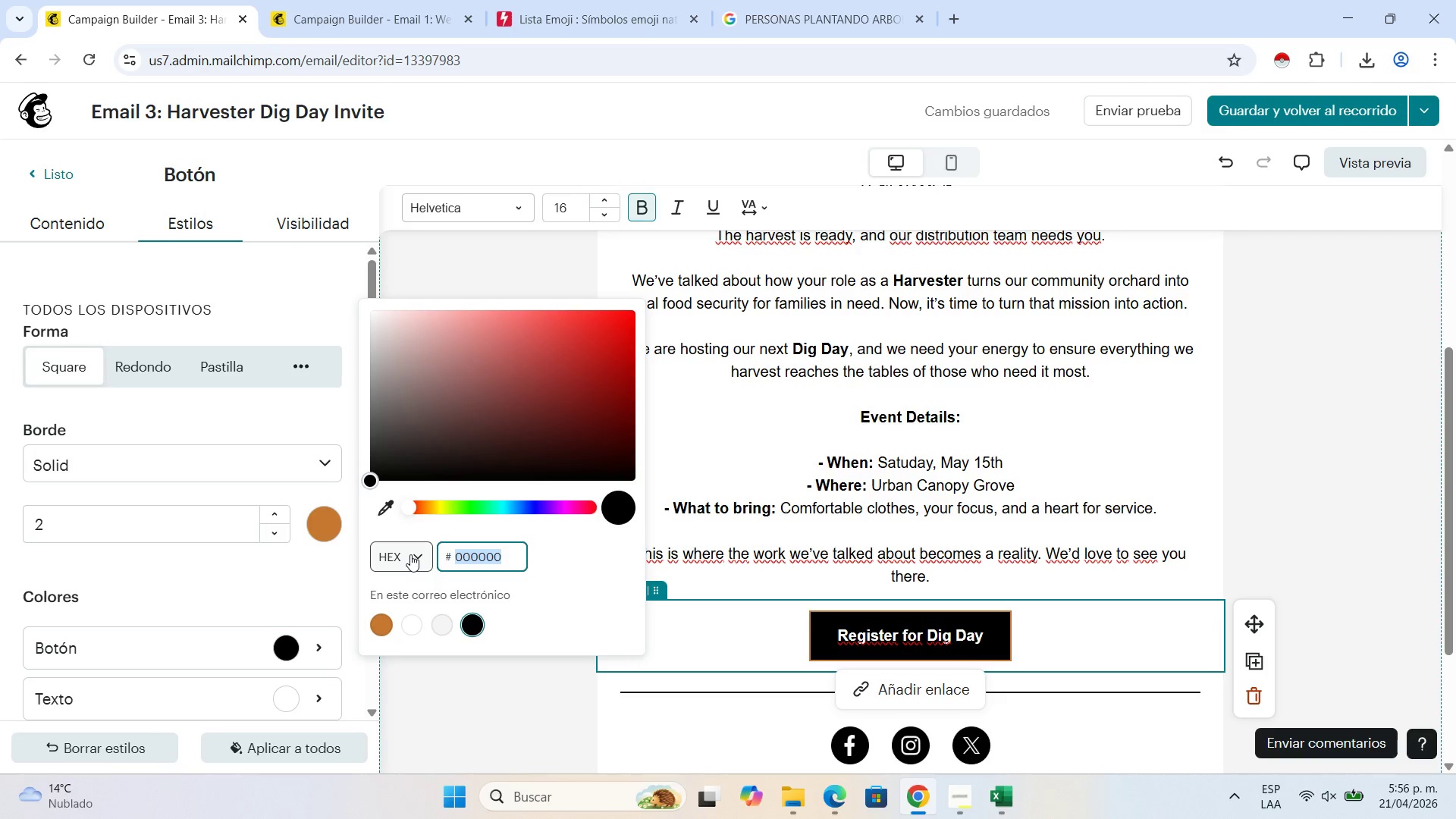 
key(Control+V)
 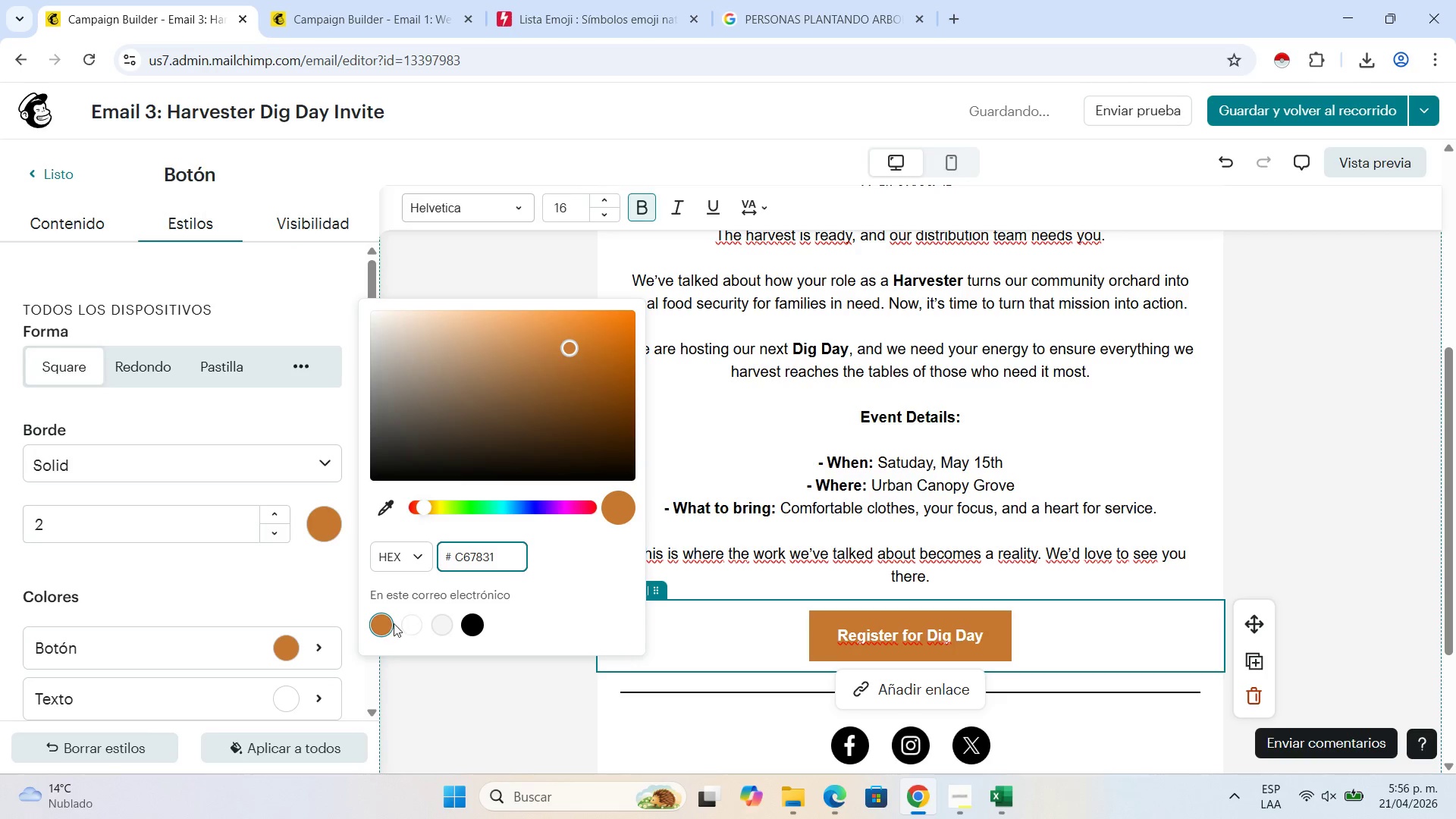 
left_click([388, 625])
 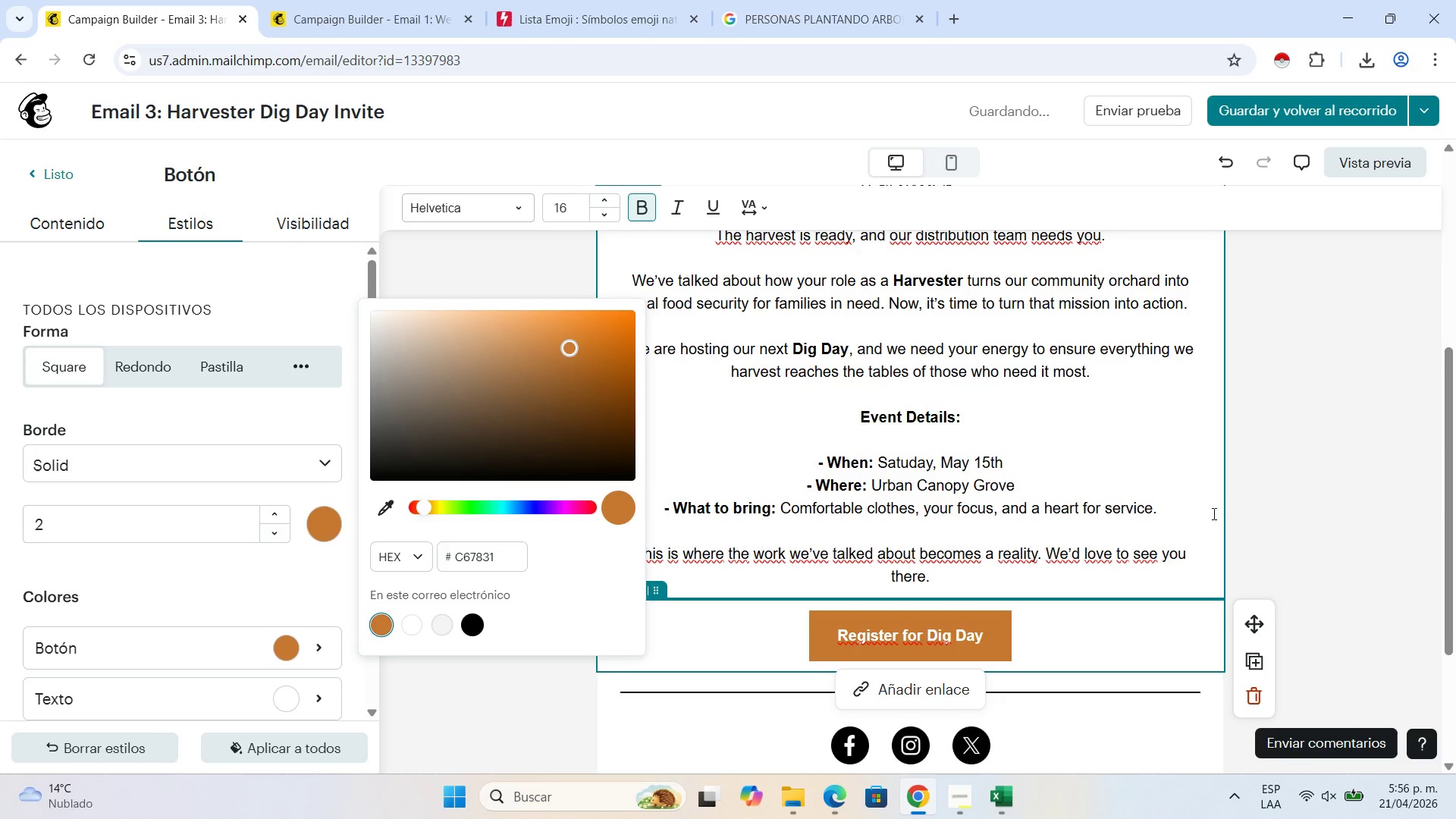 
left_click([1253, 510])
 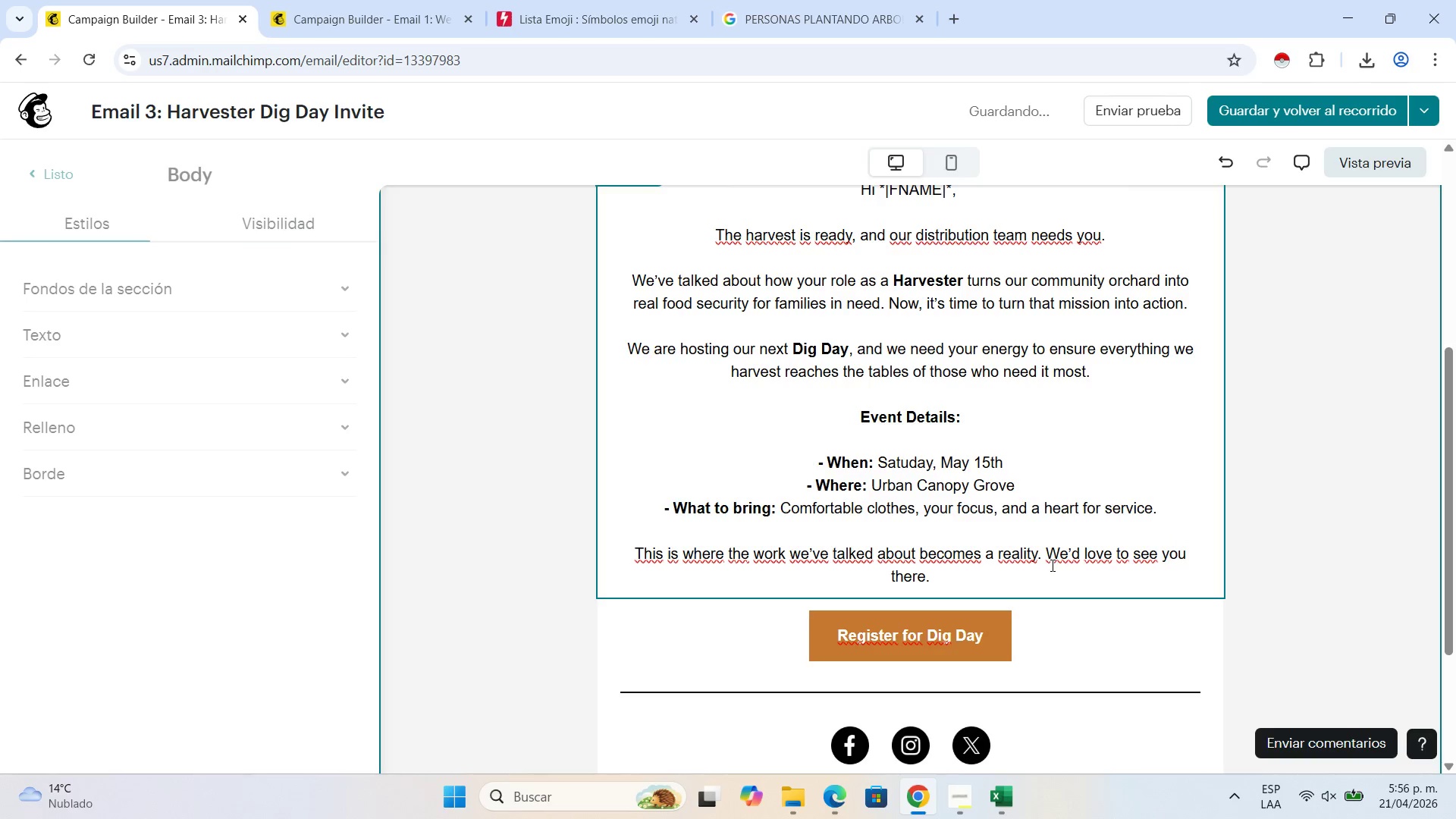 
scroll: coordinate [1051, 565], scroll_direction: down, amount: 2.0
 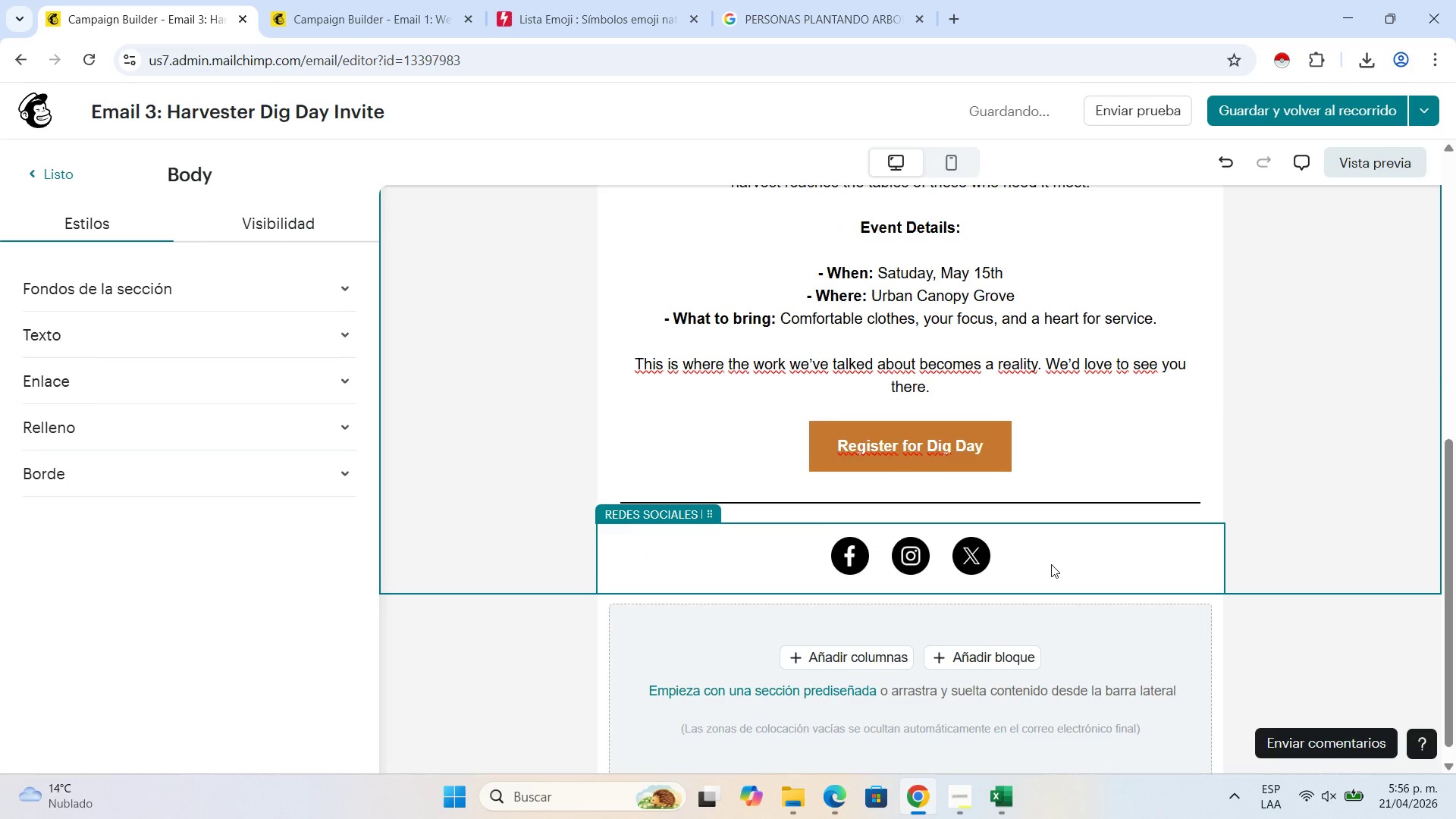 
scroll: coordinate [1051, 564], scroll_direction: up, amount: 7.0
 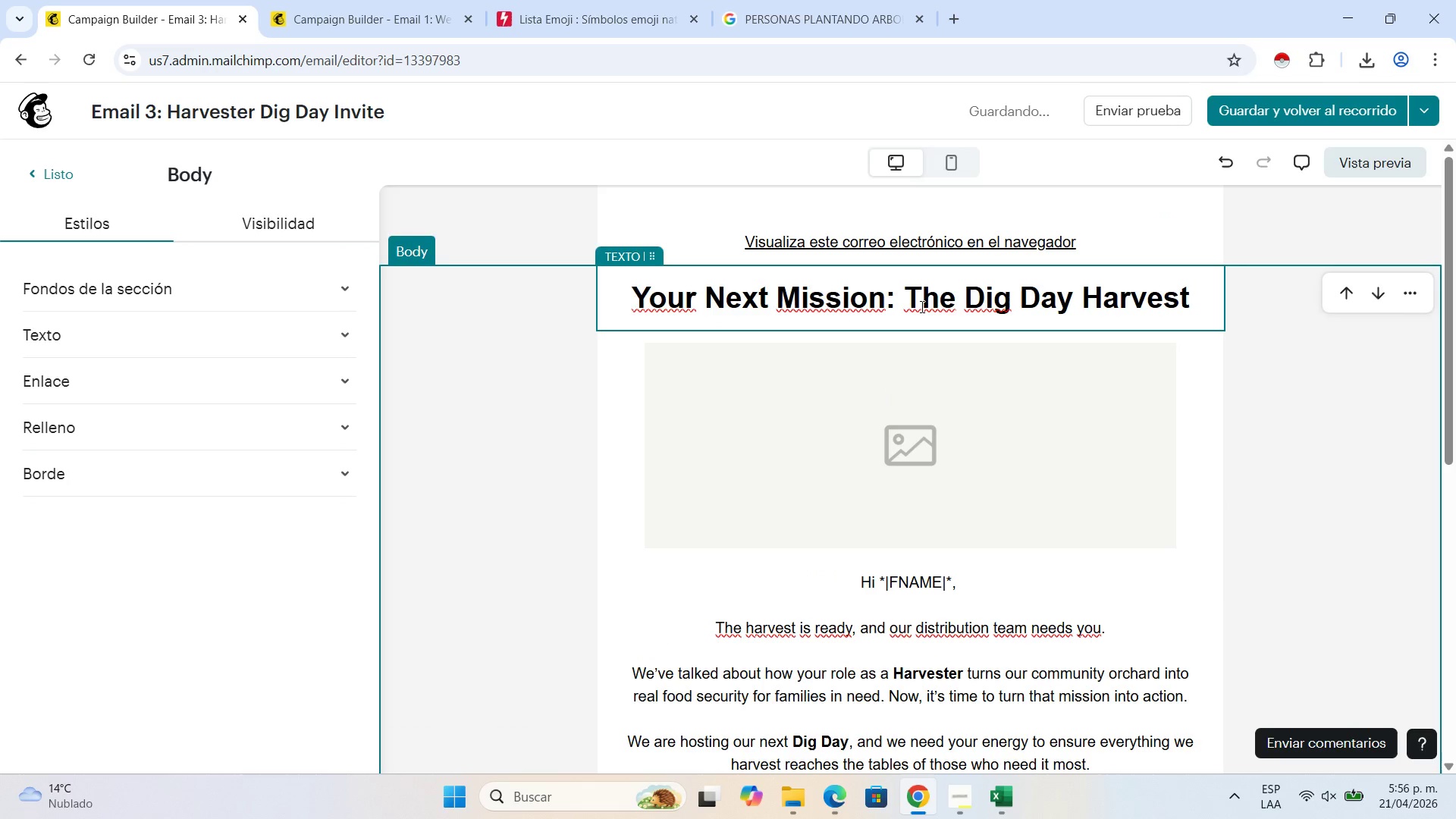 
left_click([921, 306])
 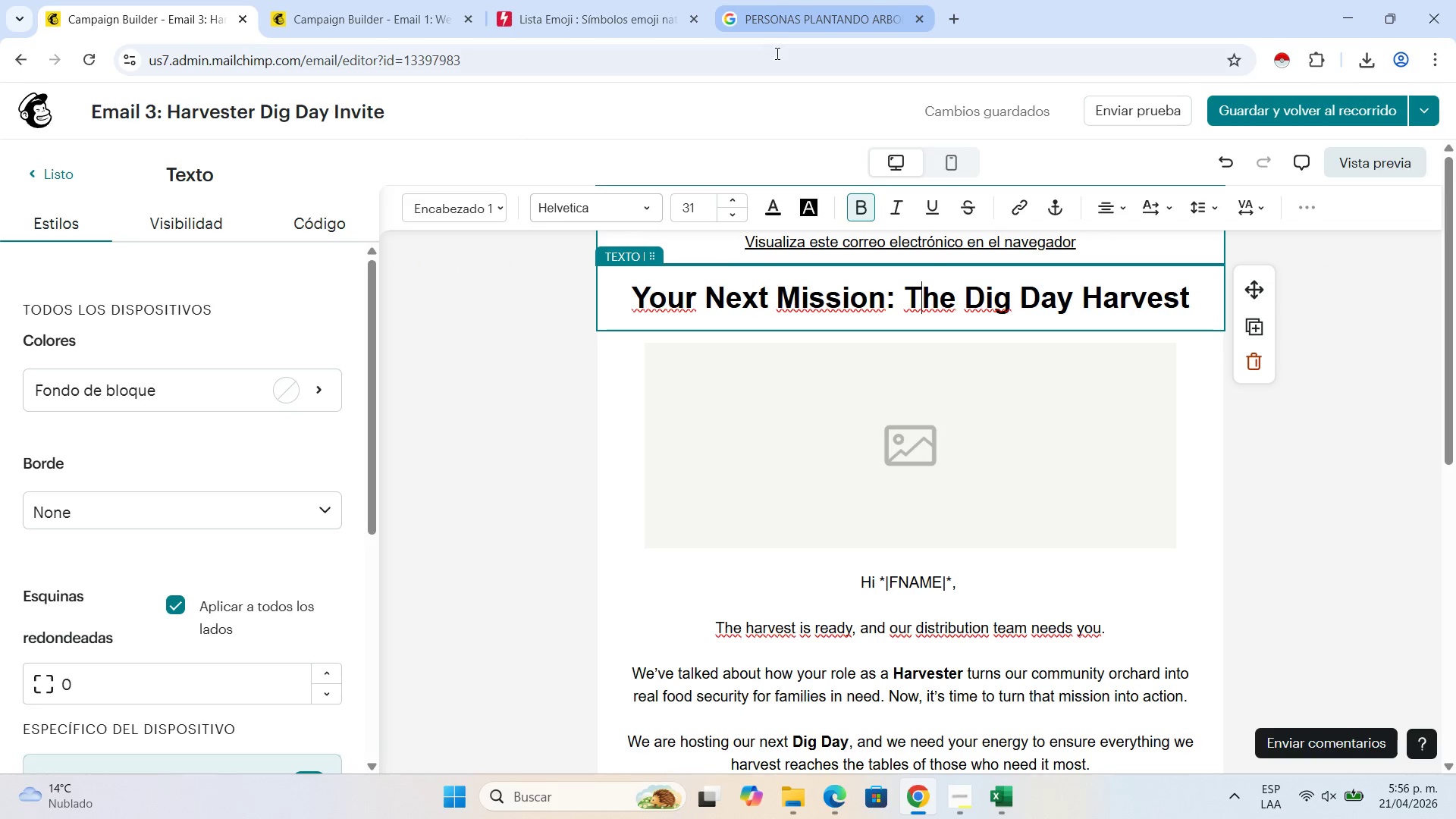 
wait(21.14)
 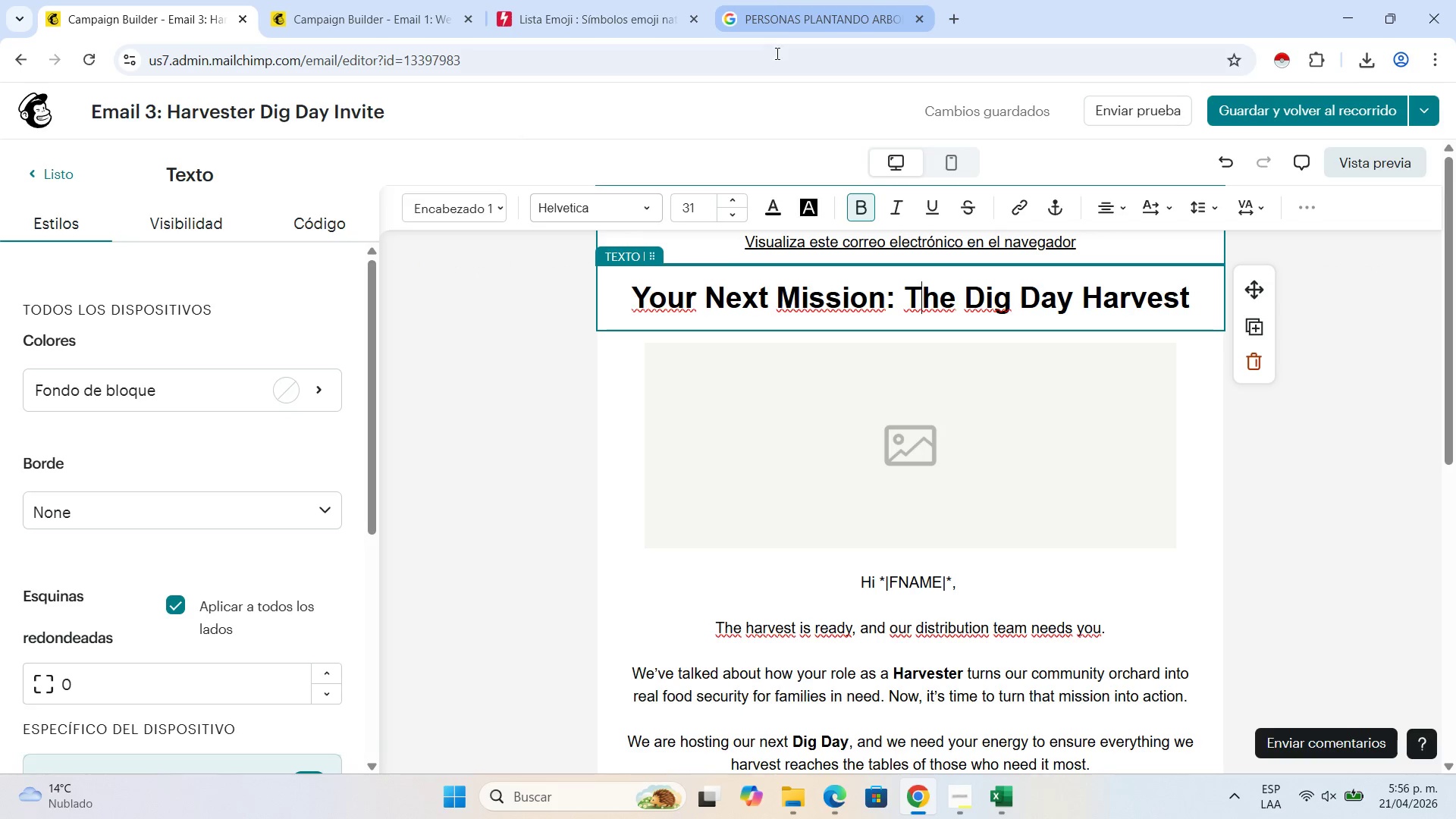 
left_click([820, 13])
 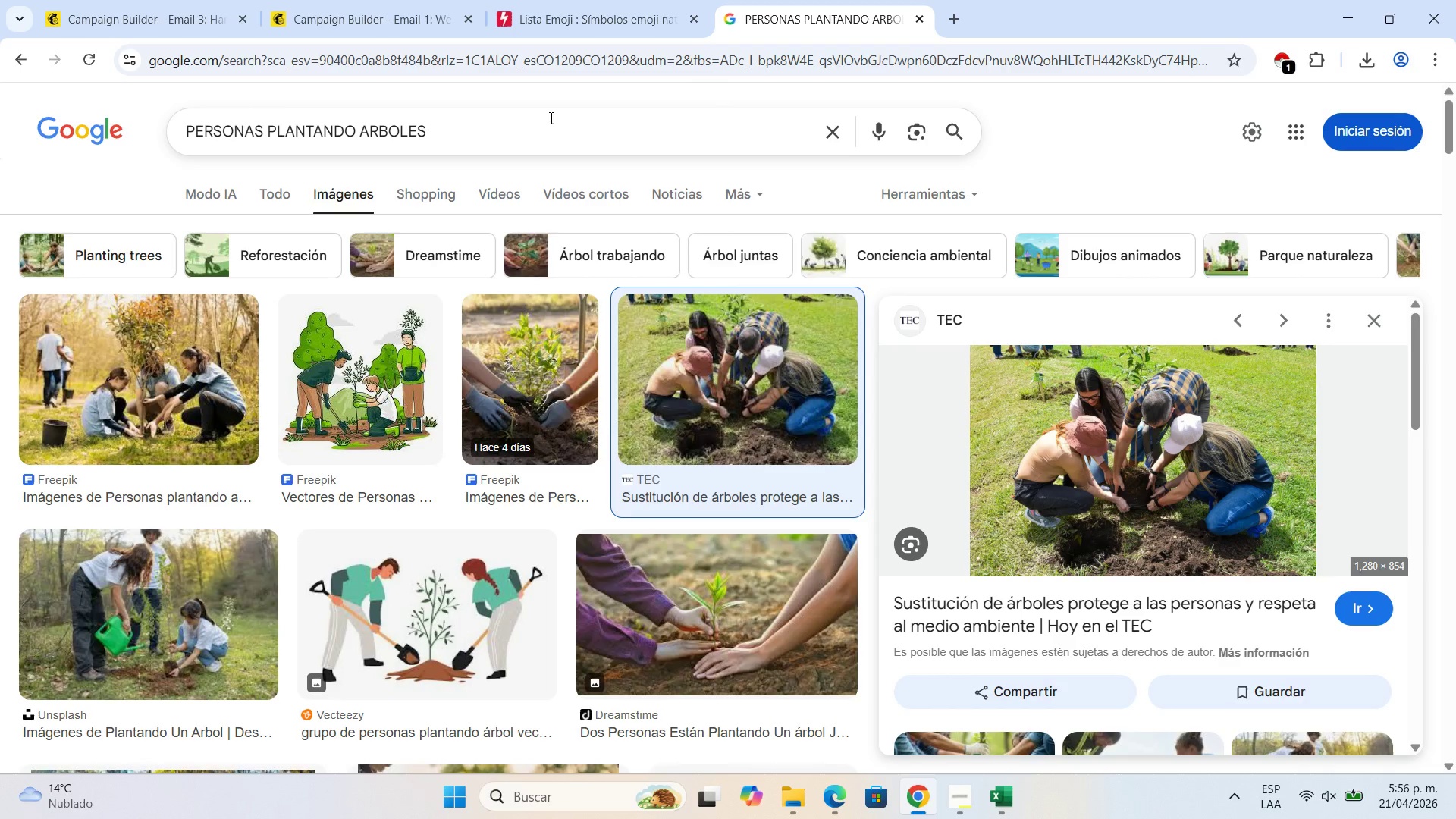 
left_click_drag(start_coordinate=[543, 118], to_coordinate=[278, 111])
 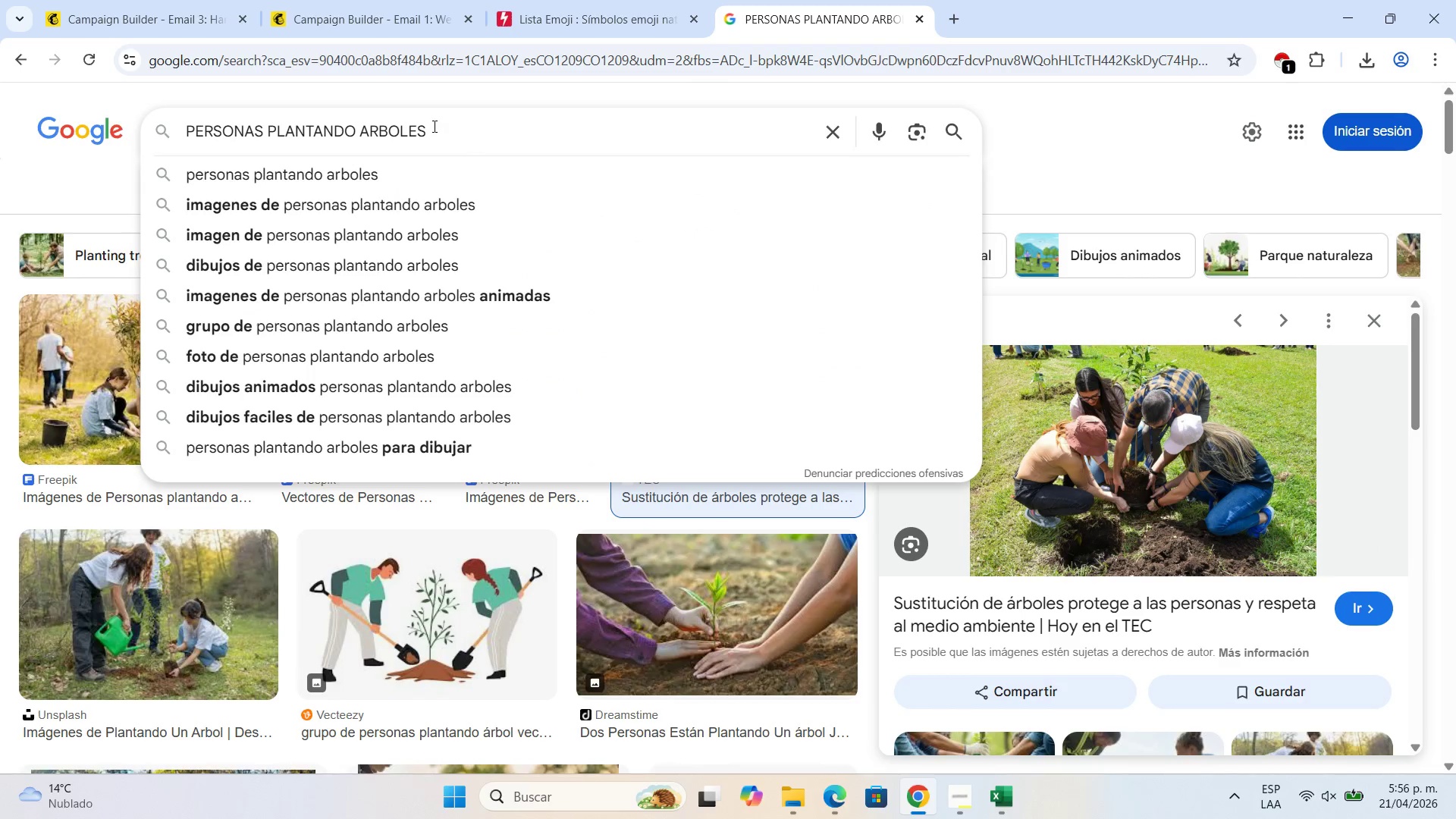 
left_click([433, 126])
 